 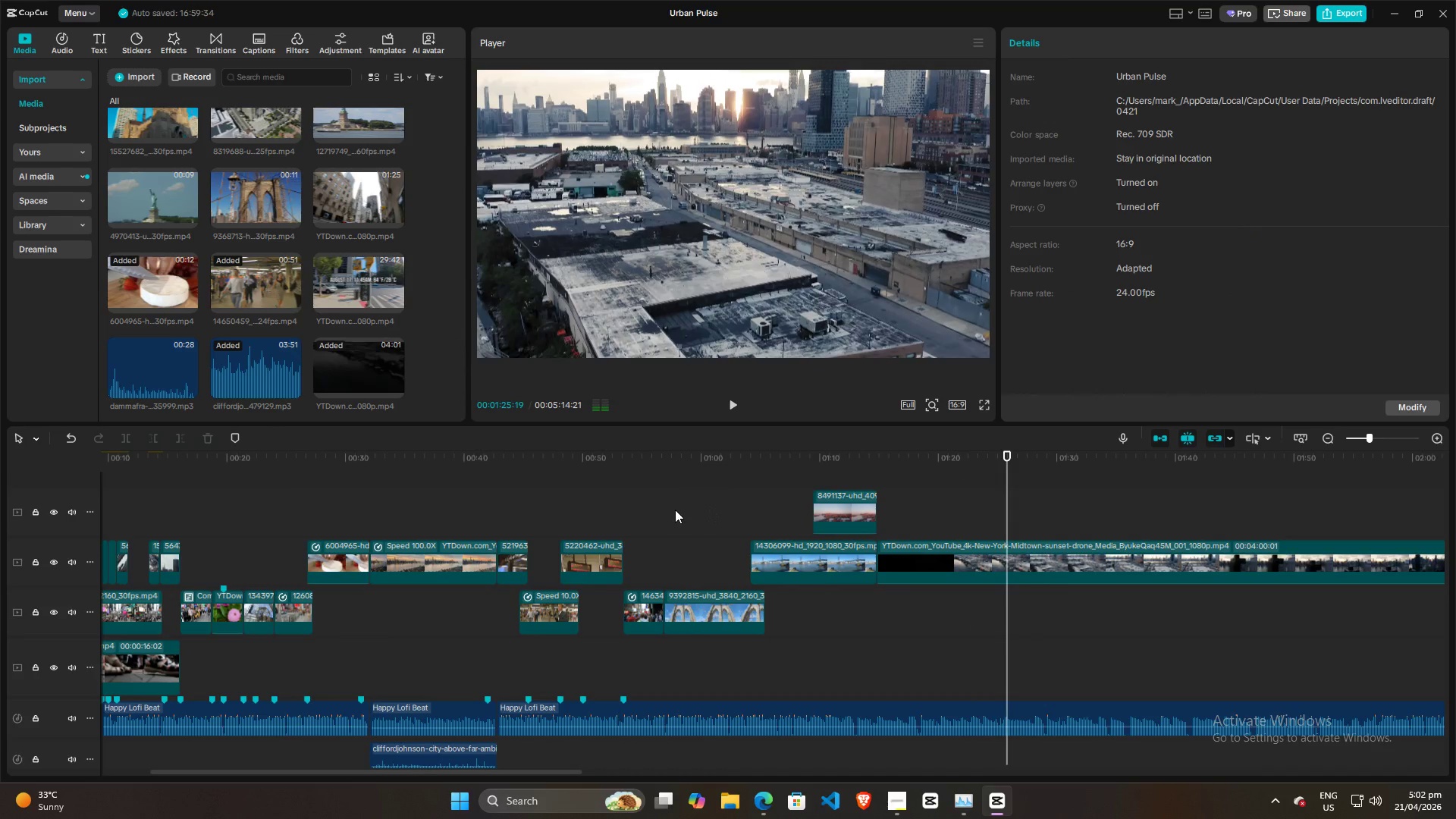 
left_click([711, 500])
 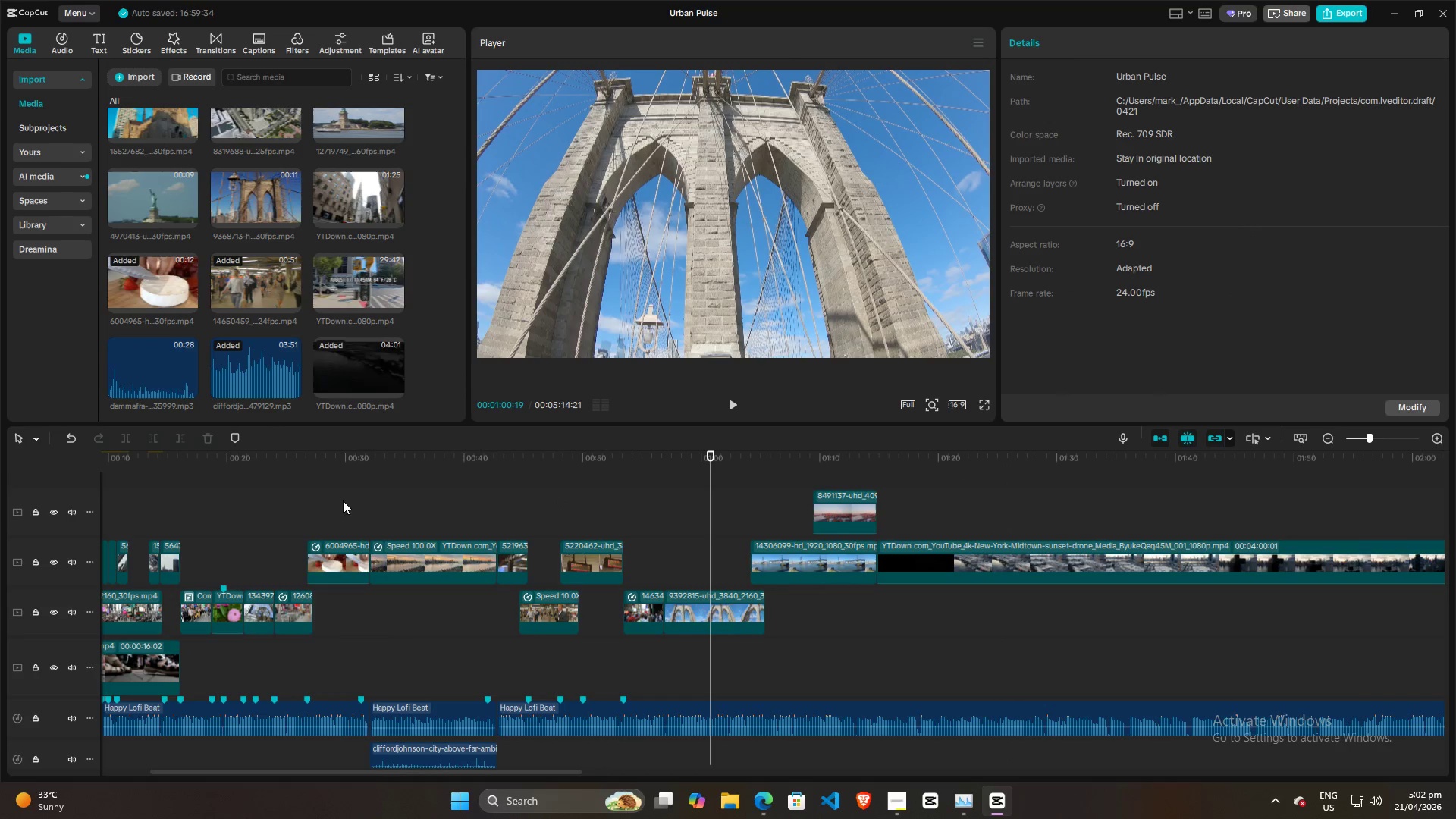 
left_click([322, 507])
 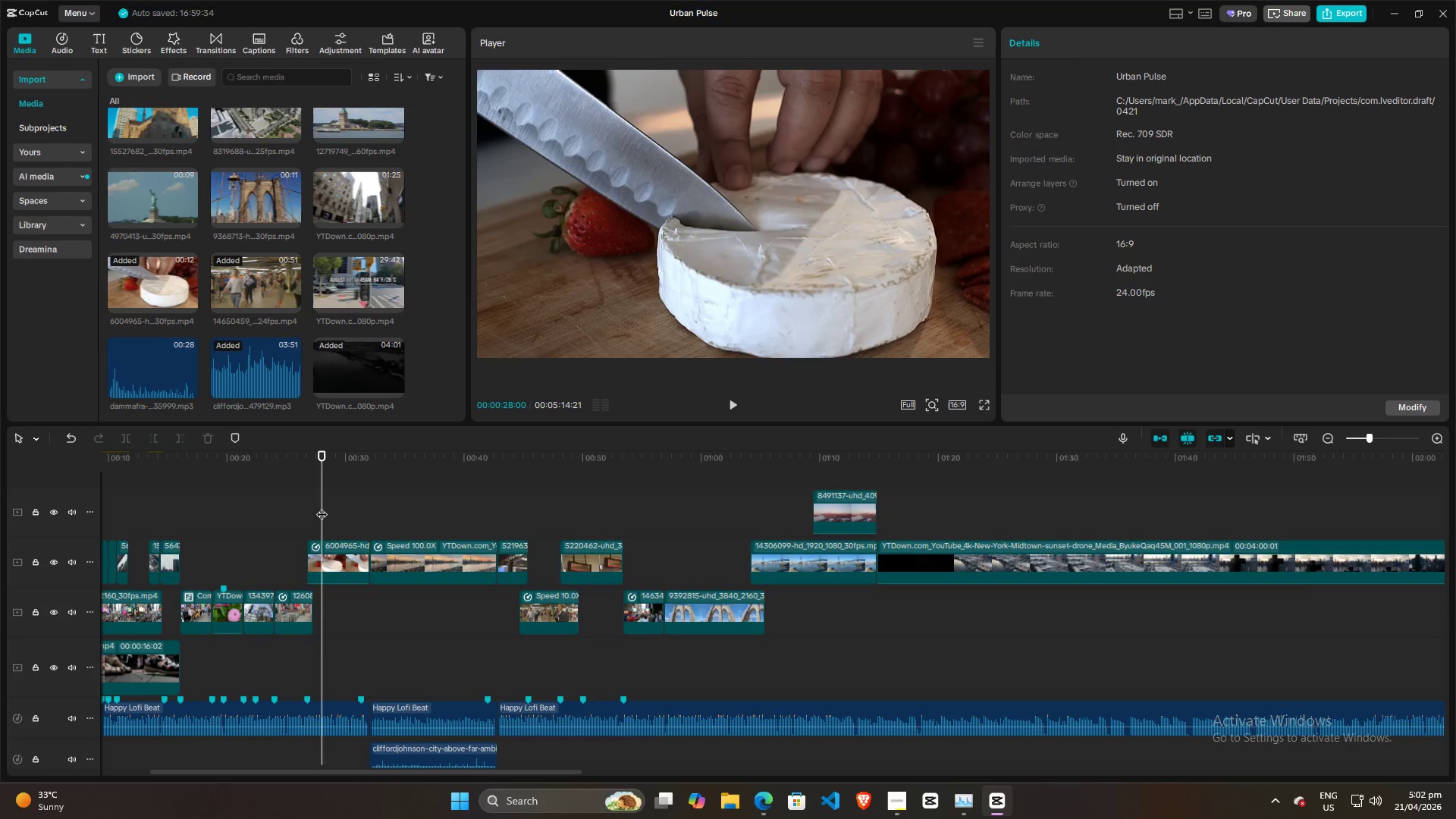 
key(Space)
 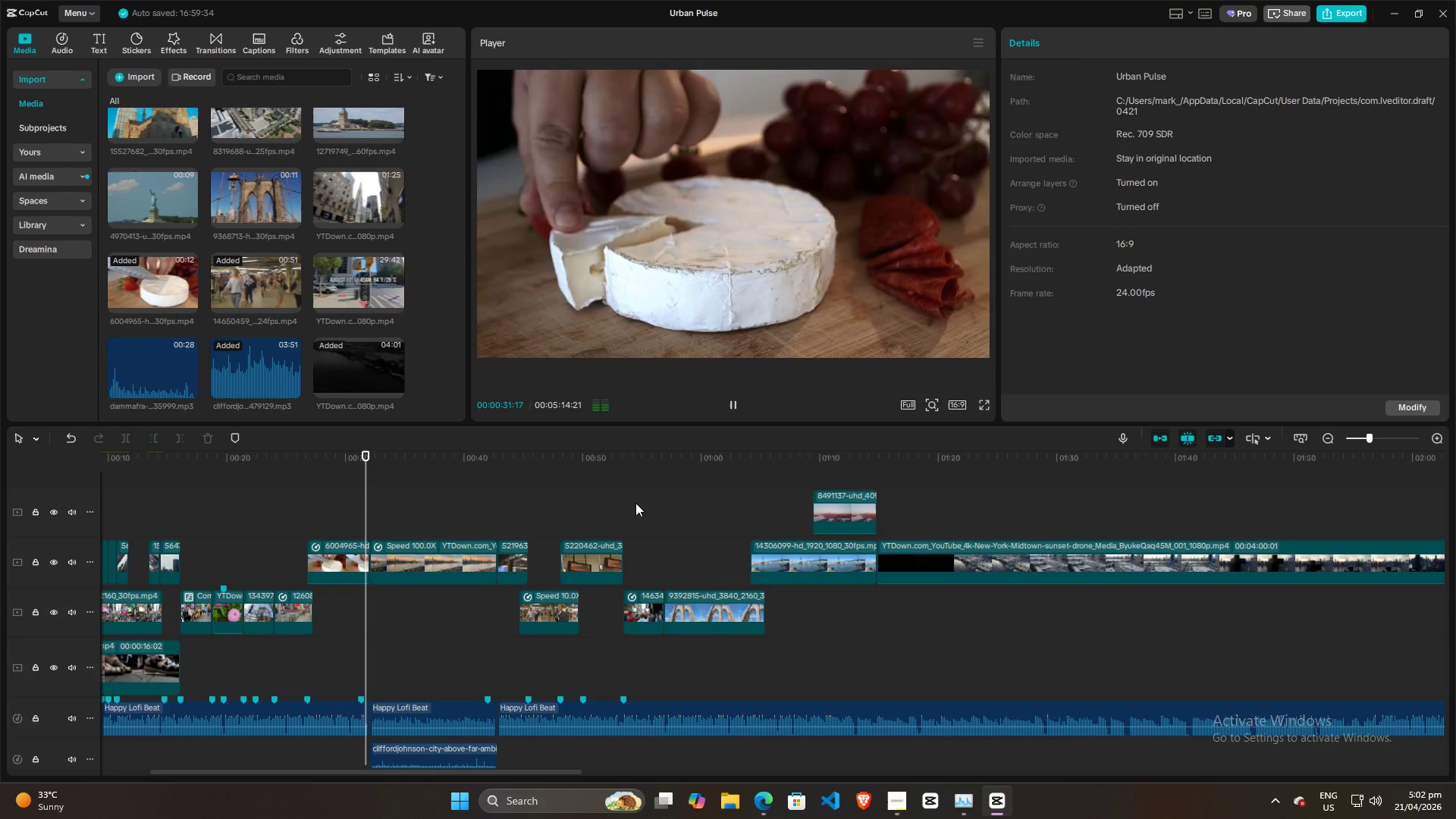 
wait(5.08)
 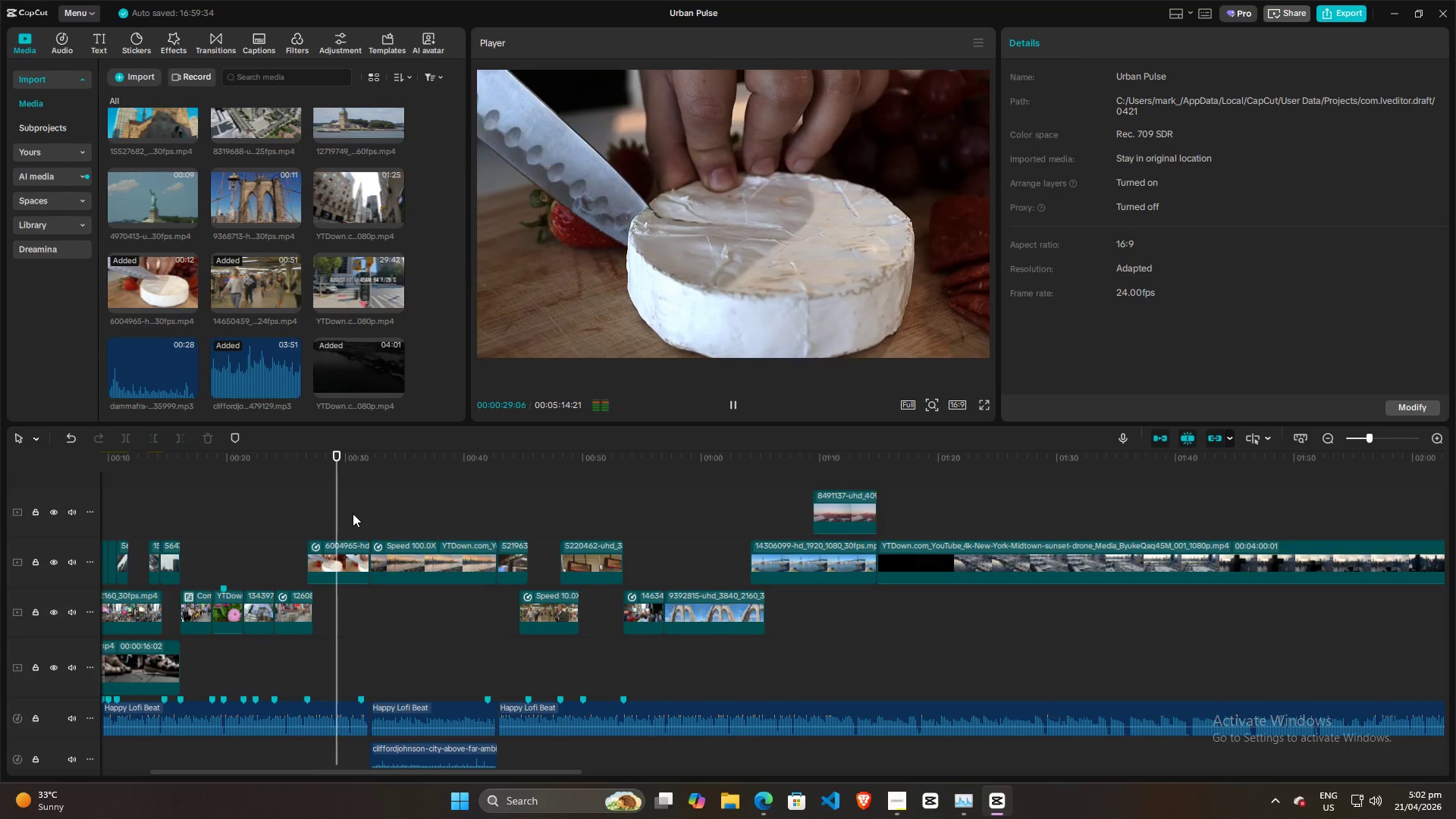 
left_click([708, 505])
 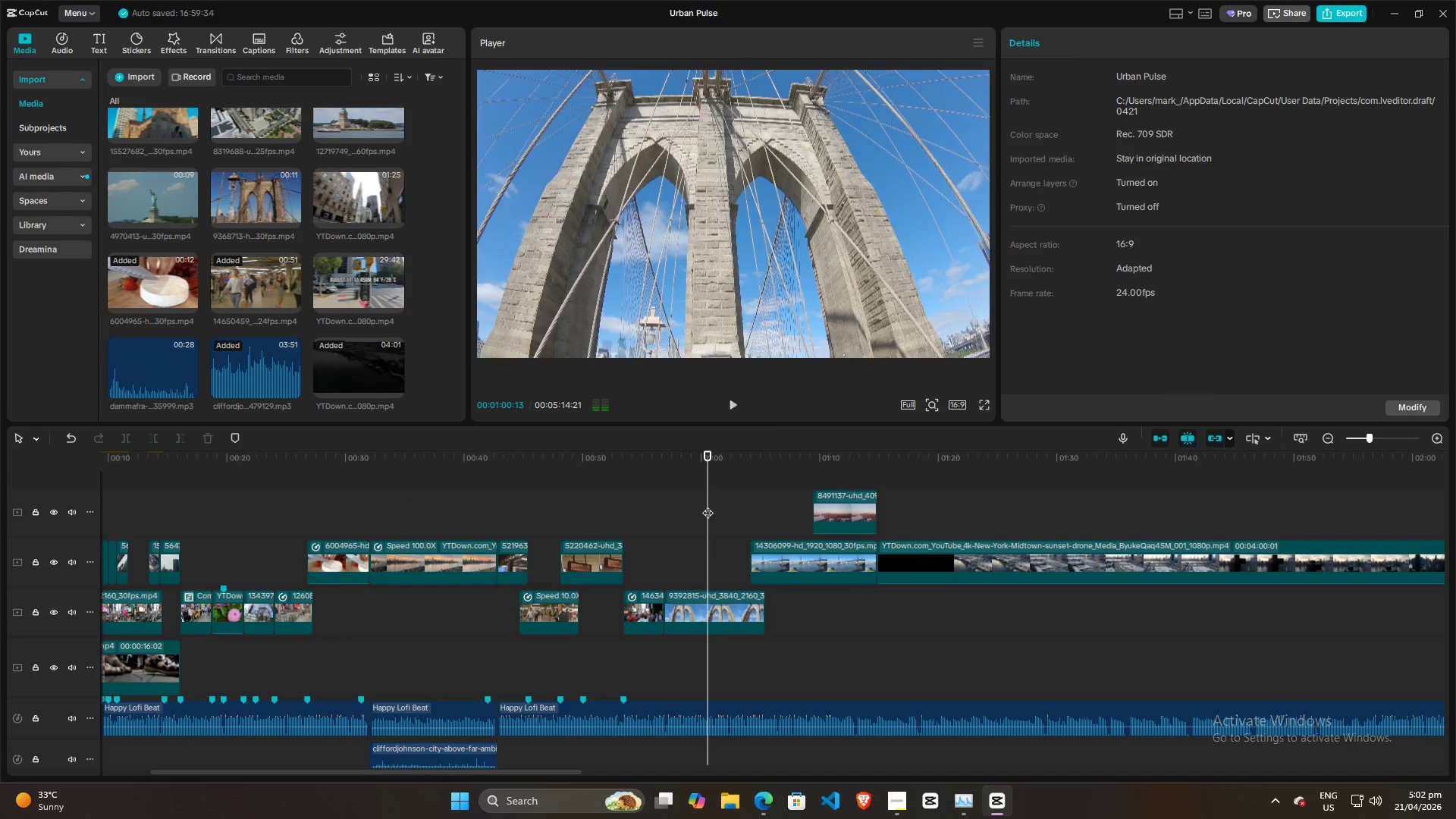 
key(Space)
 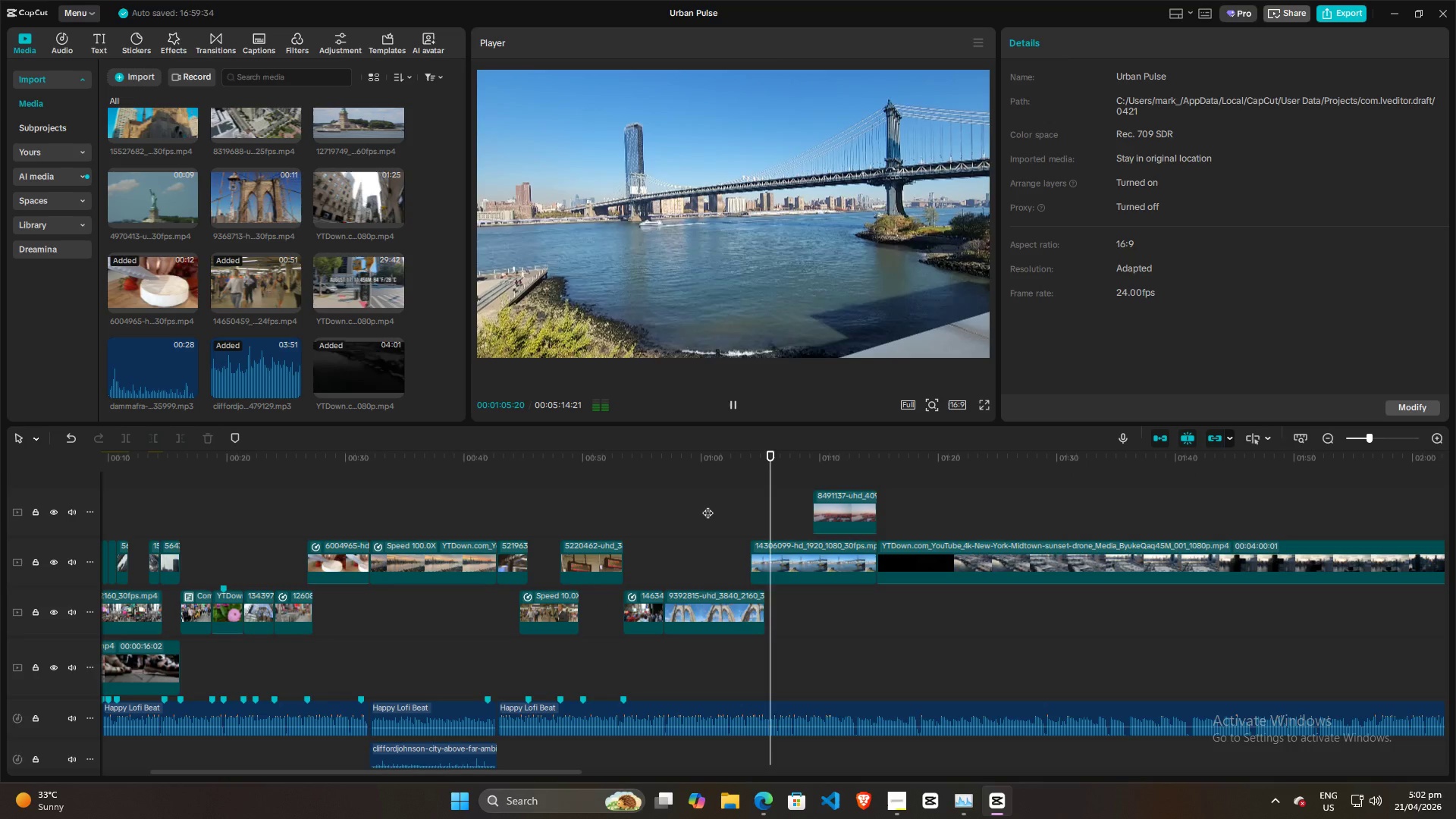 
wait(7.2)
 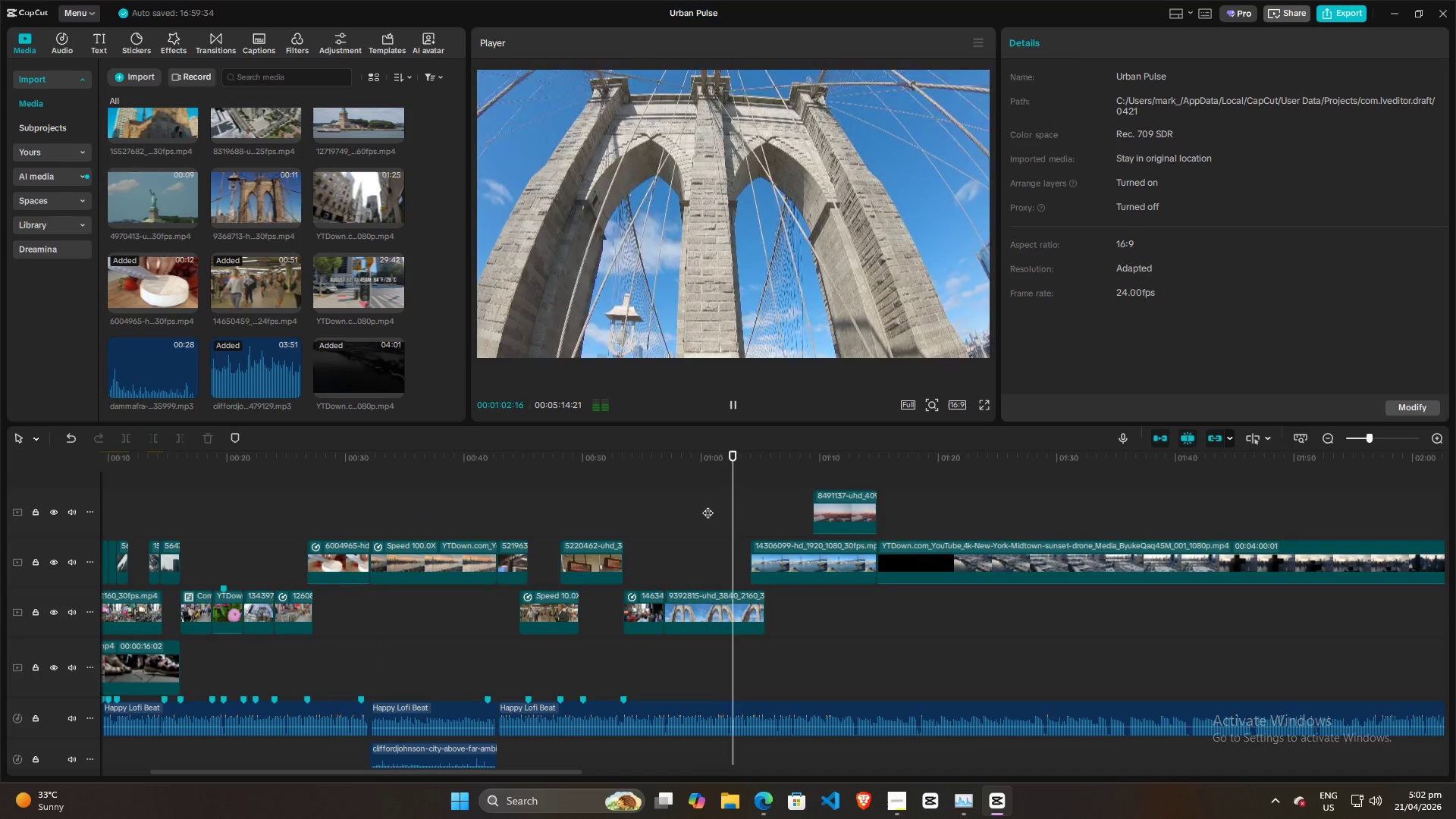 
left_click_drag(start_coordinate=[940, 555], to_coordinate=[564, 559])
 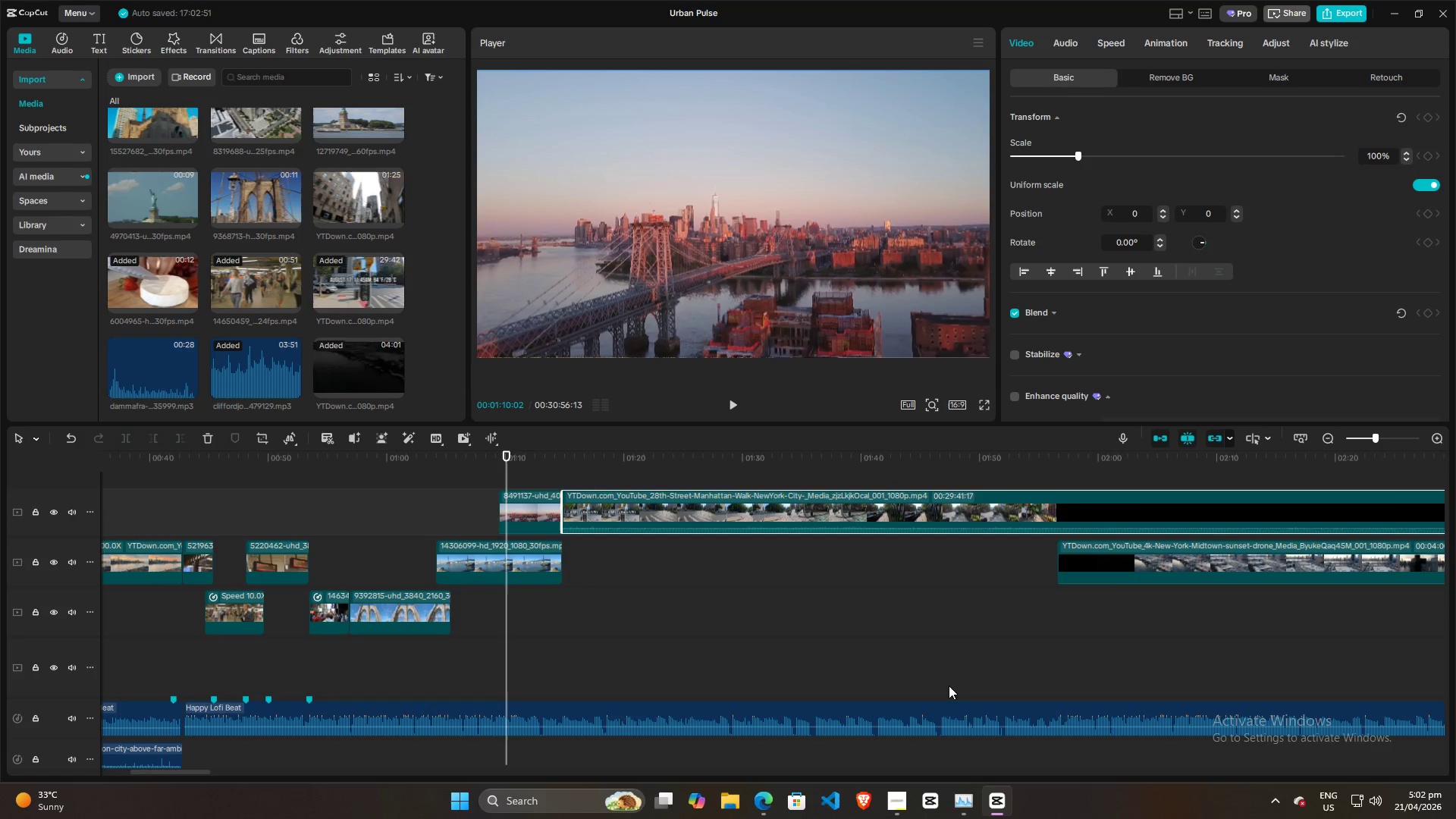 
key(Space)
 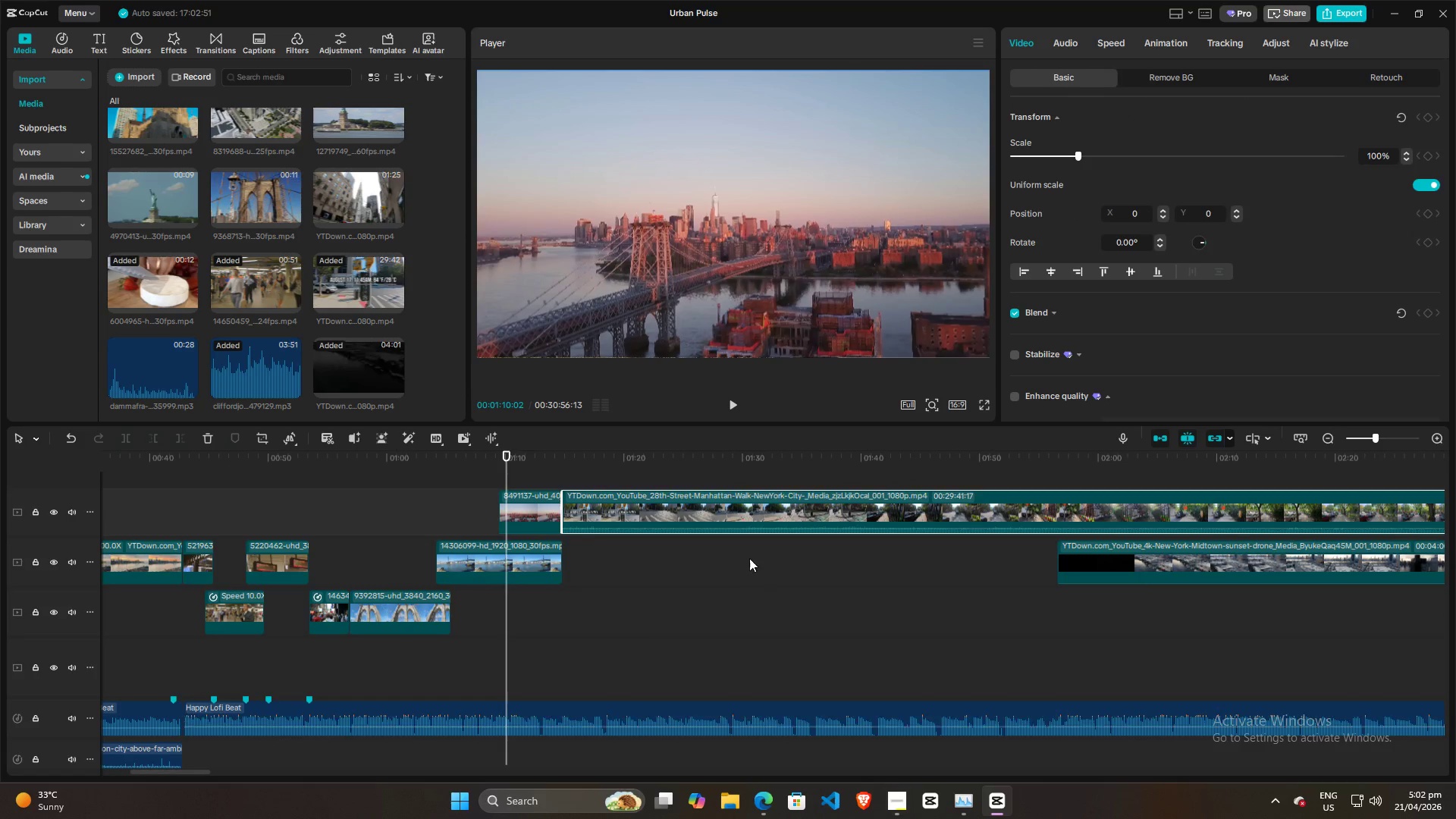 
left_click([626, 566])
 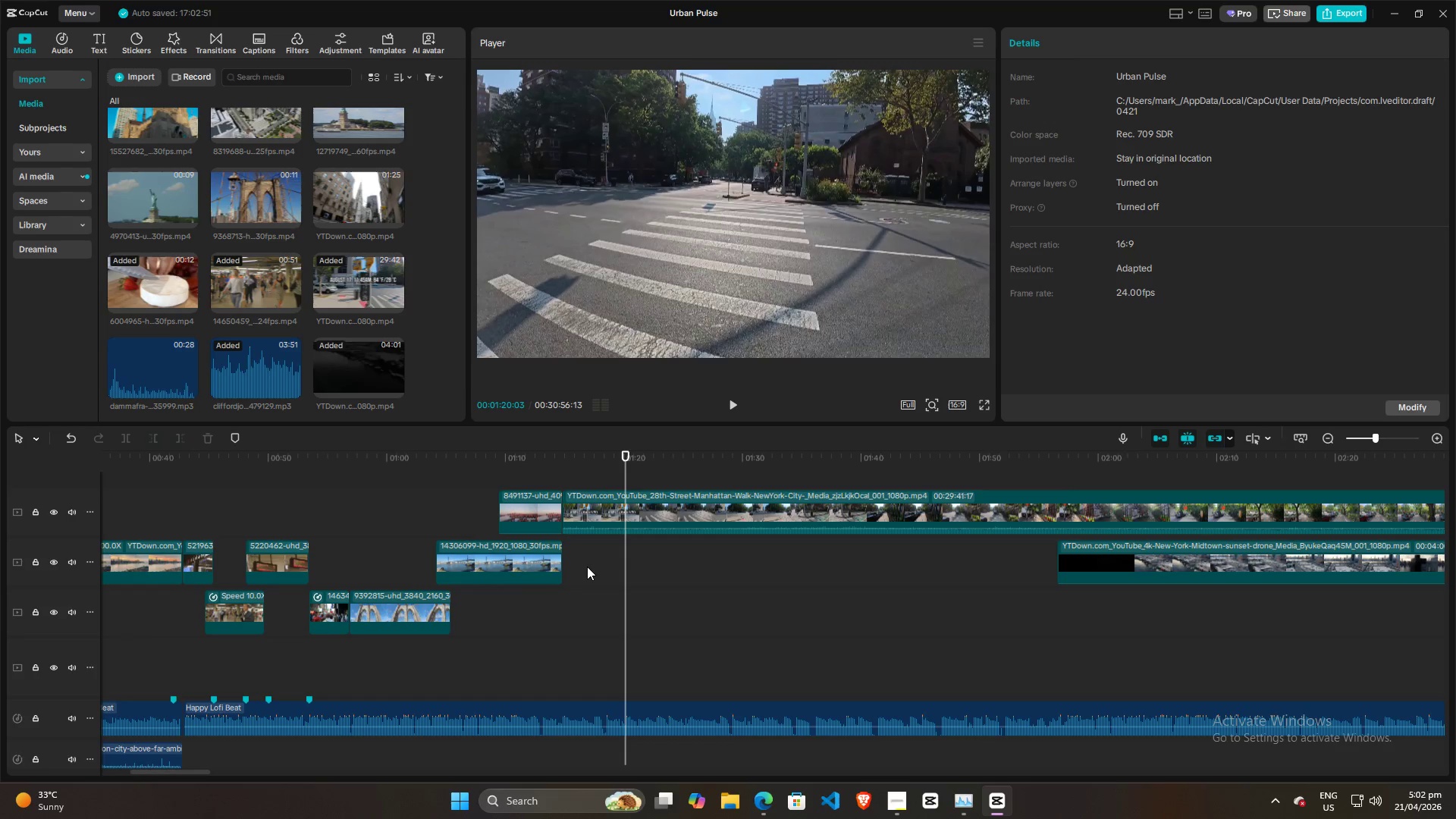 
left_click([587, 566])
 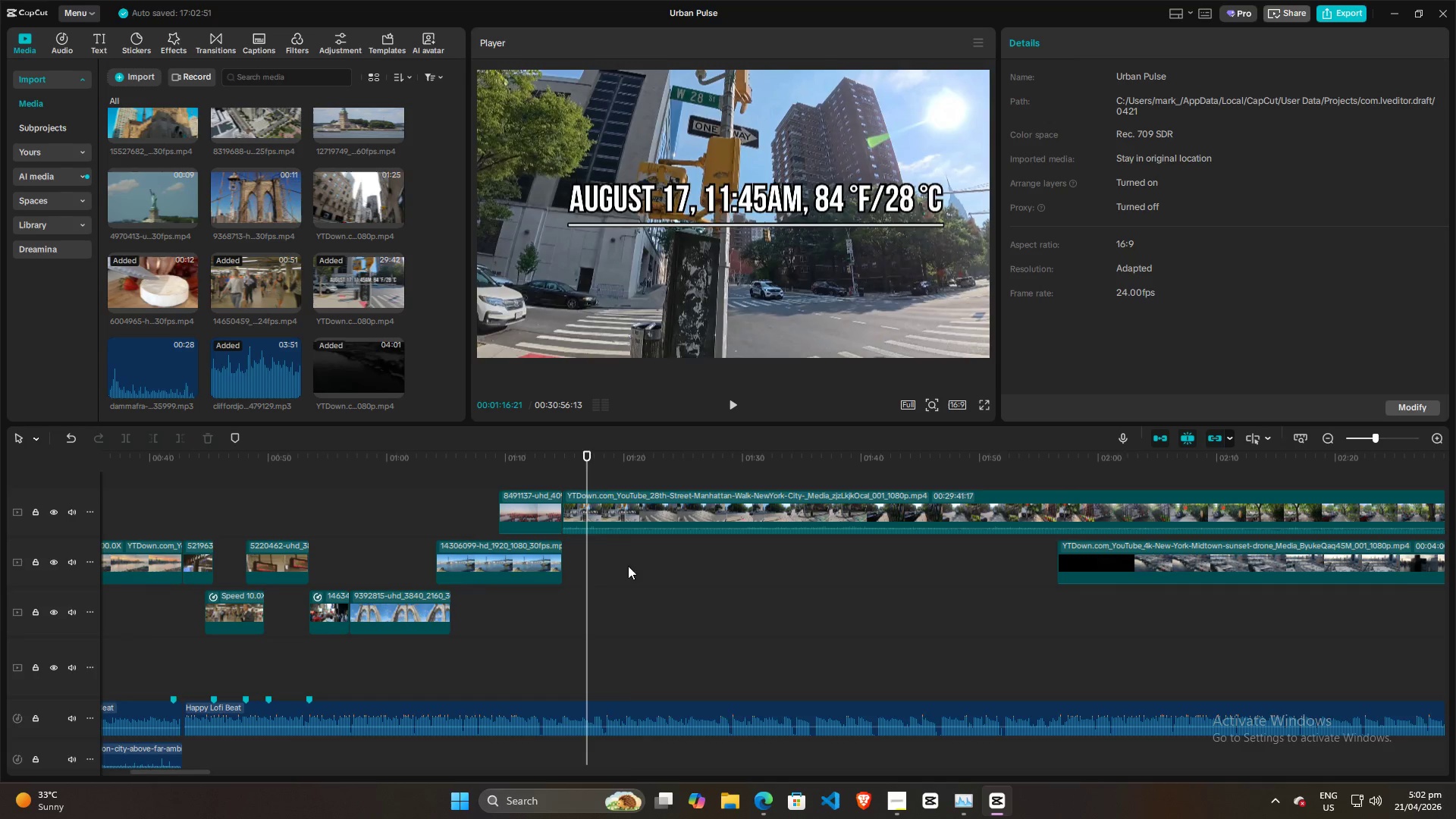 
double_click([725, 566])
 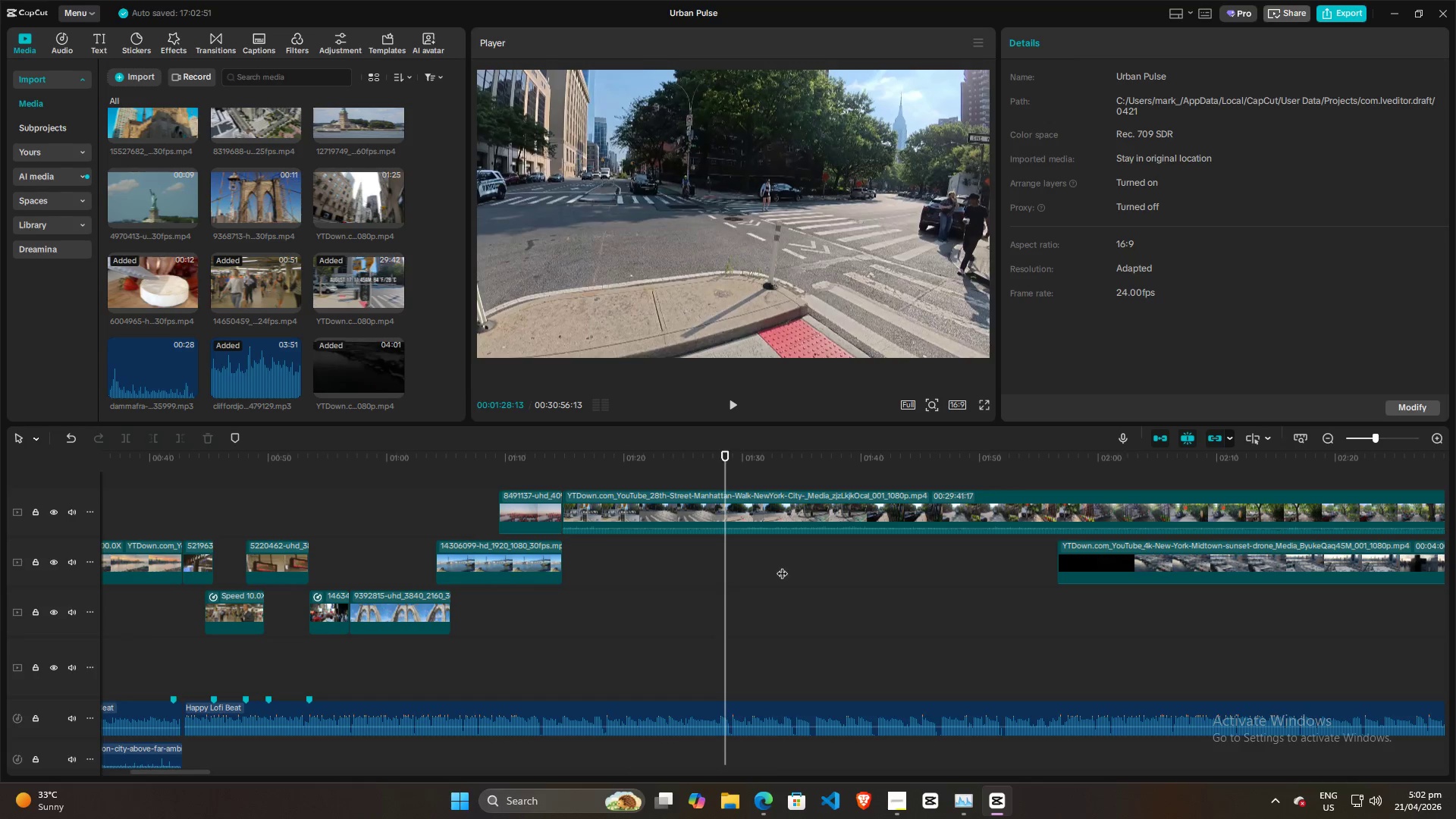 
triple_click([830, 572])
 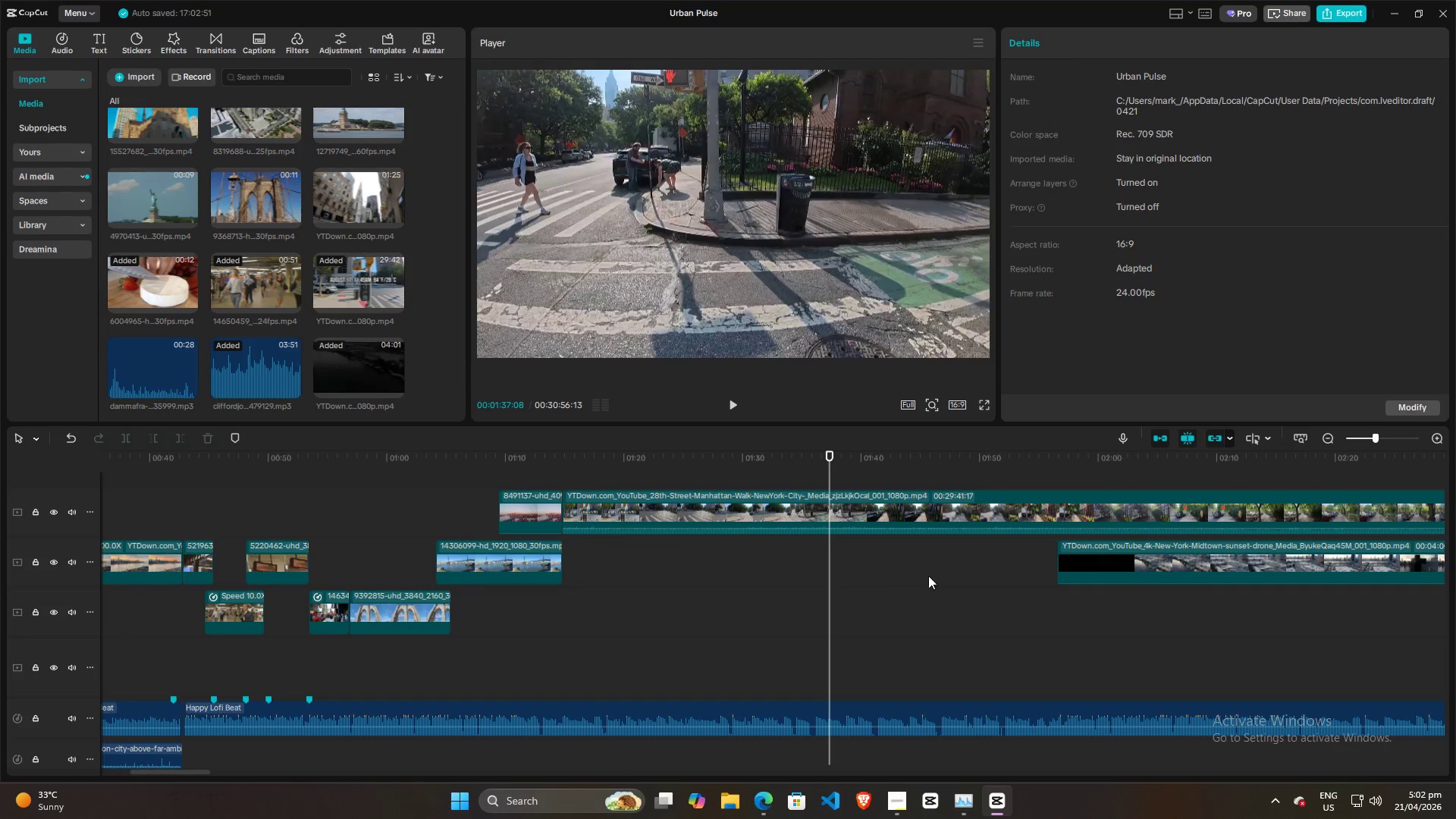 
triple_click([942, 576])
 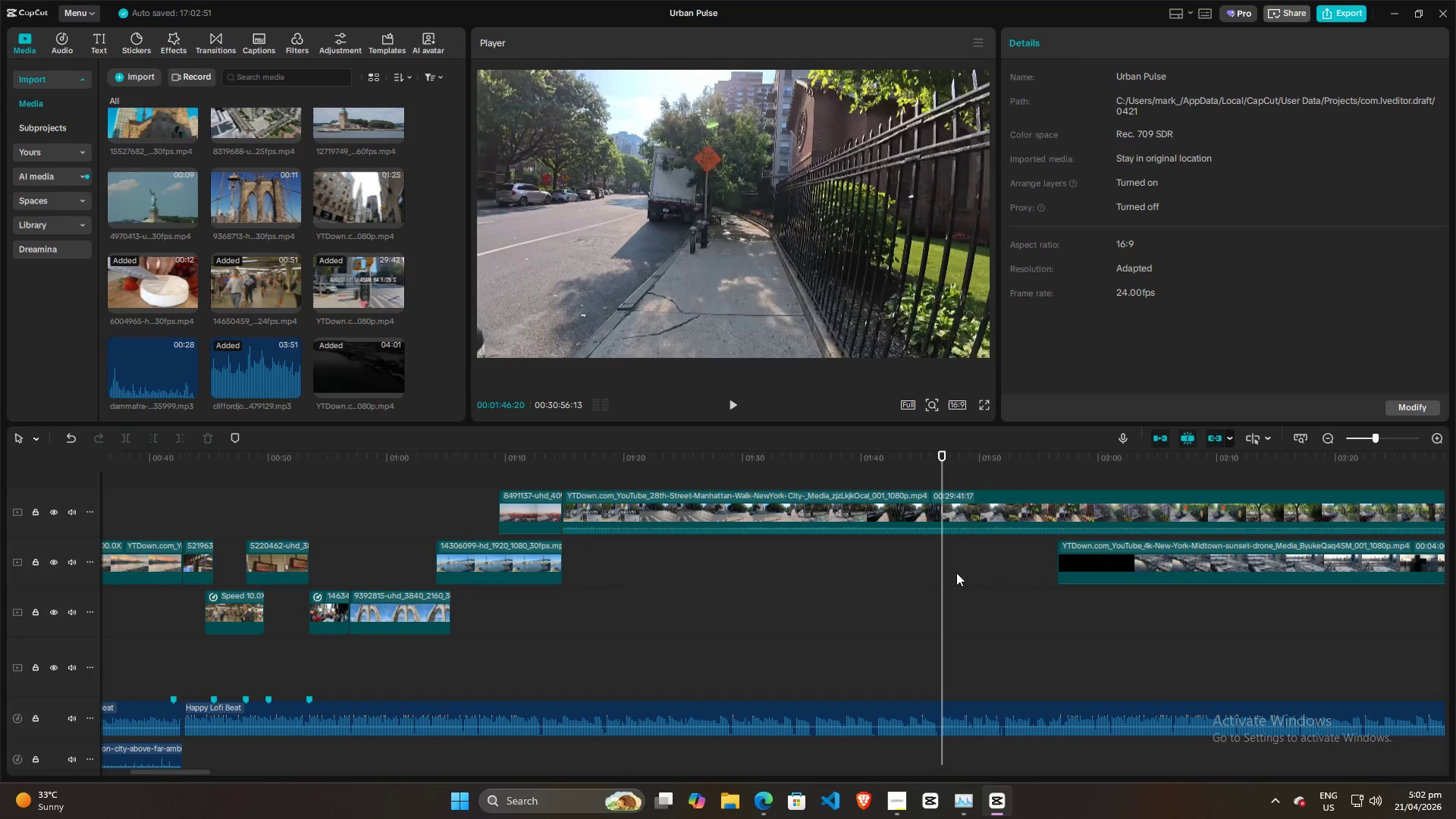 
left_click([996, 563])
 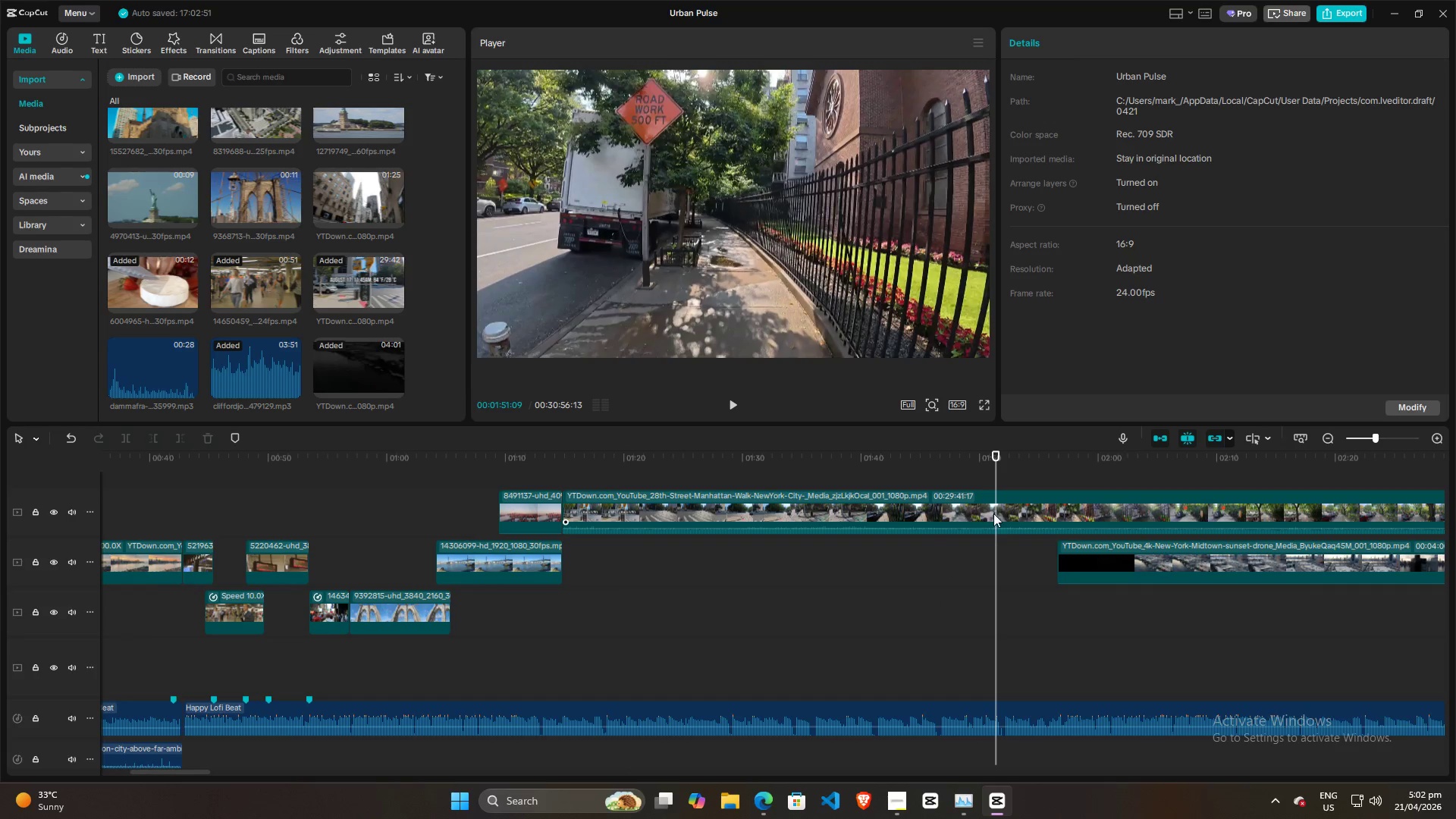 
left_click([1022, 511])
 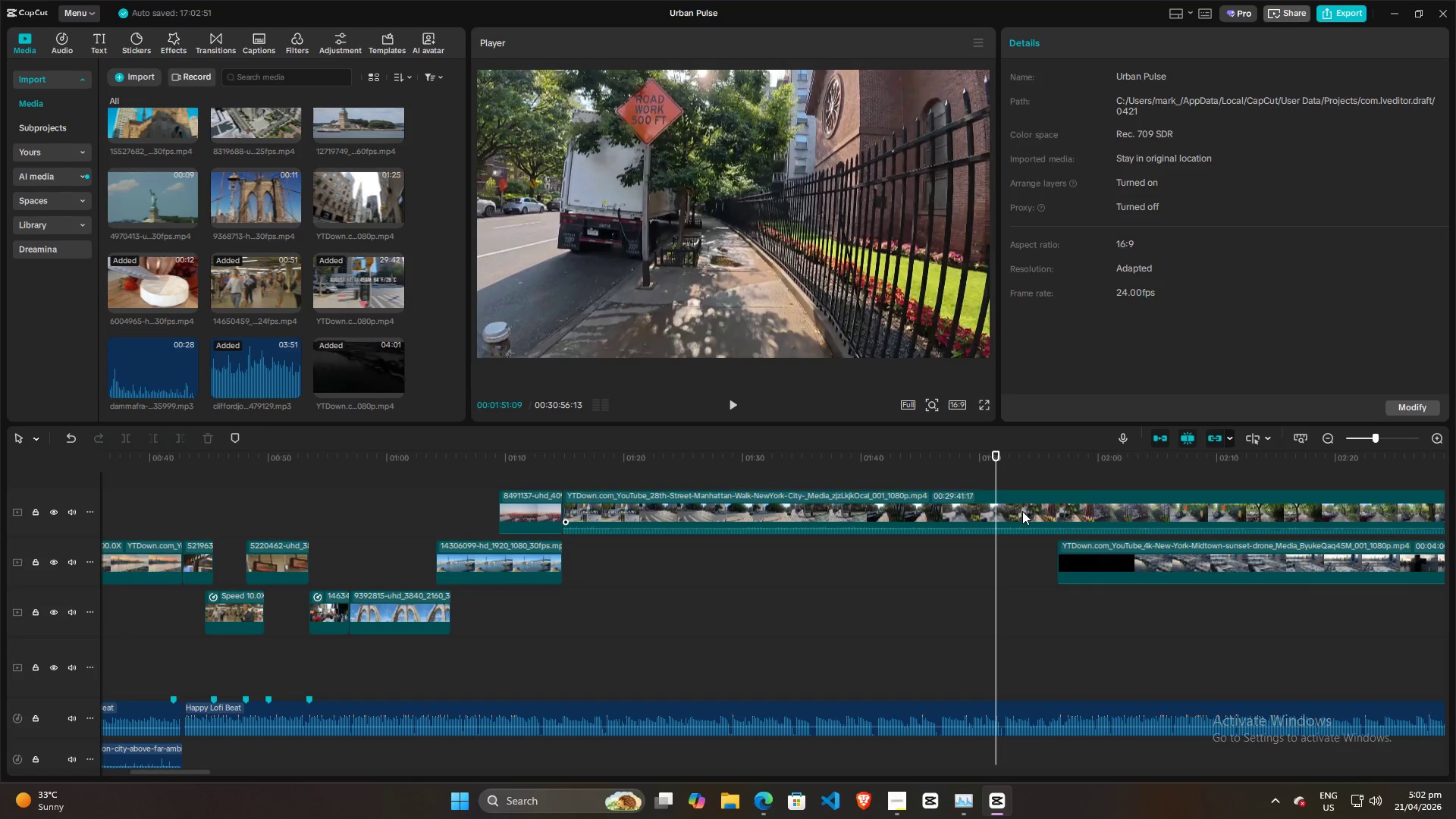 
key(Q)
 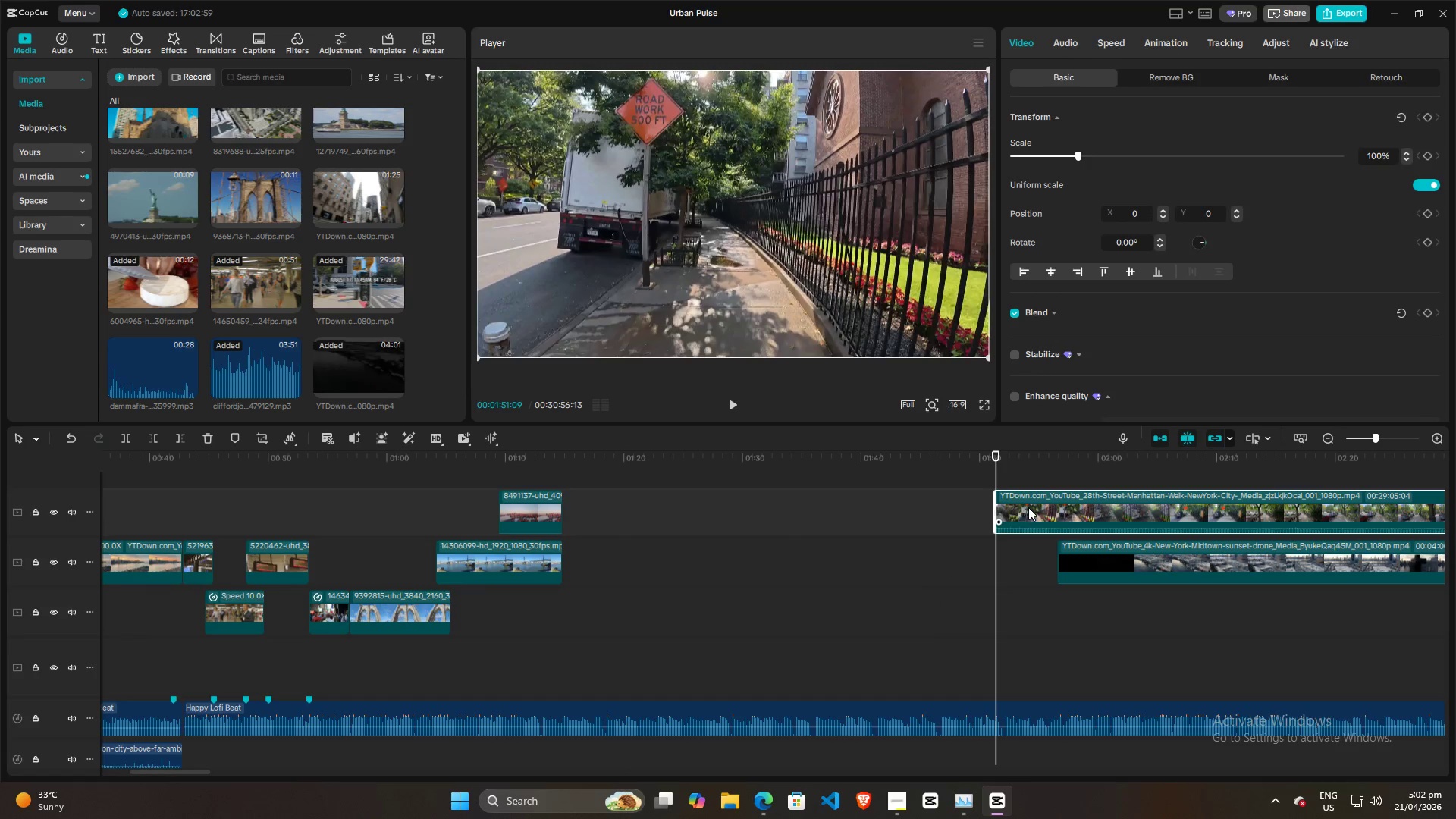 
left_click_drag(start_coordinate=[1044, 505], to_coordinate=[609, 510])
 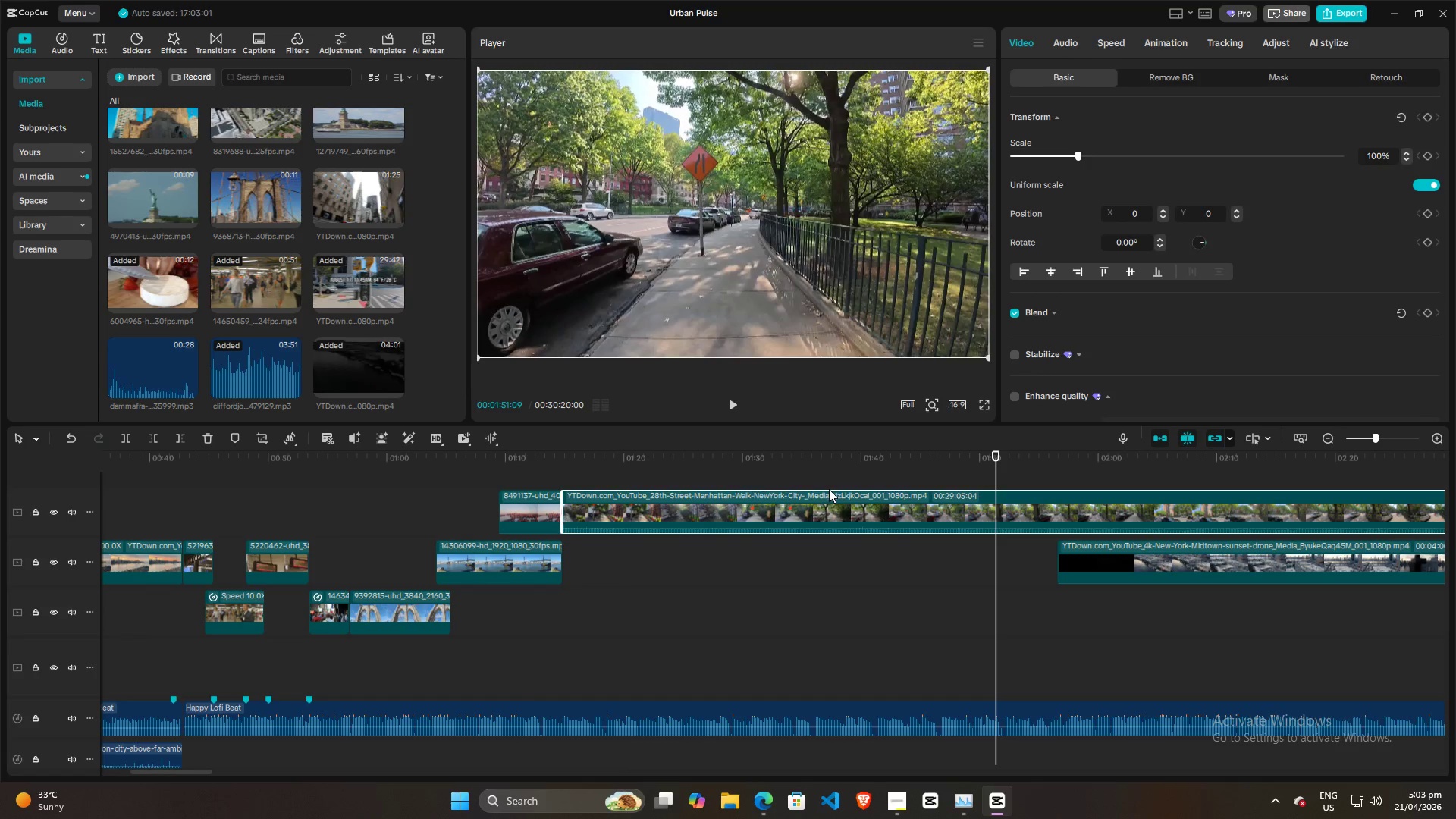 
left_click([756, 488])
 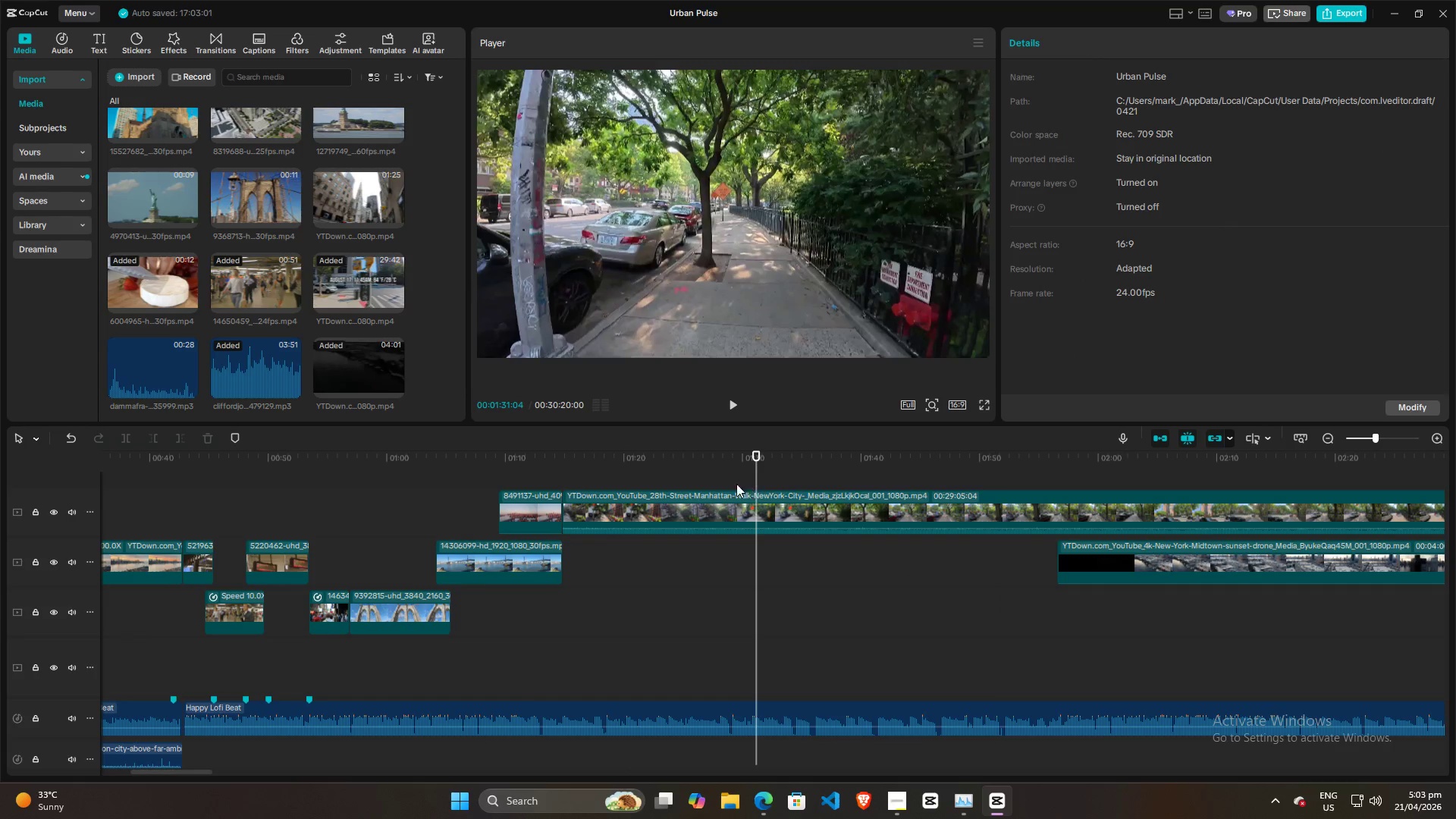 
left_click_drag(start_coordinate=[721, 482], to_coordinate=[779, 480])
 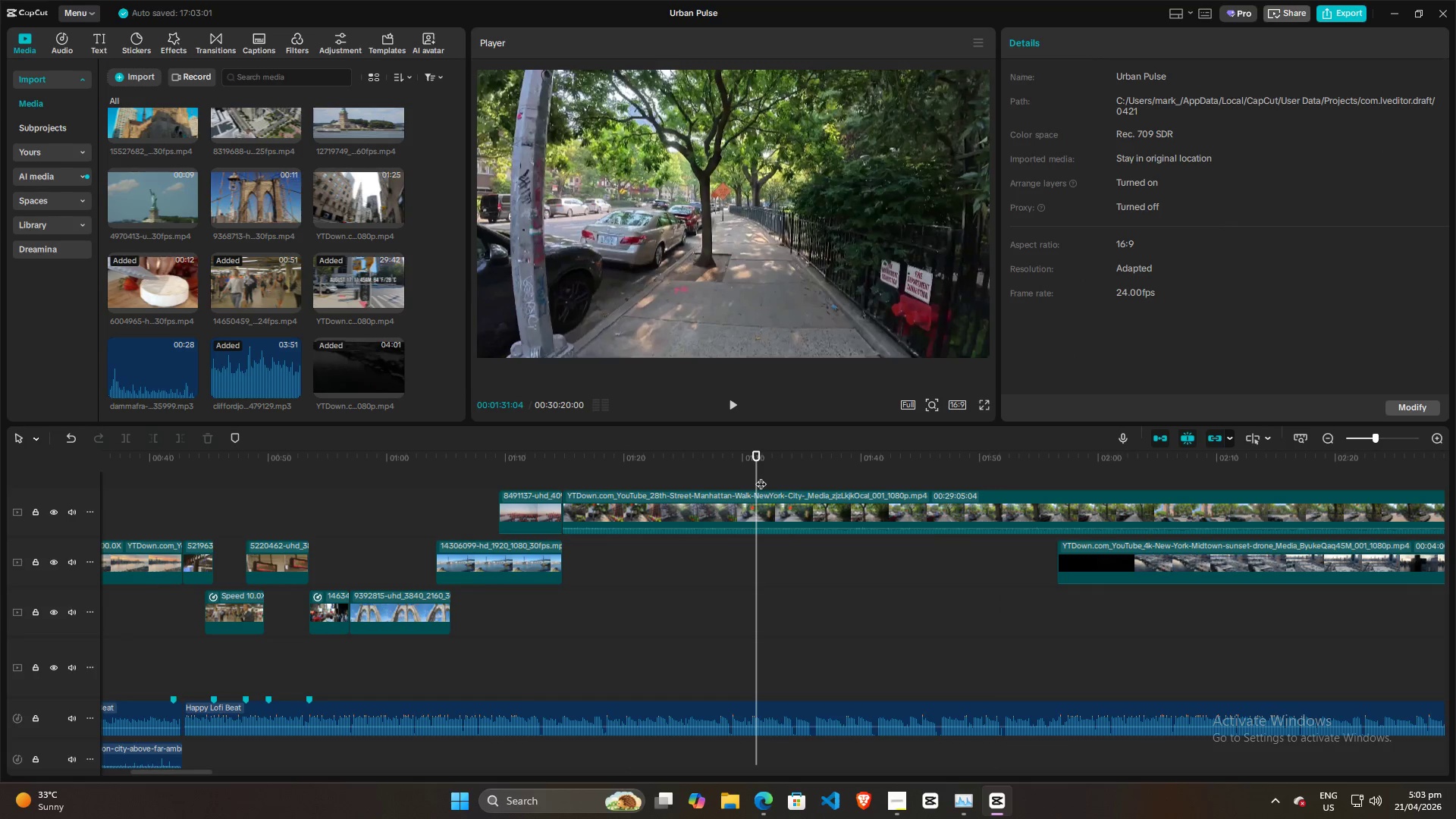 
left_click_drag(start_coordinate=[759, 475], to_coordinate=[978, 489])
 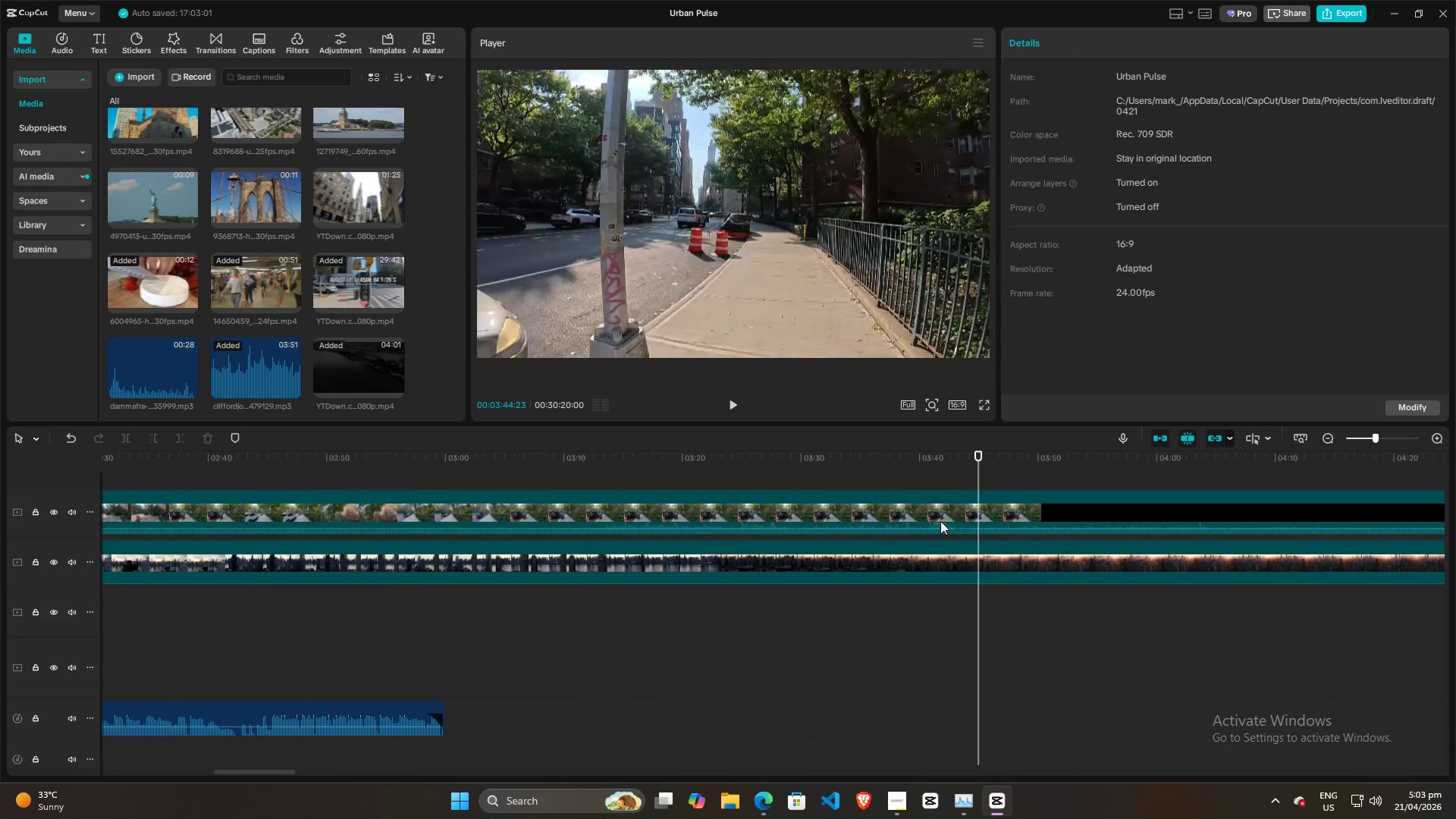 
left_click([938, 522])
 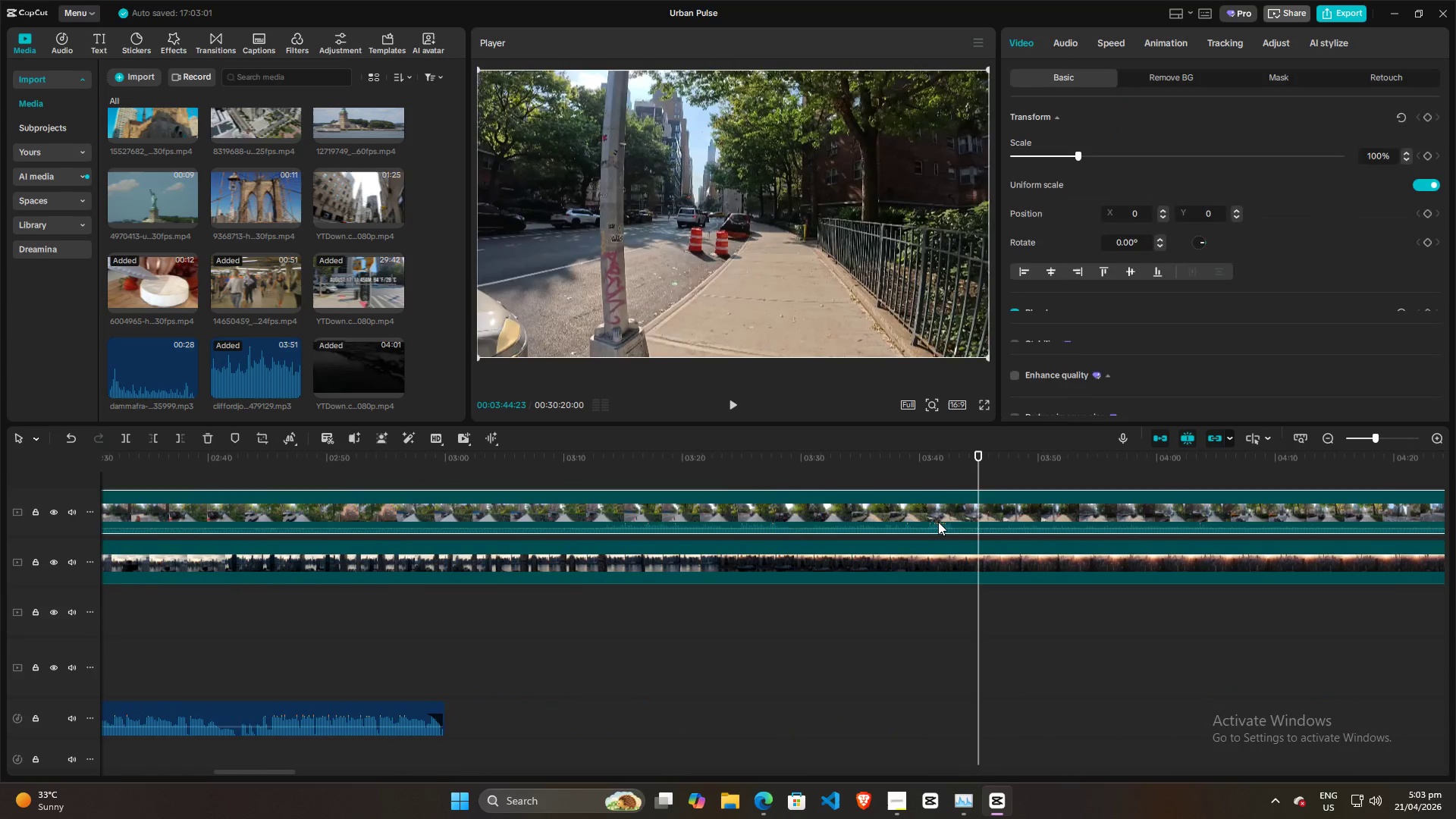 
key(Q)
 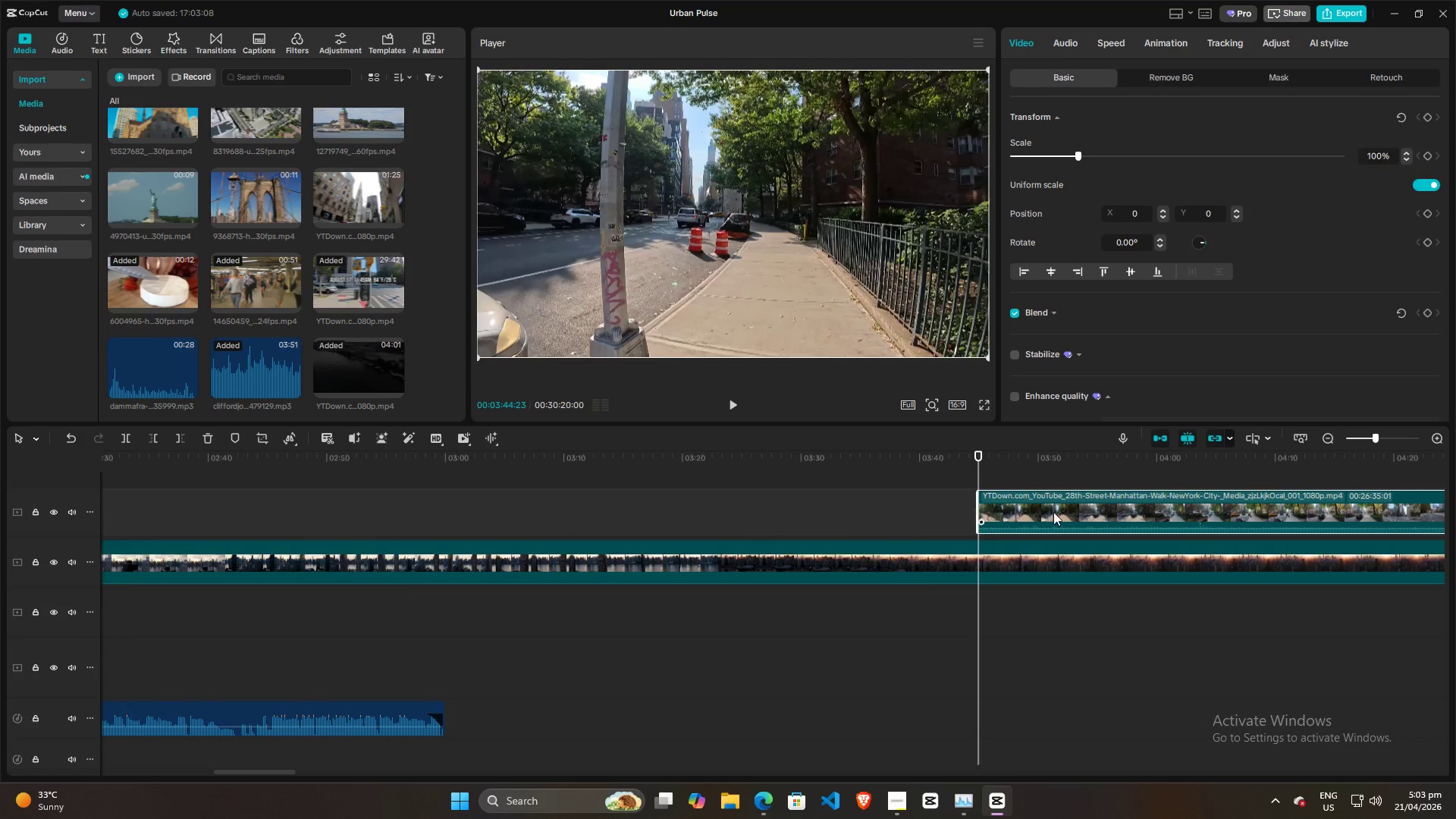 
left_click_drag(start_coordinate=[1087, 519], to_coordinate=[414, 524])
 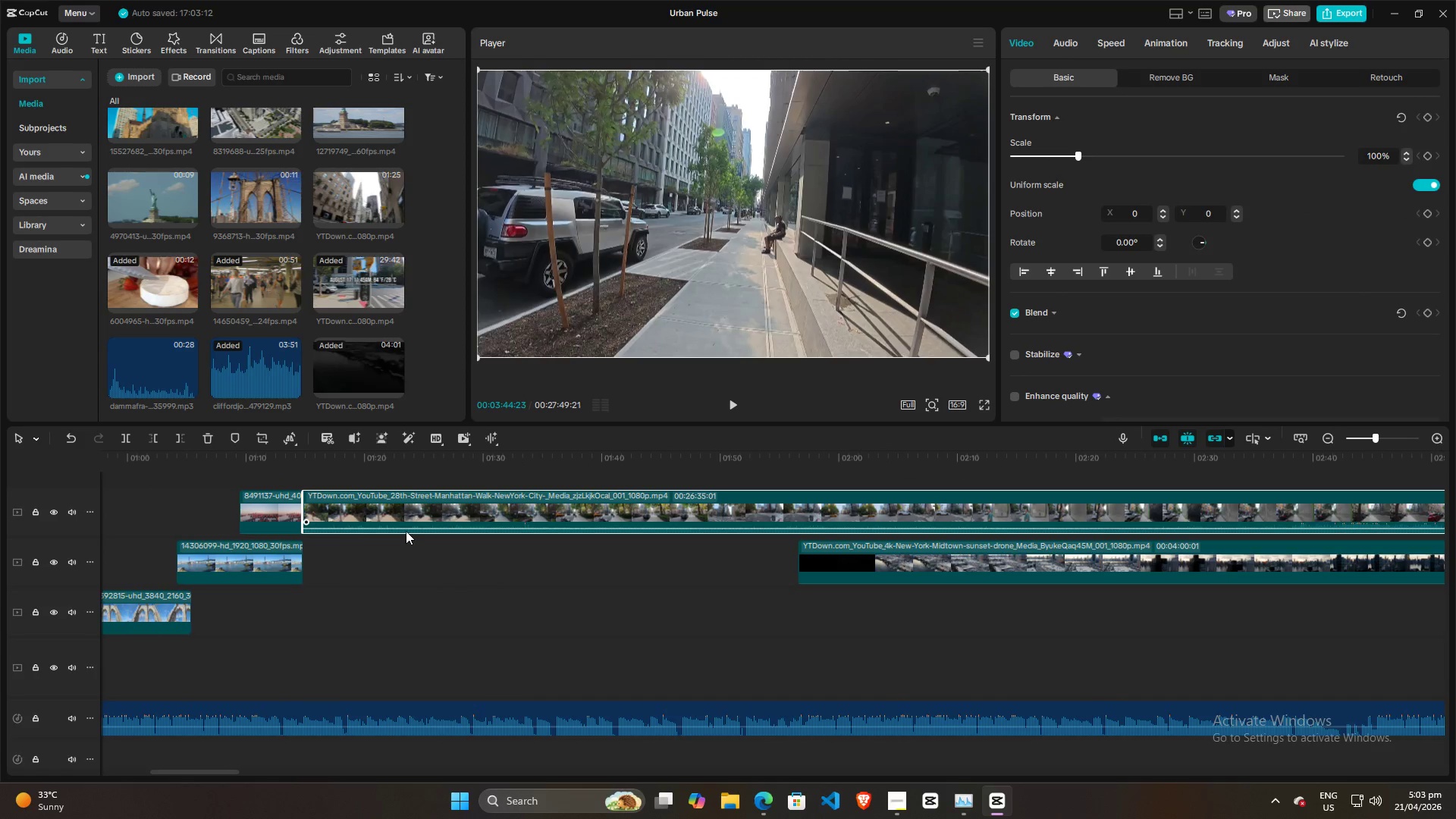 
left_click_drag(start_coordinate=[407, 529], to_coordinate=[407, 567])
 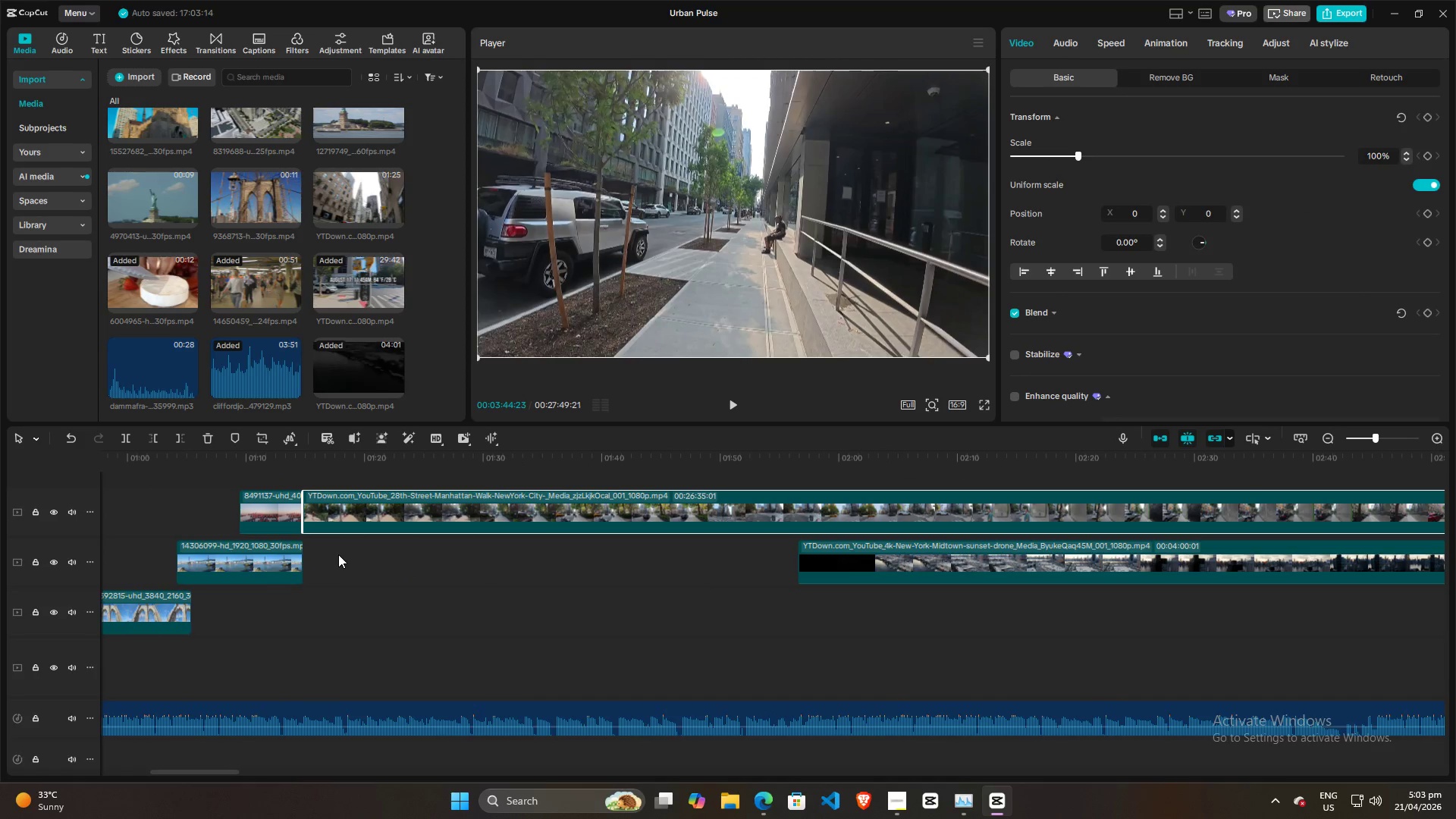 
left_click([332, 554])
 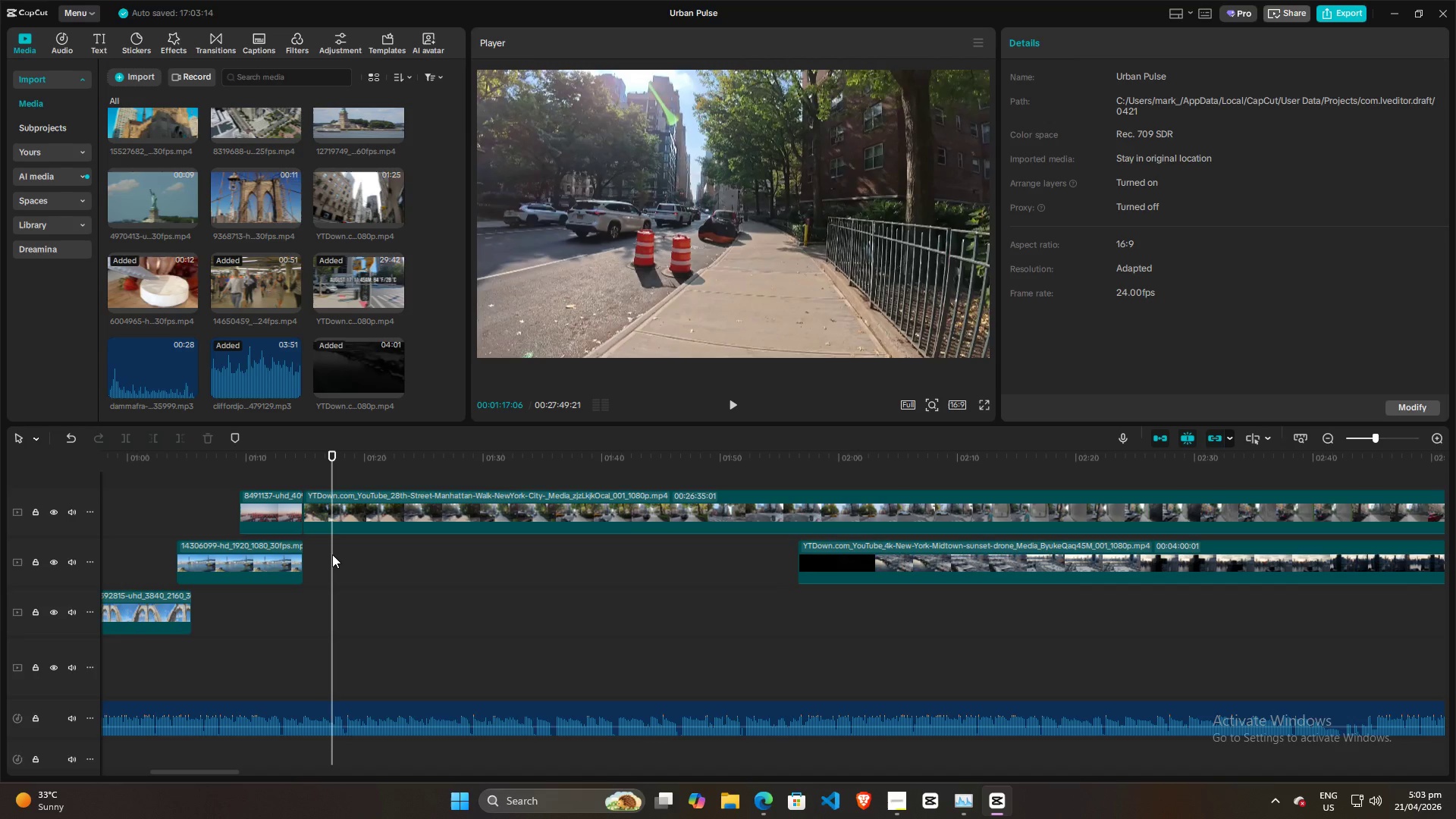 
left_click_drag(start_coordinate=[530, 556], to_coordinate=[535, 556])
 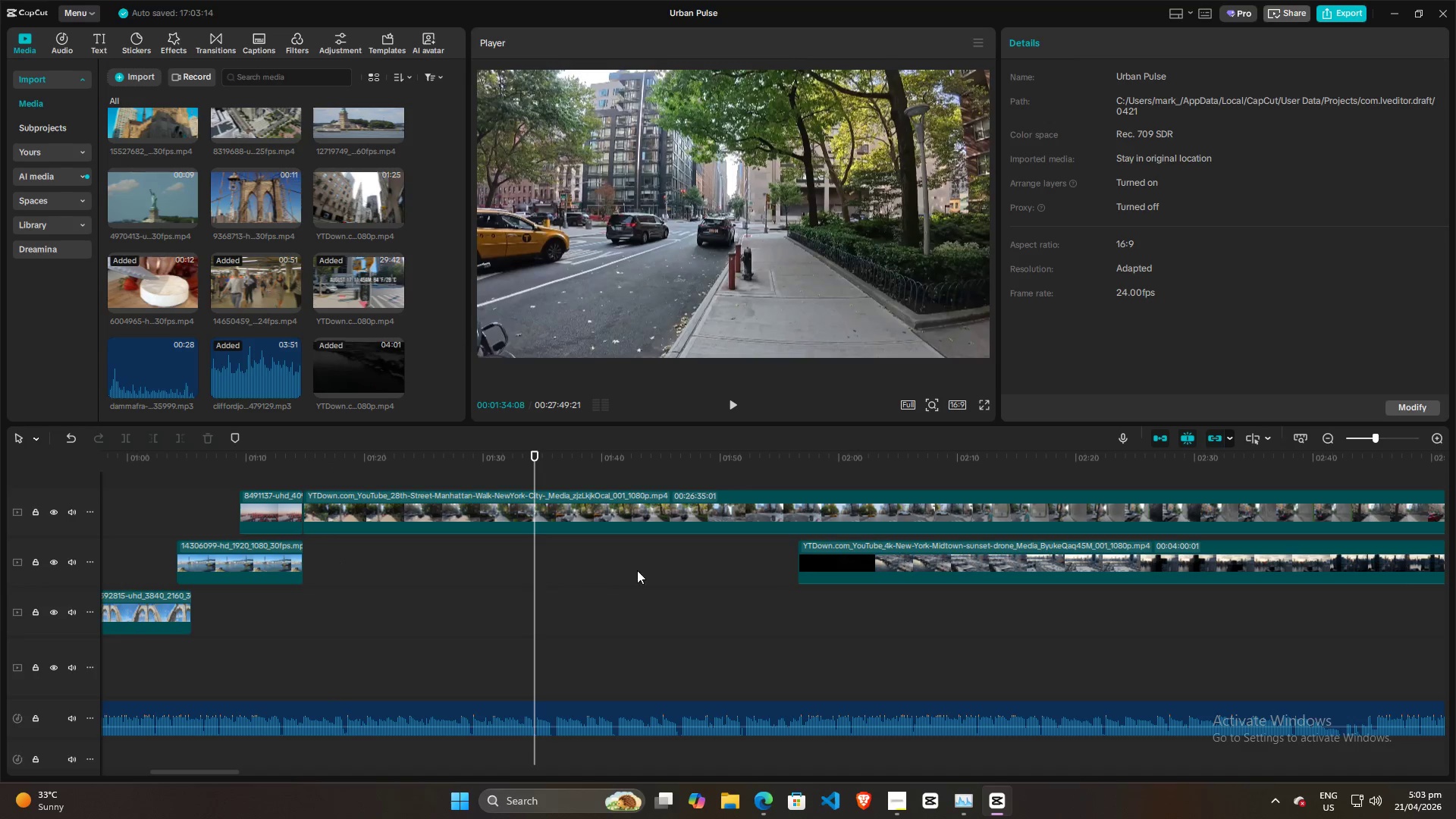 
left_click_drag(start_coordinate=[637, 570], to_coordinate=[646, 568])
 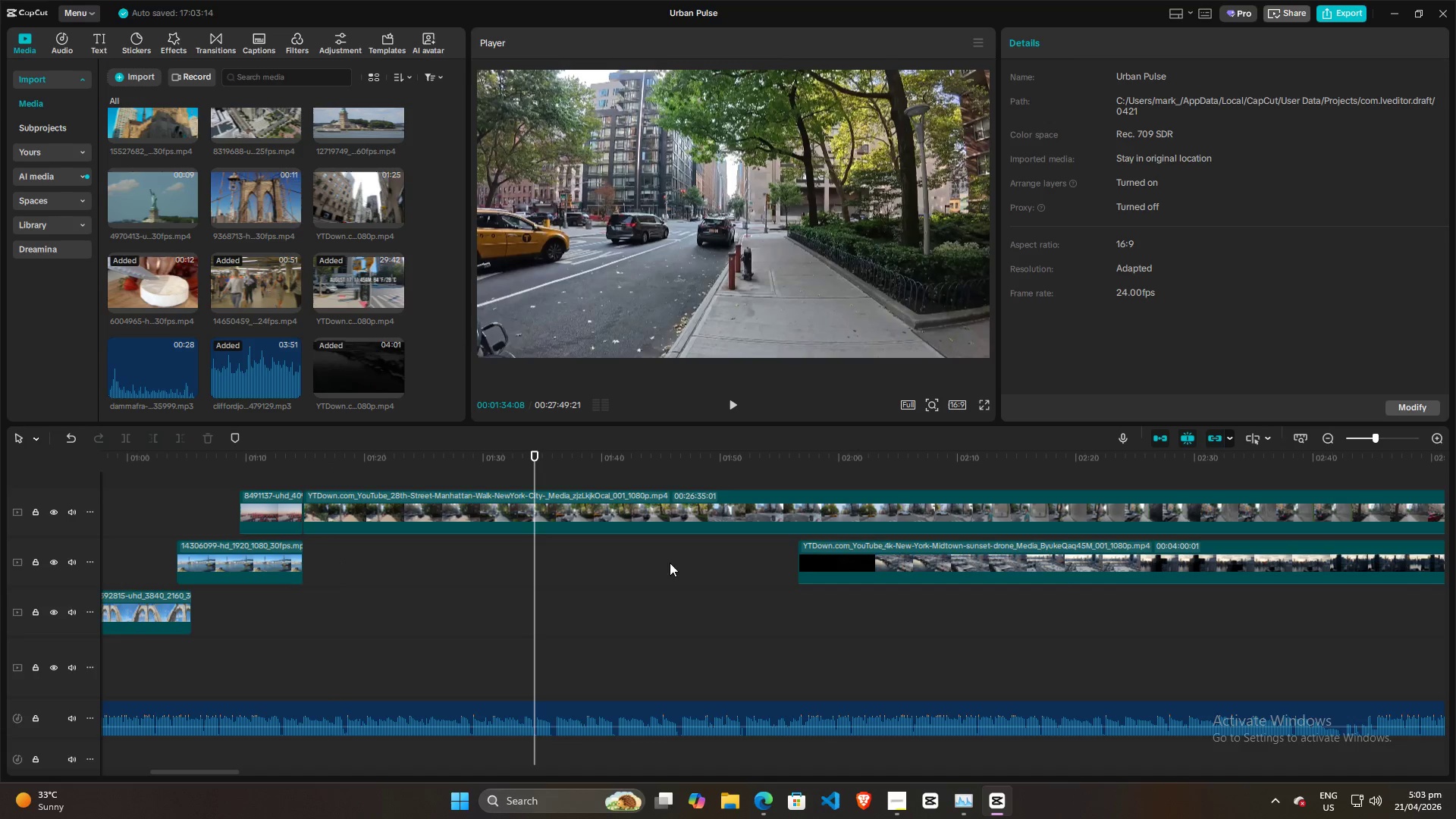 
left_click_drag(start_coordinate=[670, 563], to_coordinate=[702, 557])
 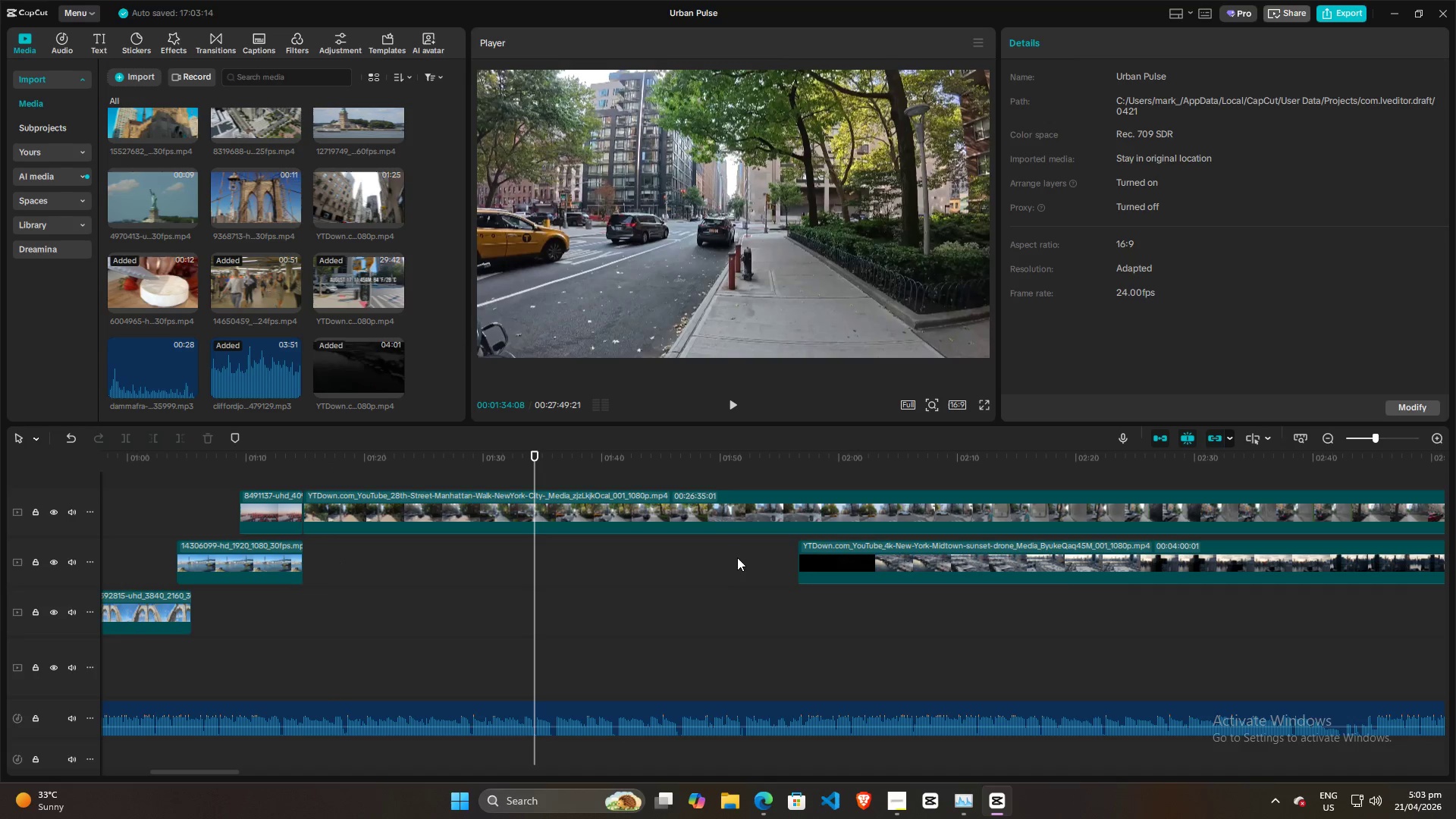 
left_click_drag(start_coordinate=[737, 557], to_coordinate=[741, 557])
 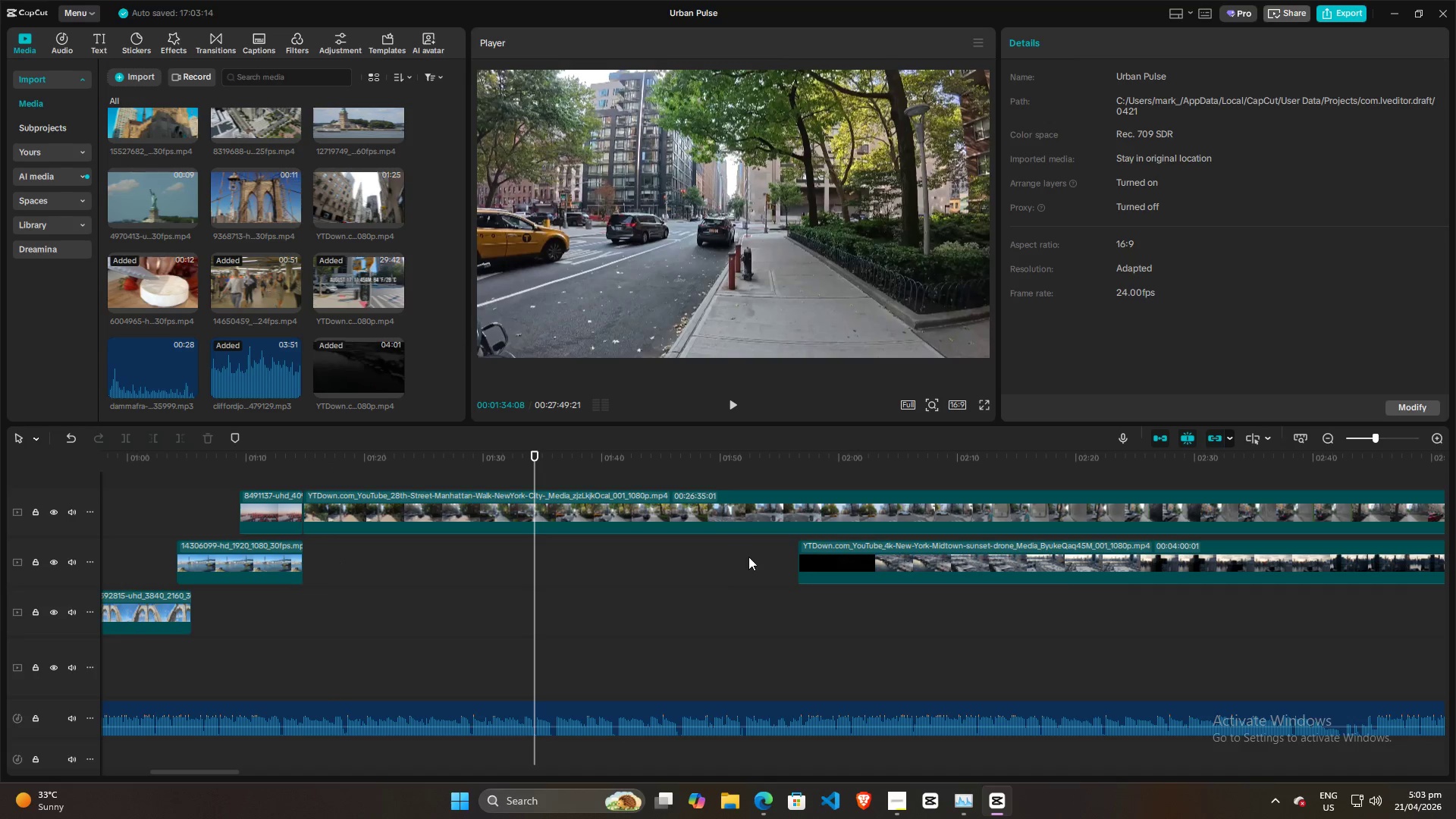 
triple_click([748, 557])
 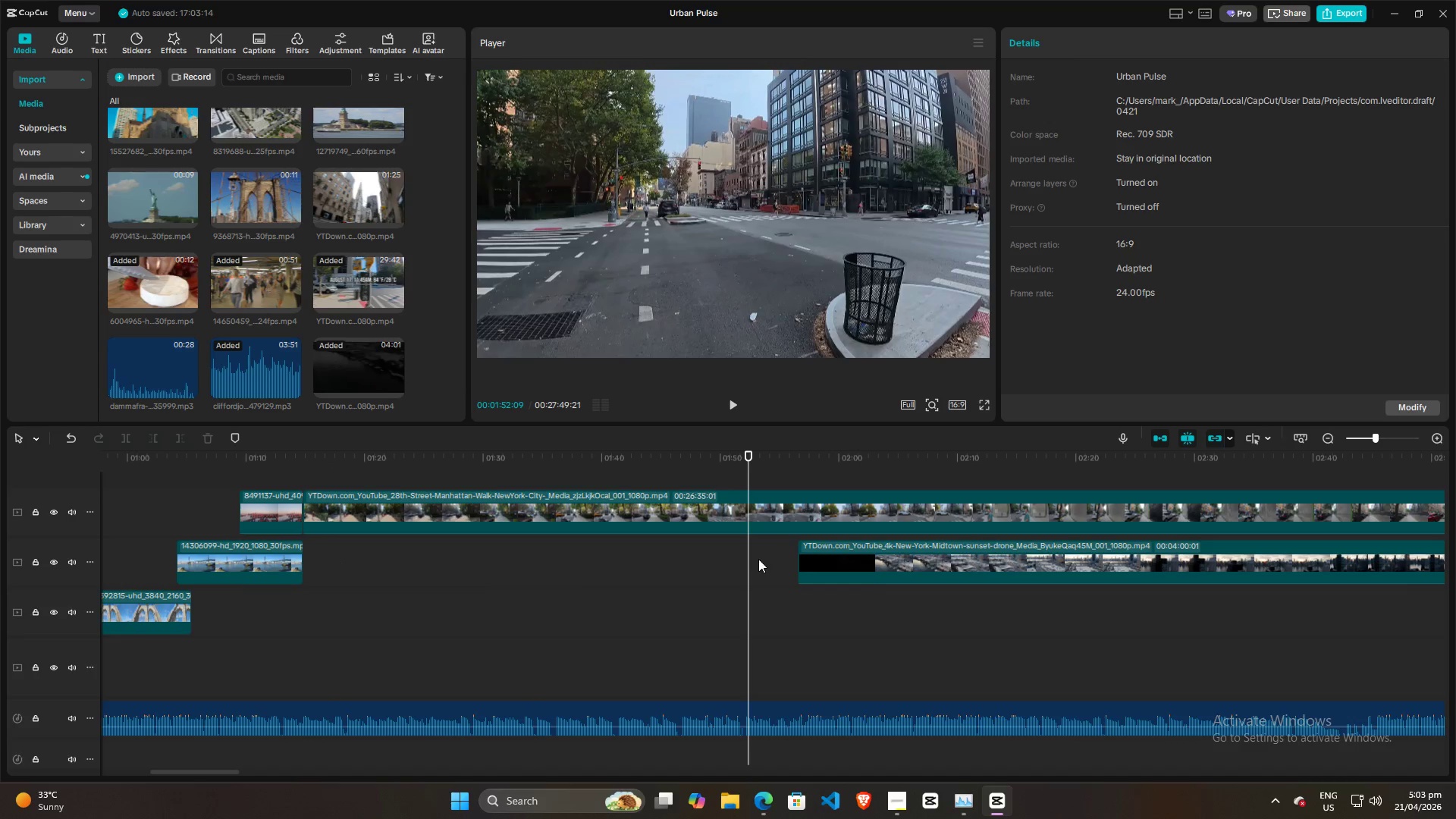 
left_click([770, 567])
 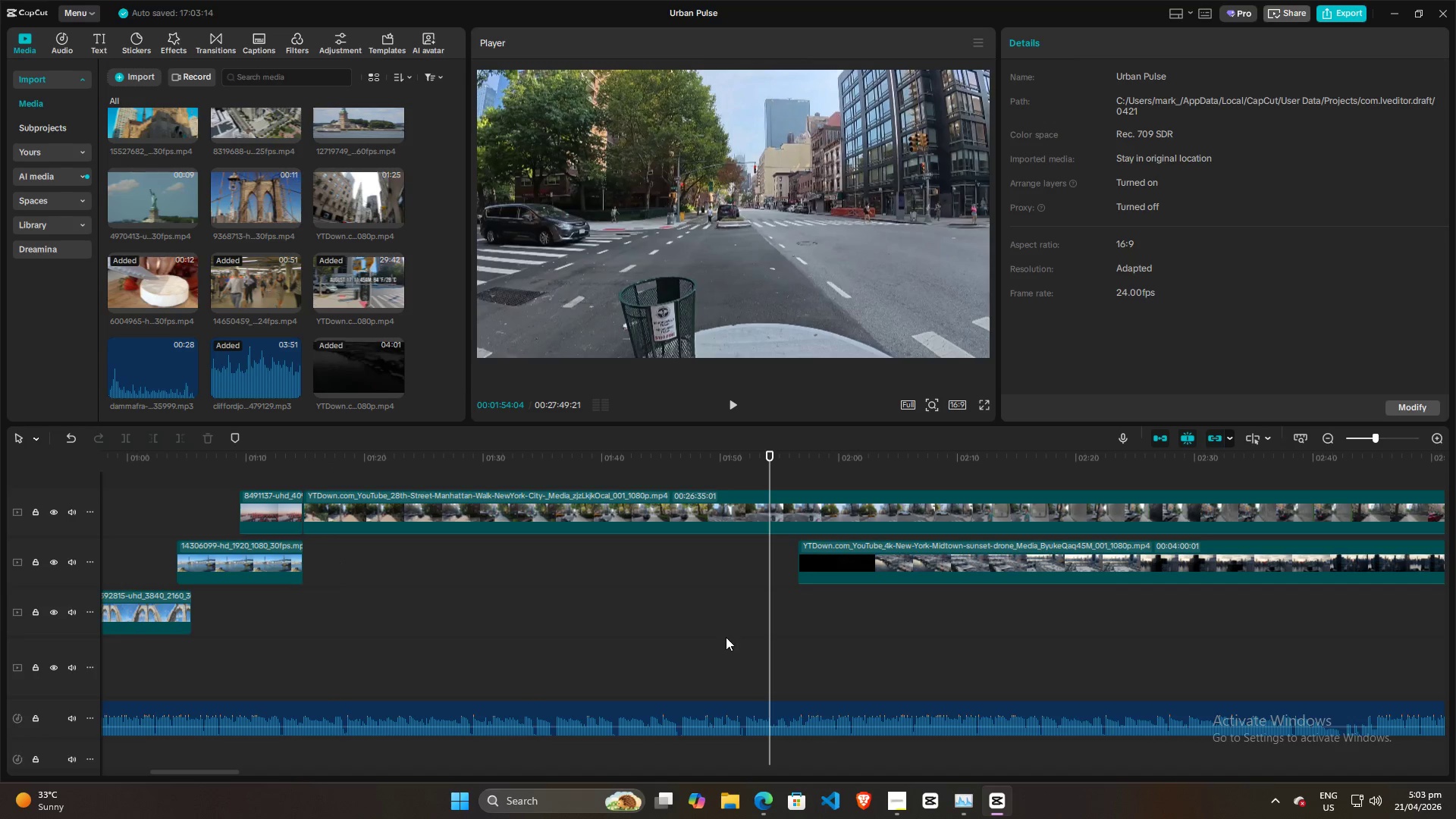 
wait(5.8)
 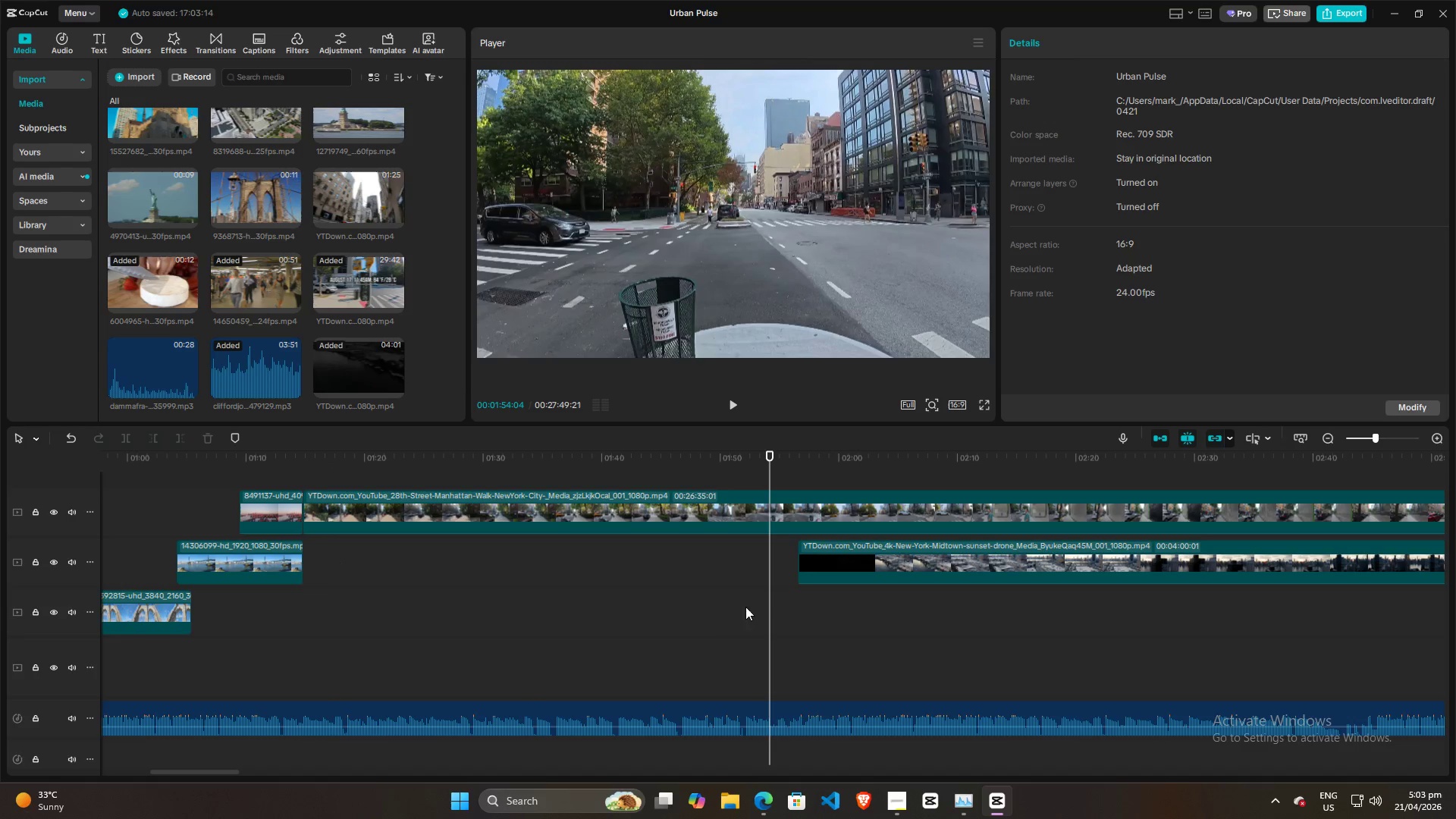 
key(Space)
 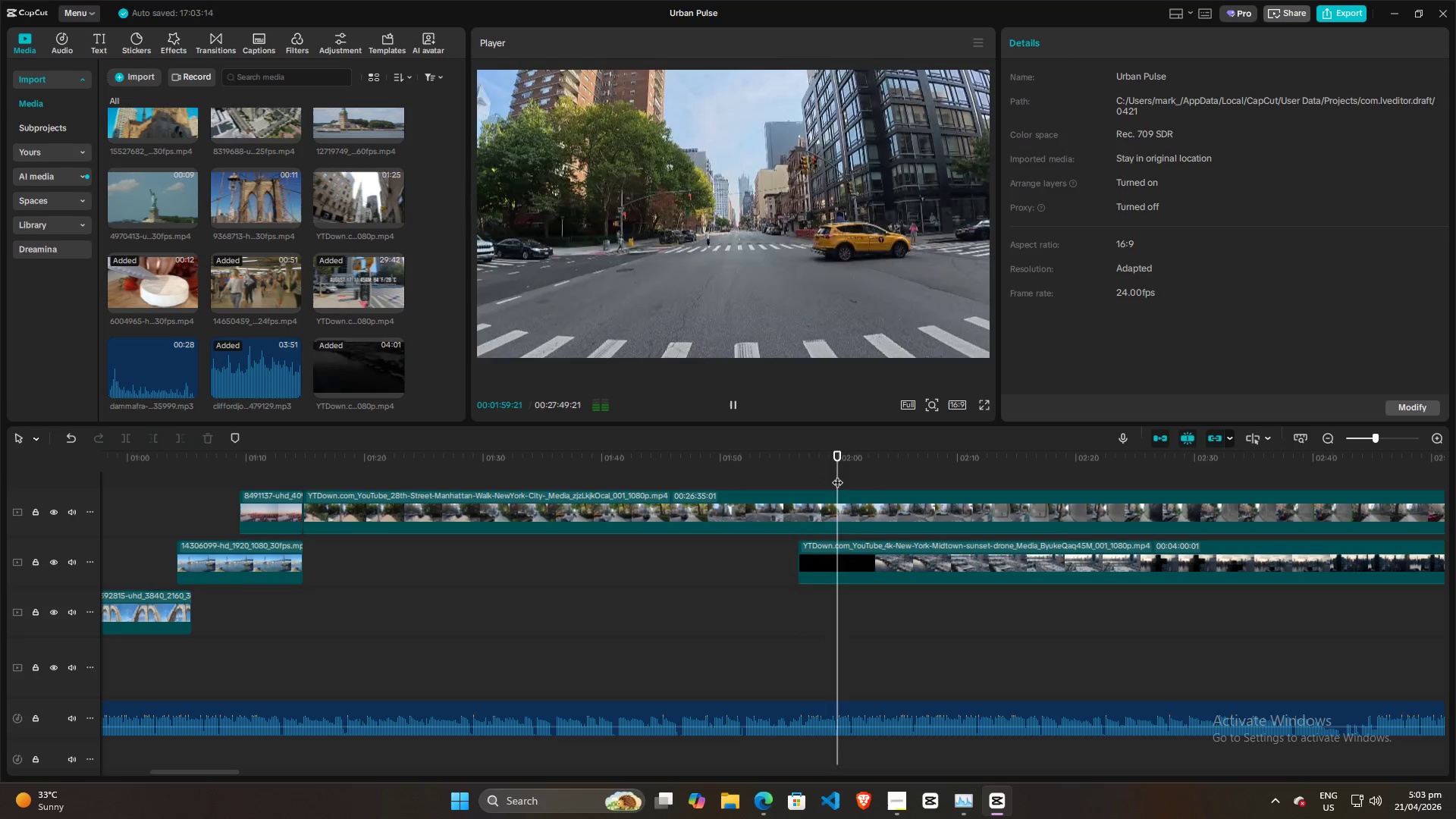 
wait(7.77)
 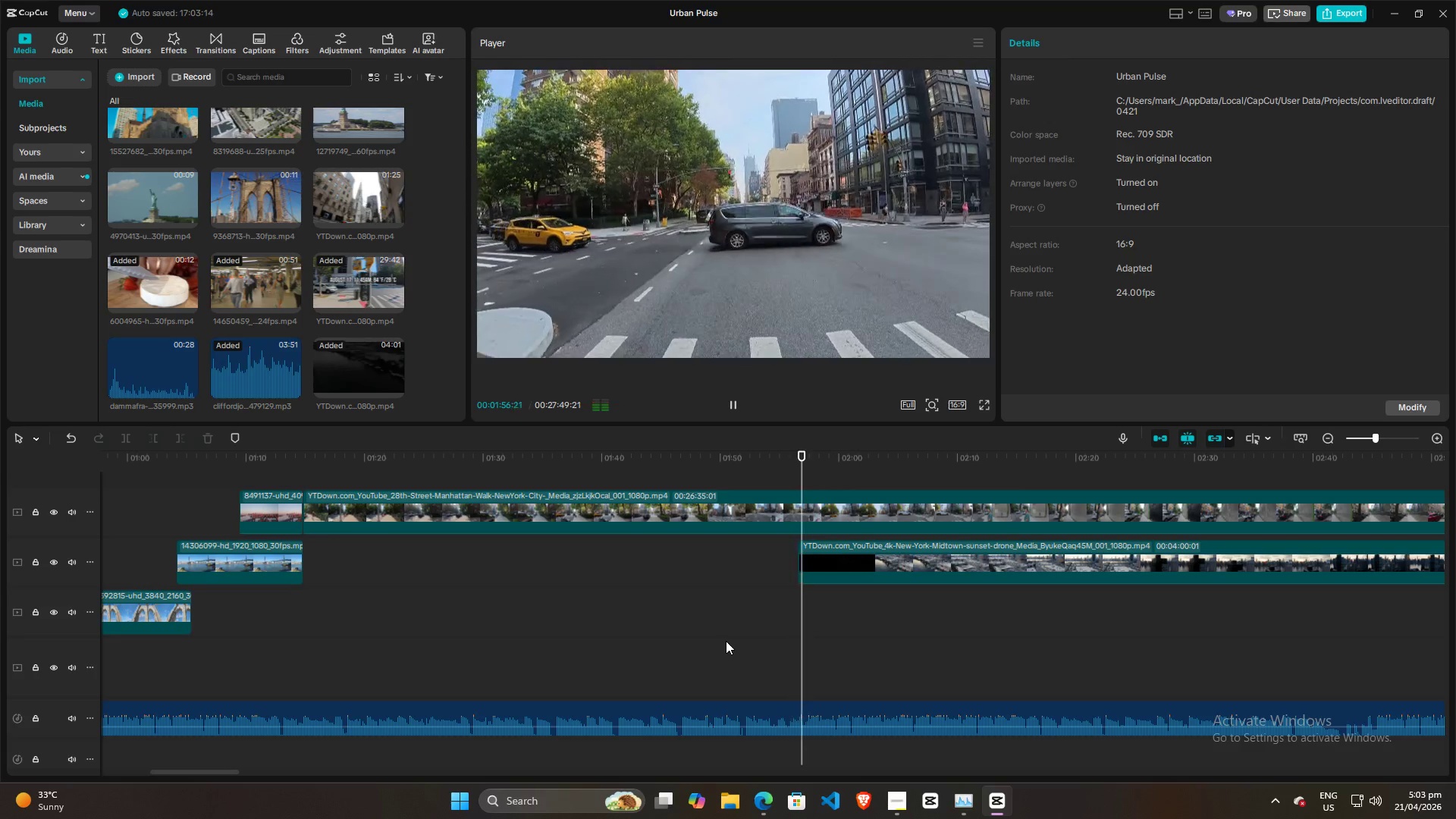 
left_click_drag(start_coordinate=[859, 468], to_coordinate=[253, 427])
 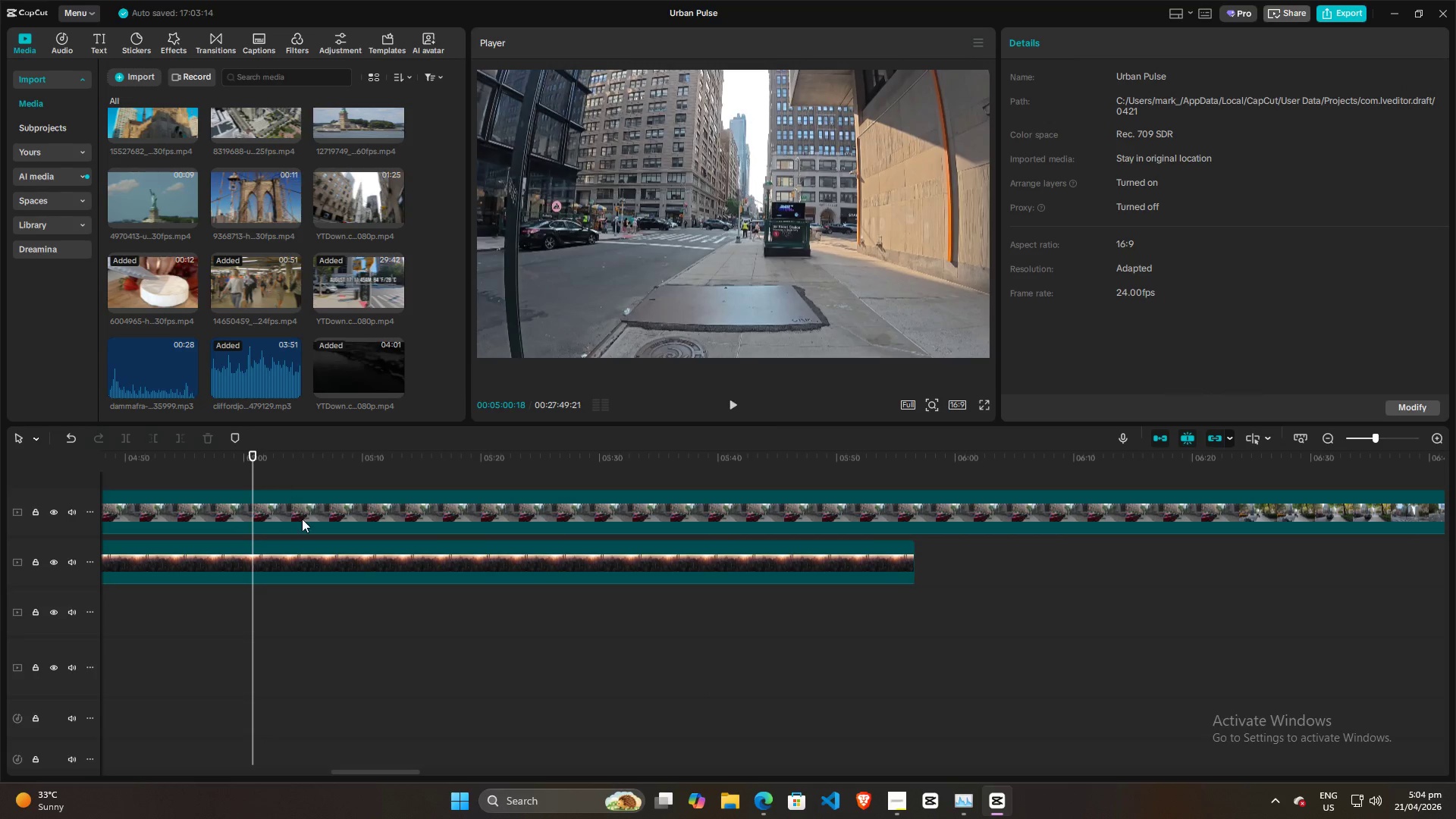 
left_click([302, 519])
 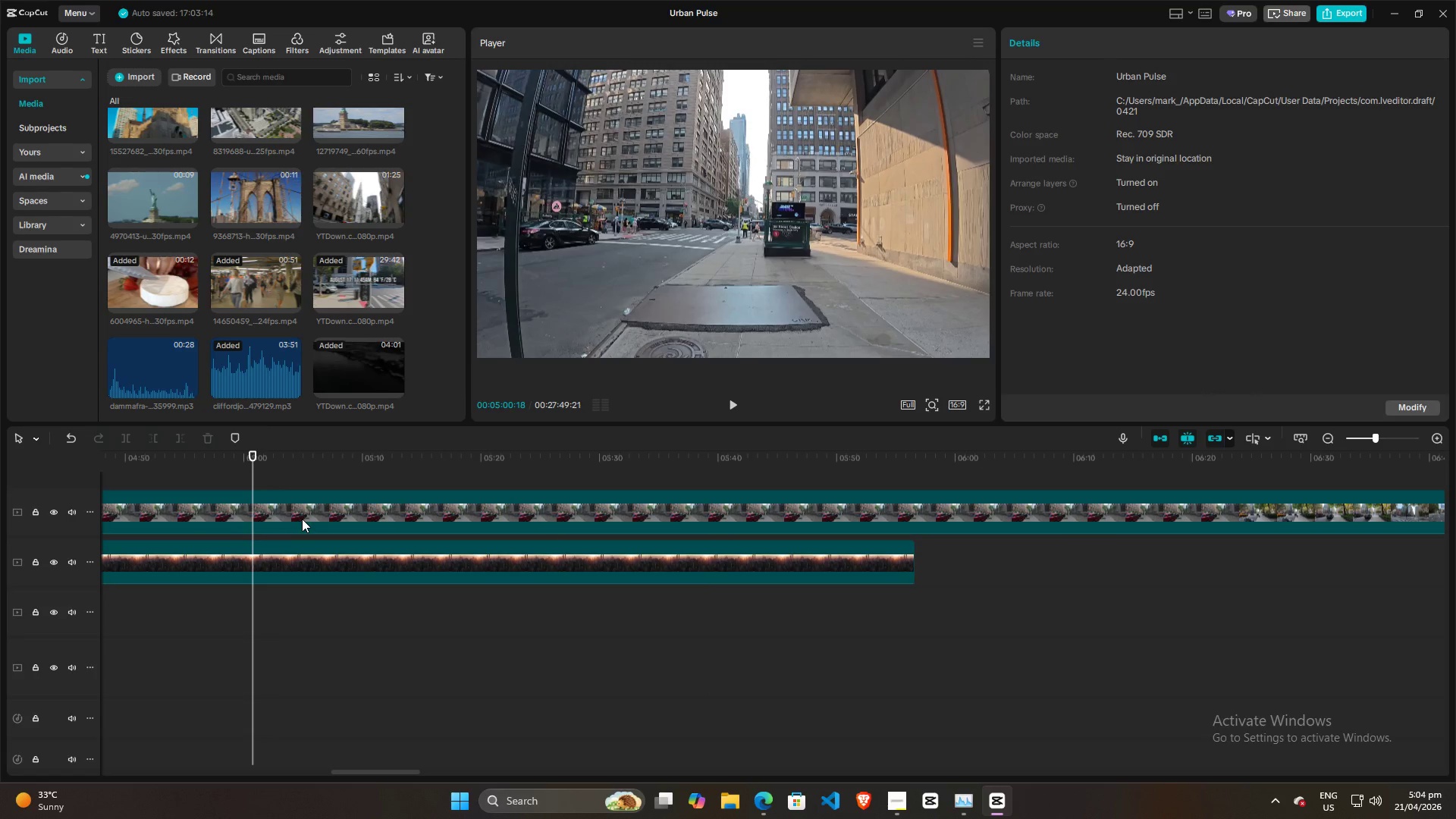 
key(Q)
 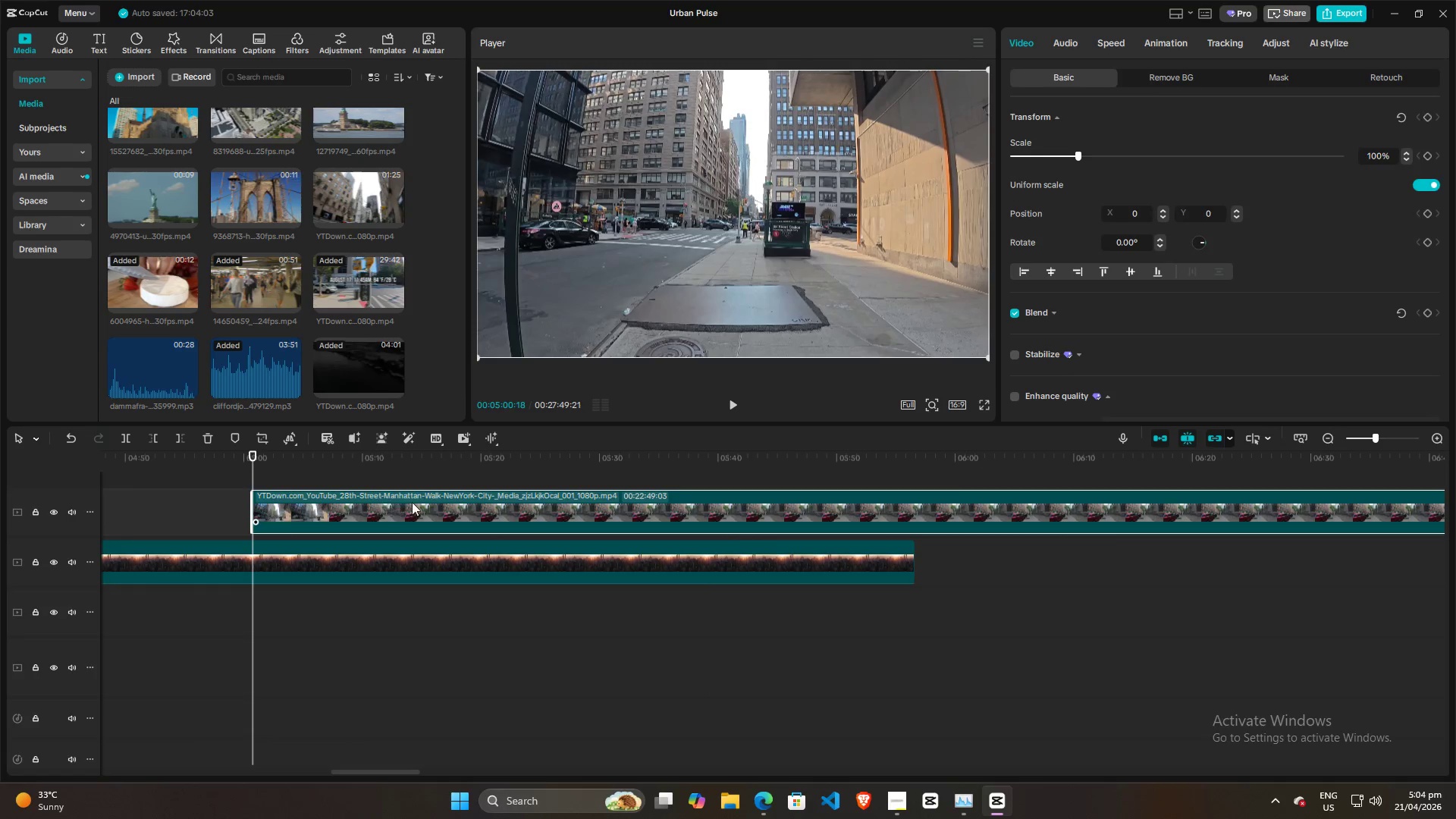 
left_click_drag(start_coordinate=[430, 507], to_coordinate=[838, 515])
 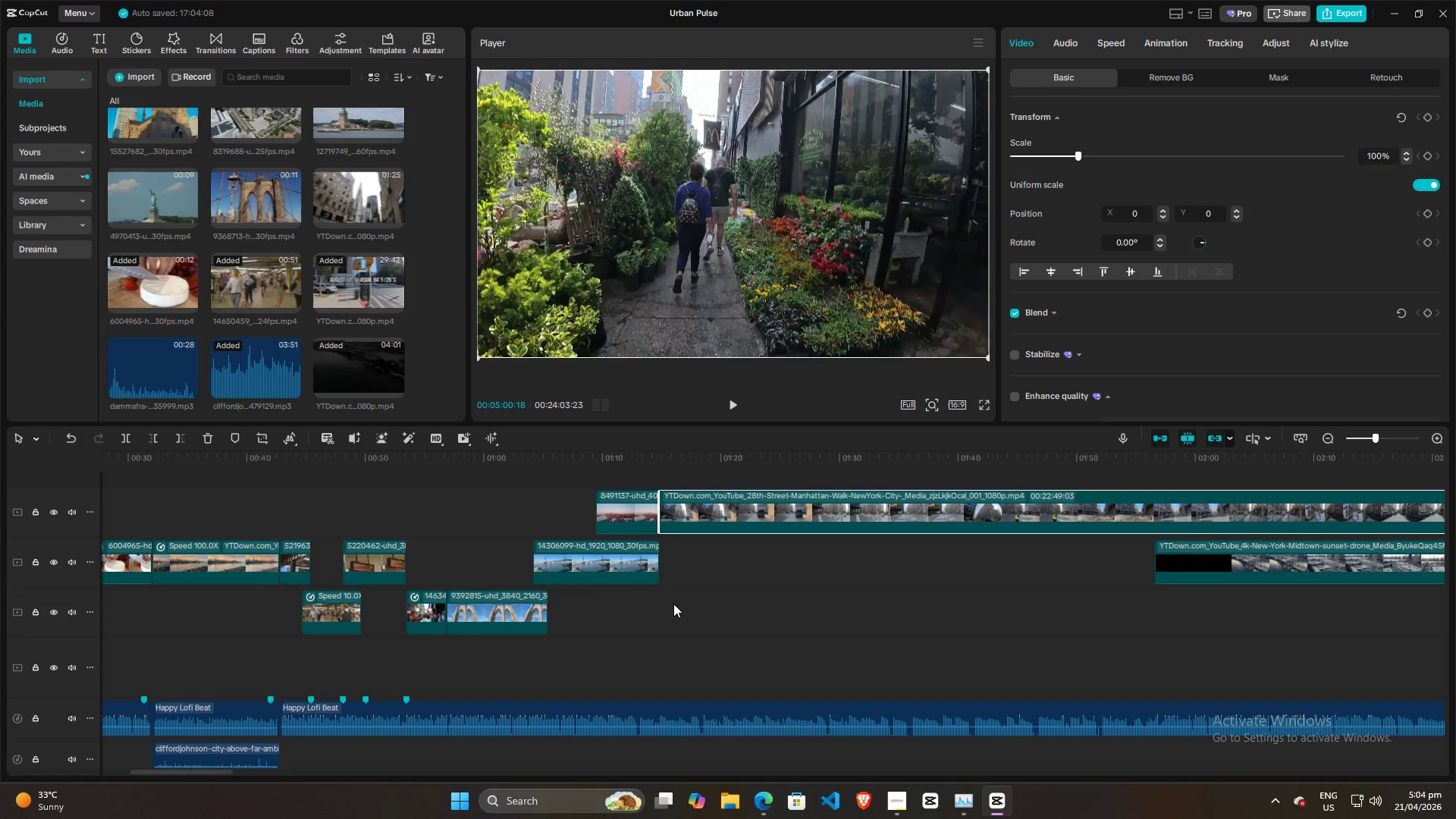 
left_click([635, 633])
 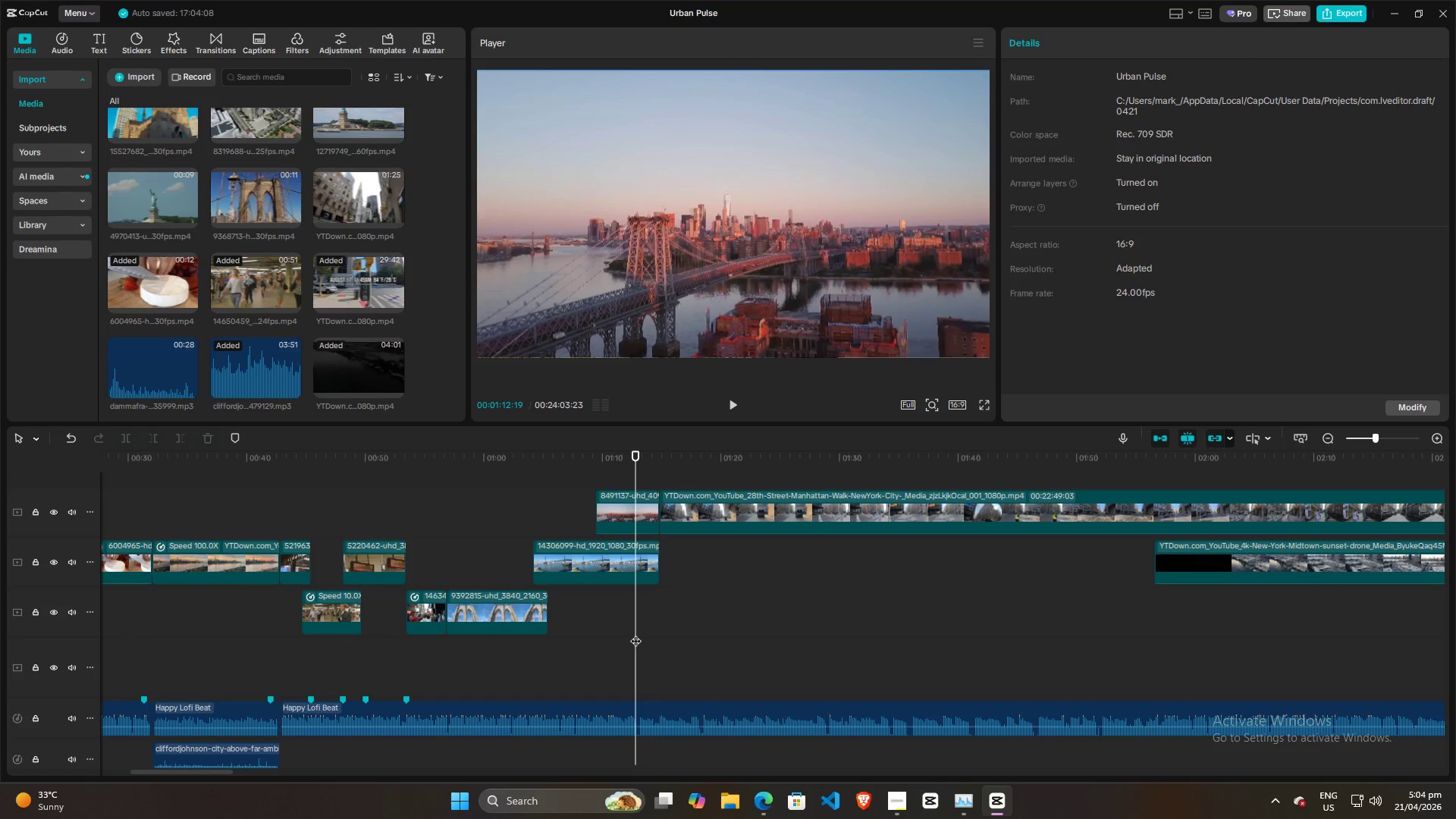 
key(Space)
 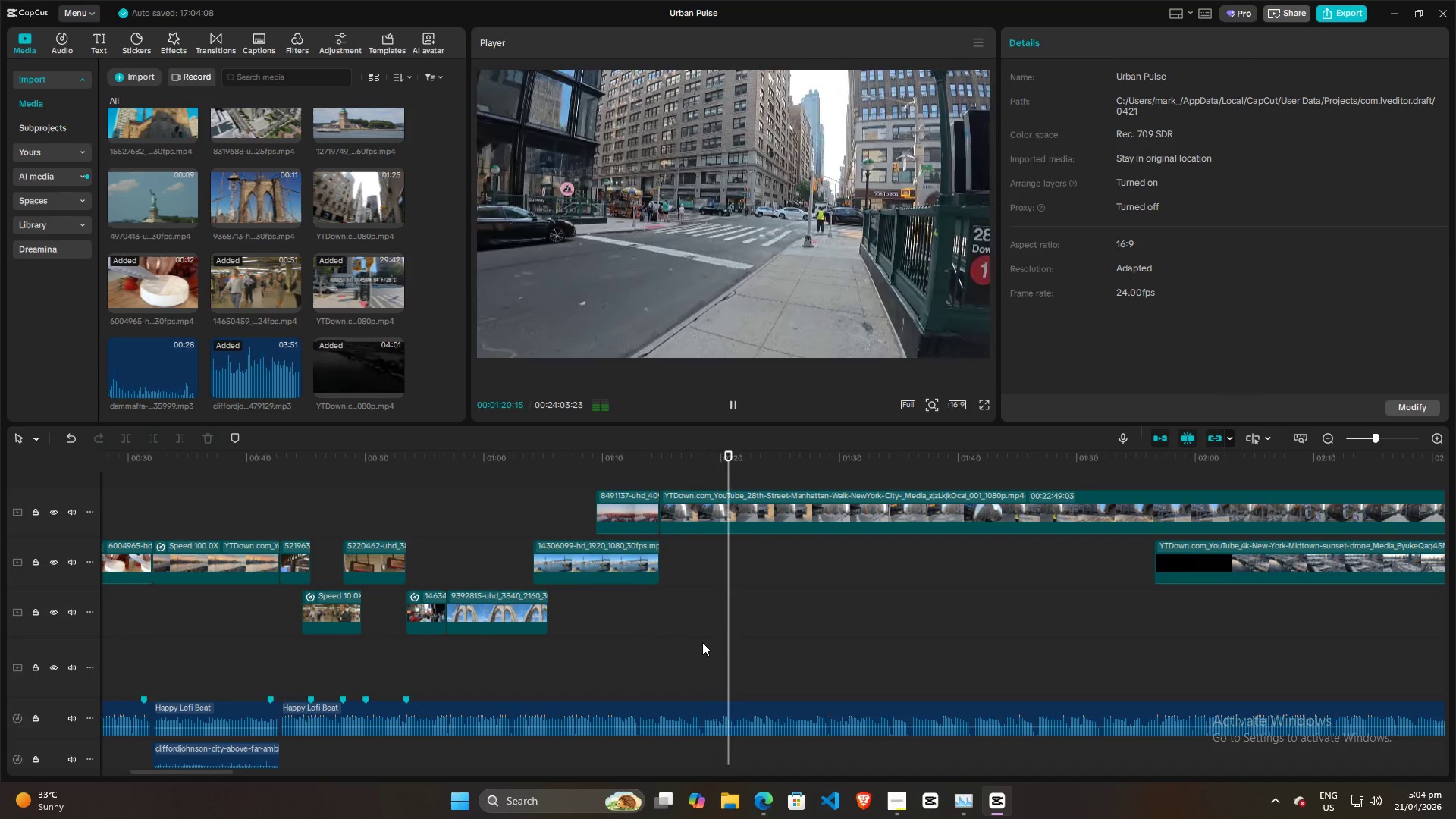 
wait(12.89)
 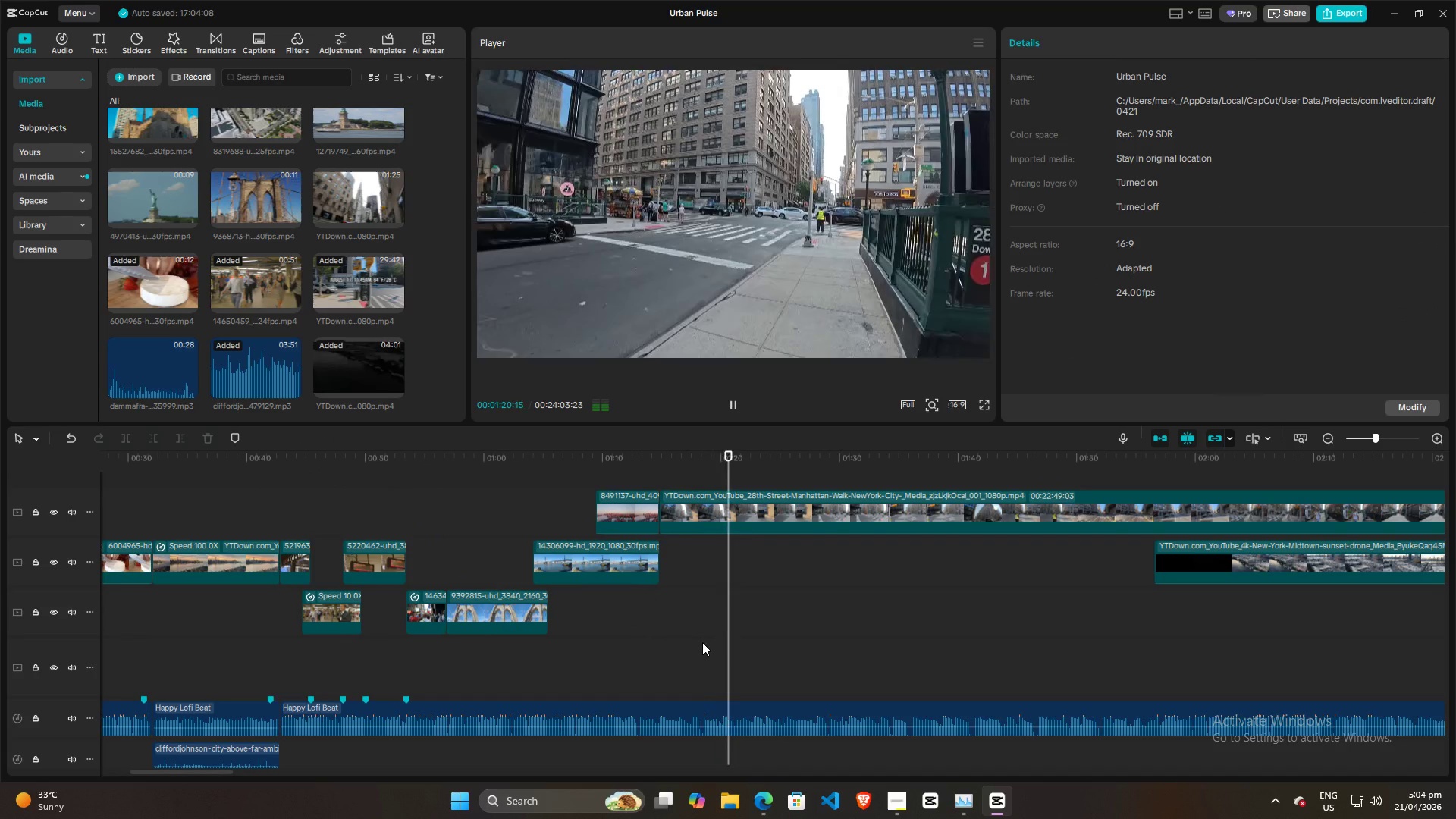 
key(Space)
 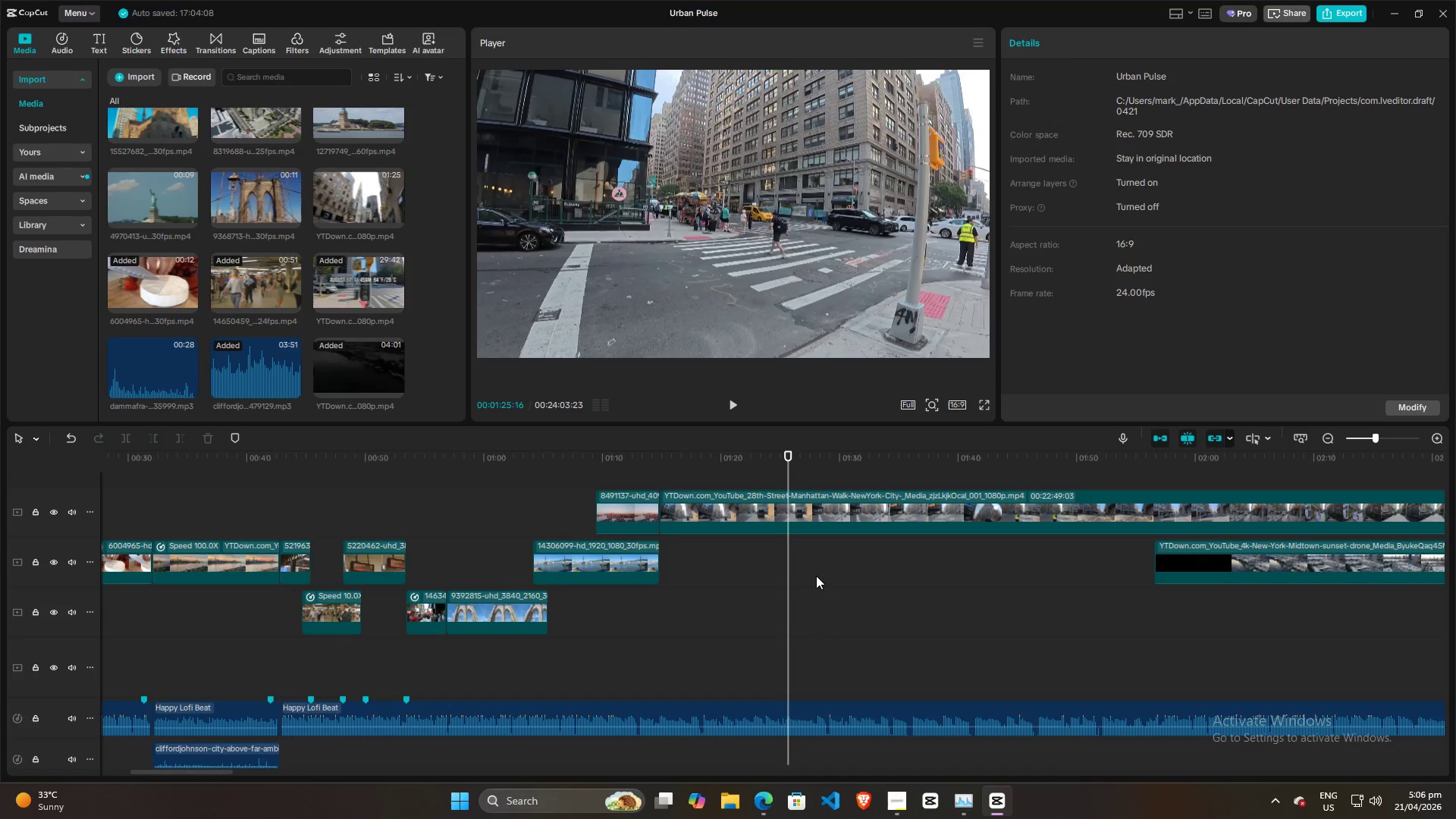 
wait(105.62)
 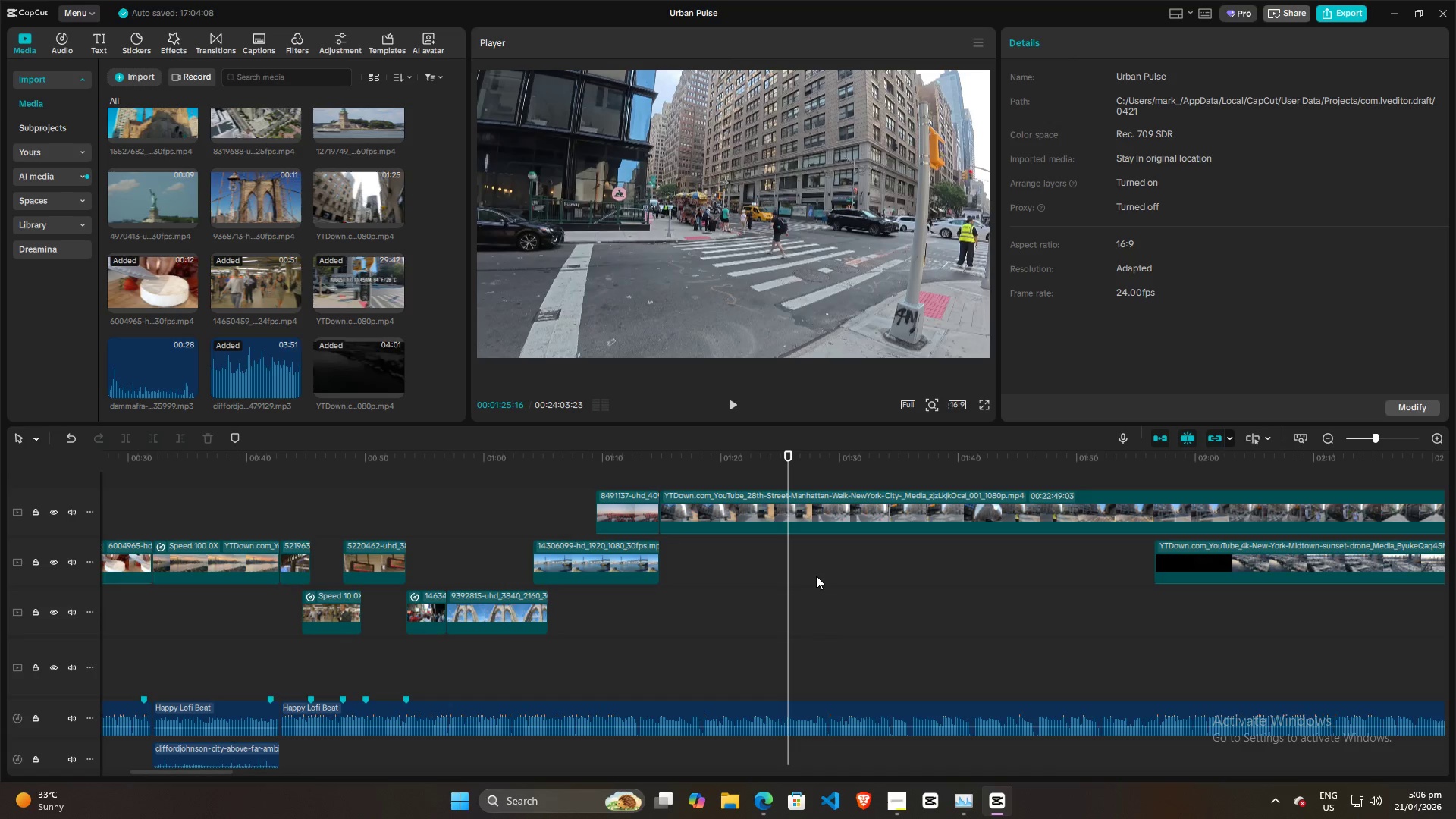 
key(Space)
 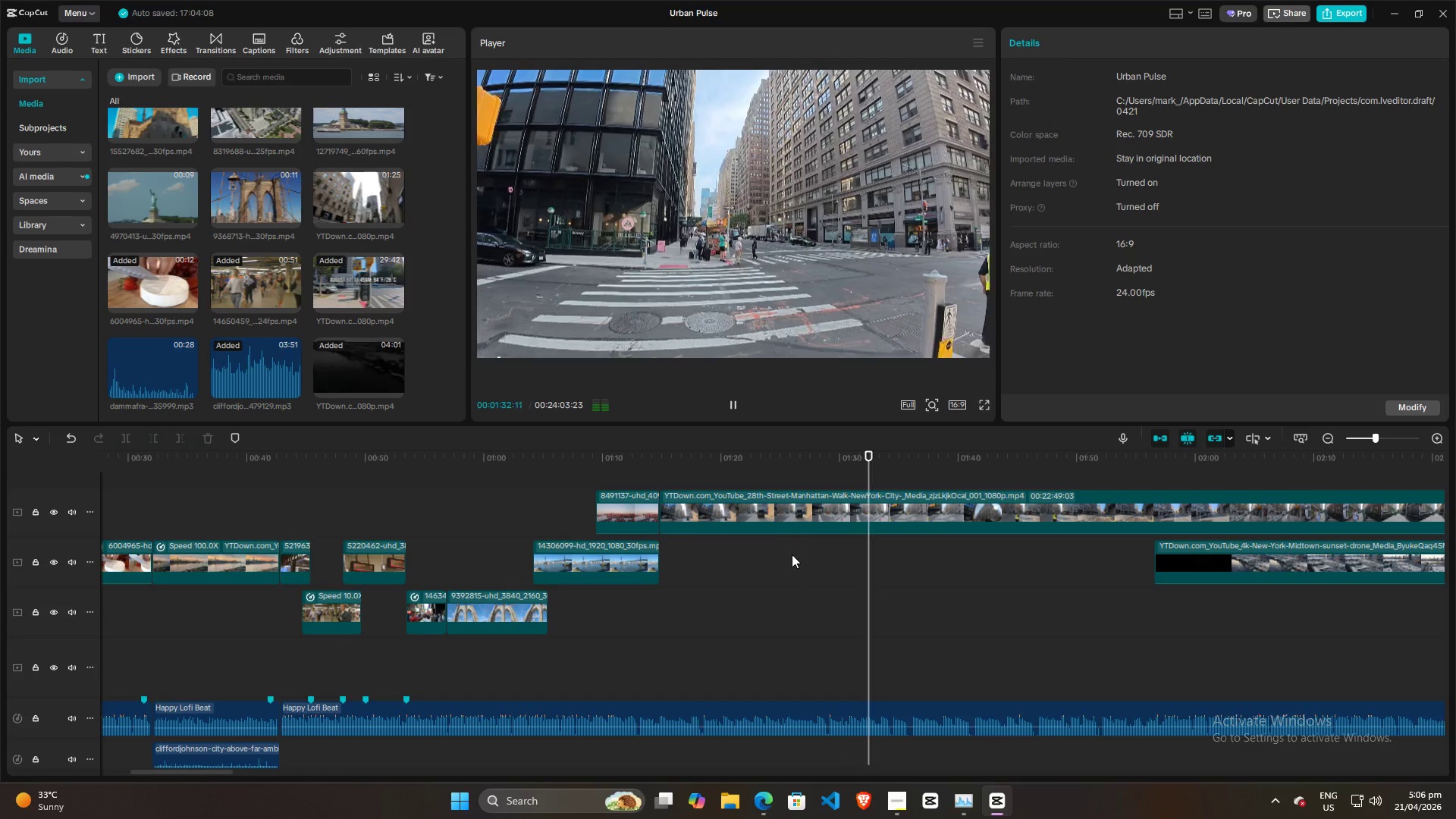 
wait(11.86)
 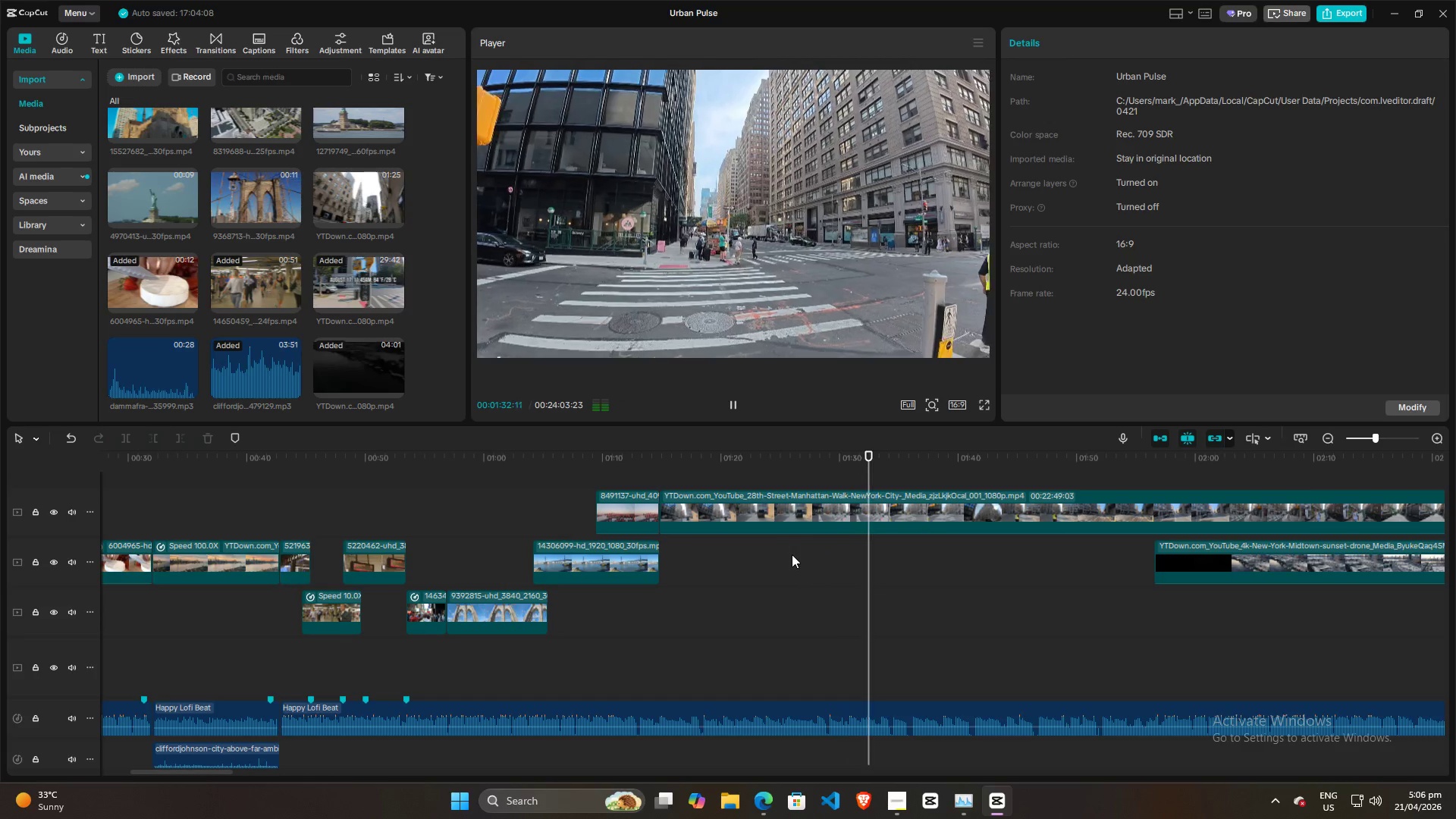 
left_click([671, 561])
 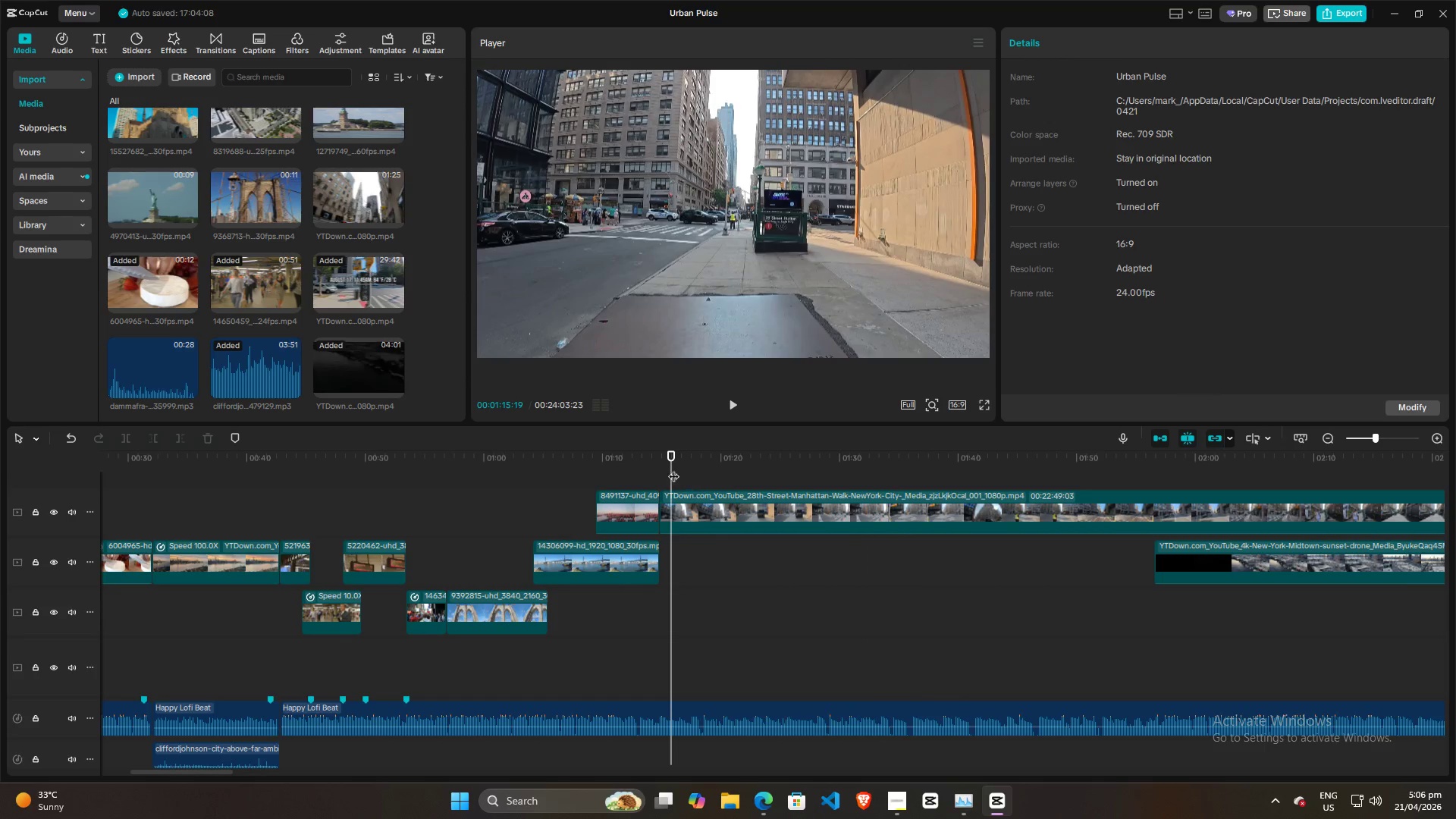 
left_click_drag(start_coordinate=[667, 467], to_coordinate=[1141, 481])
 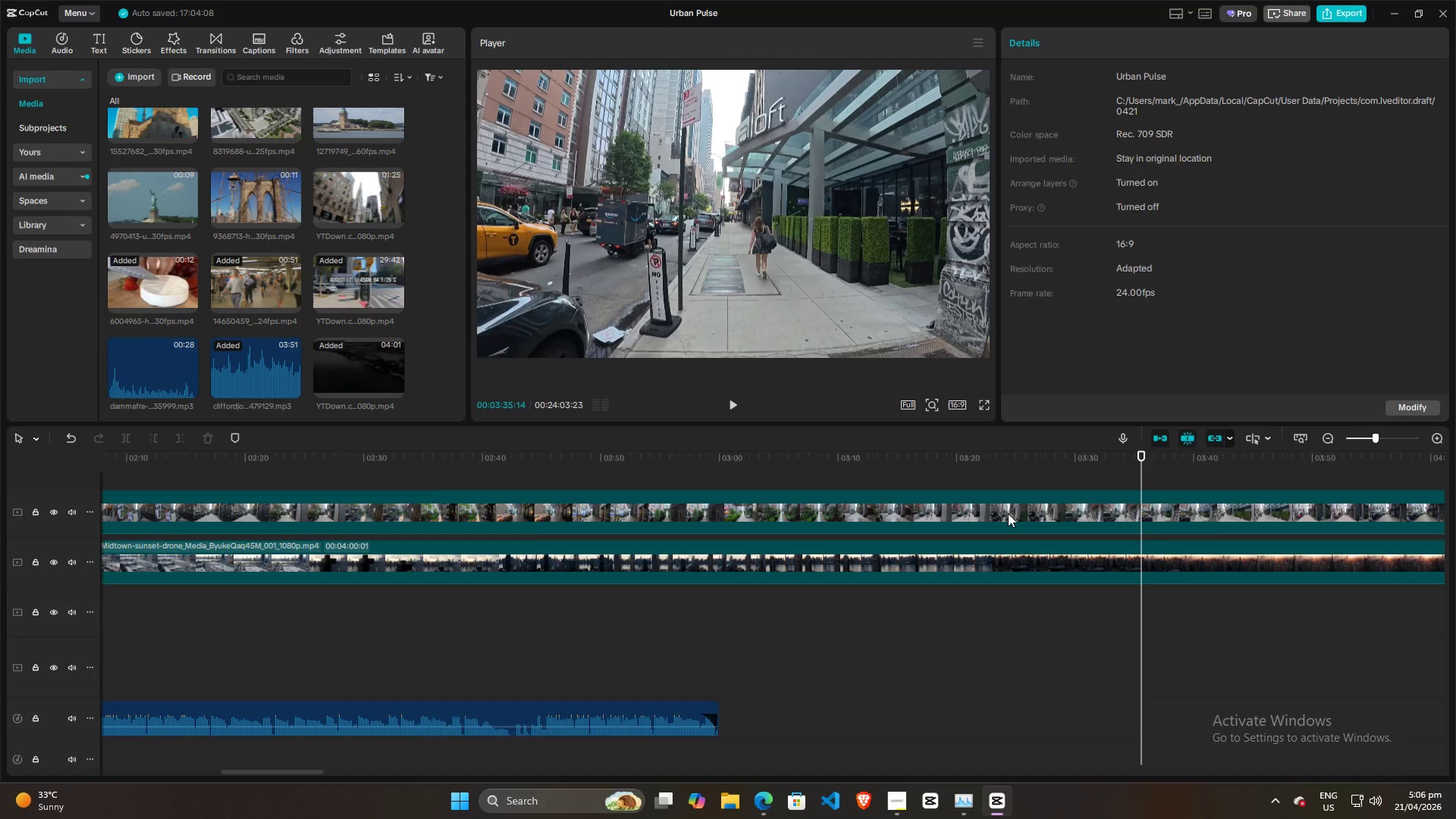 
left_click([1008, 512])
 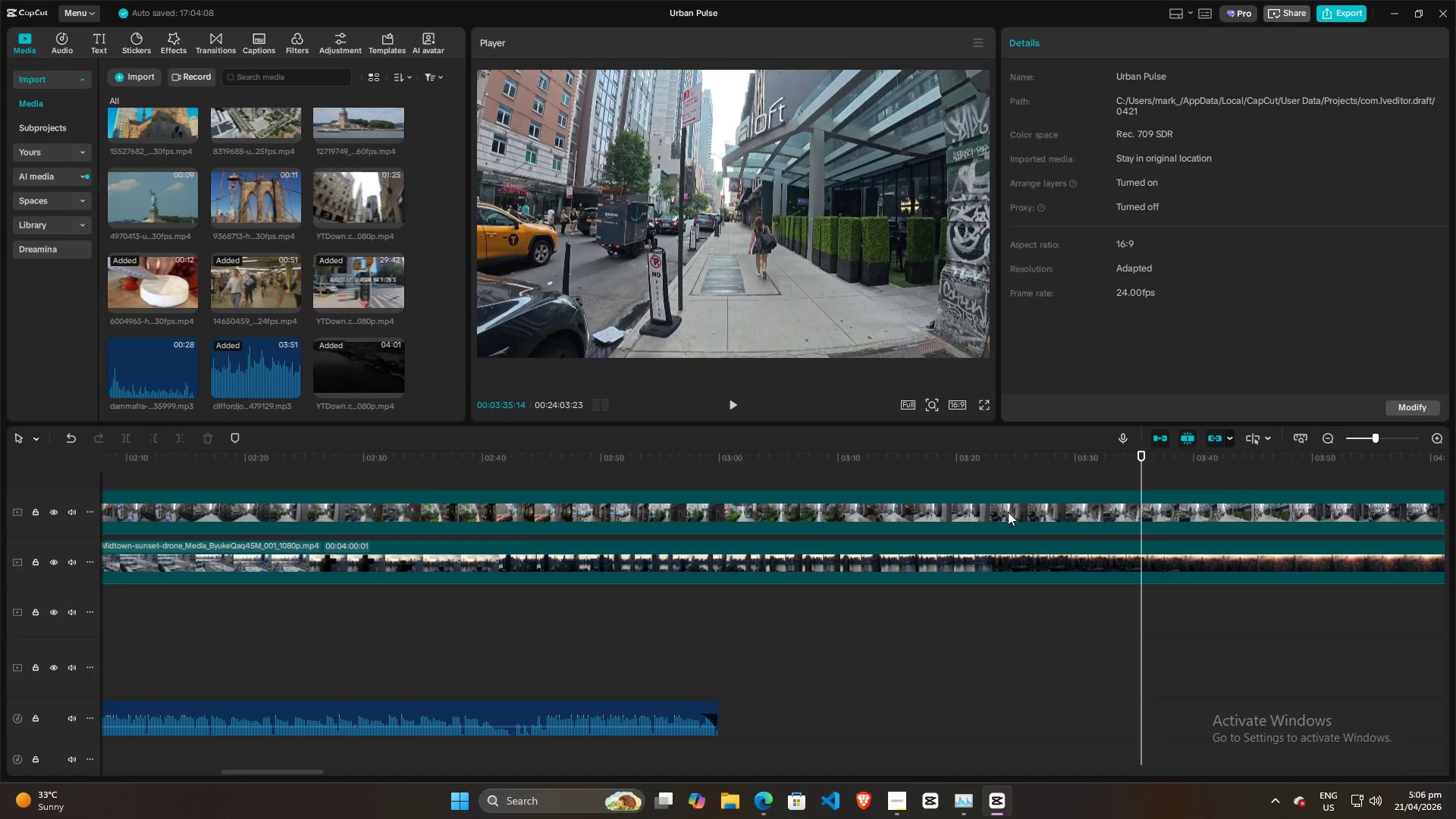 
key(Control+B)
 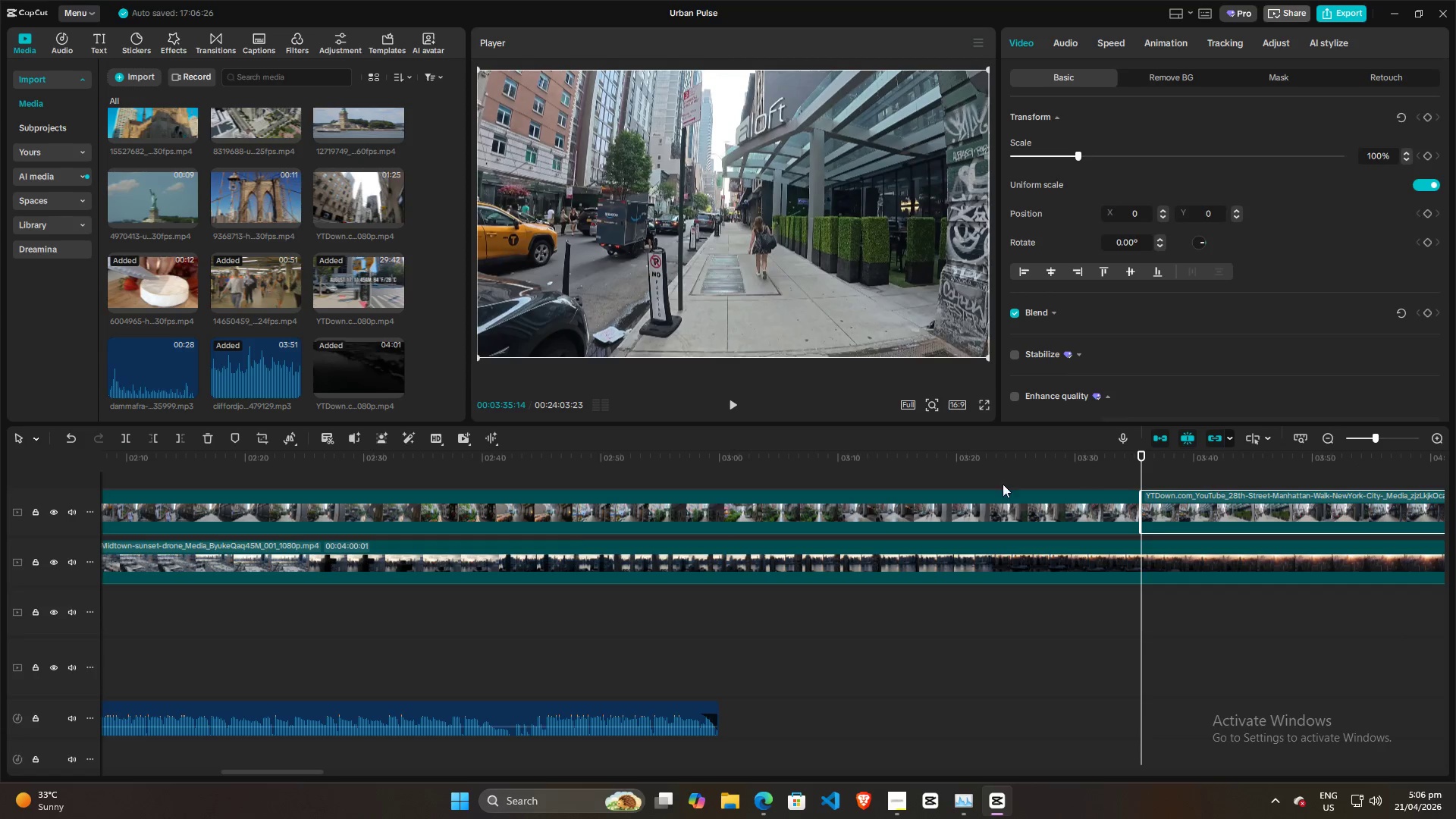 
left_click([887, 497])
 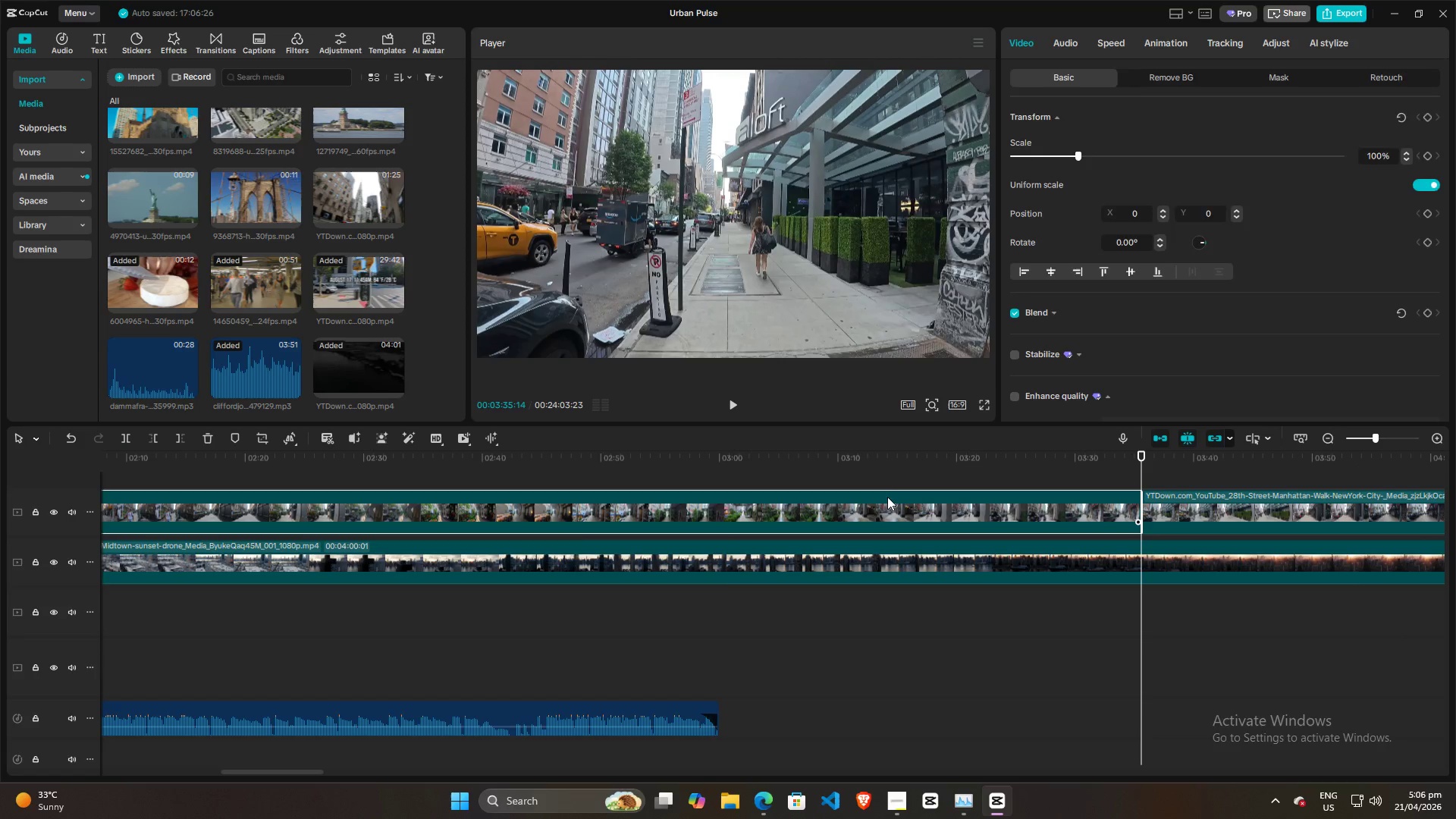 
key(Control+R)
 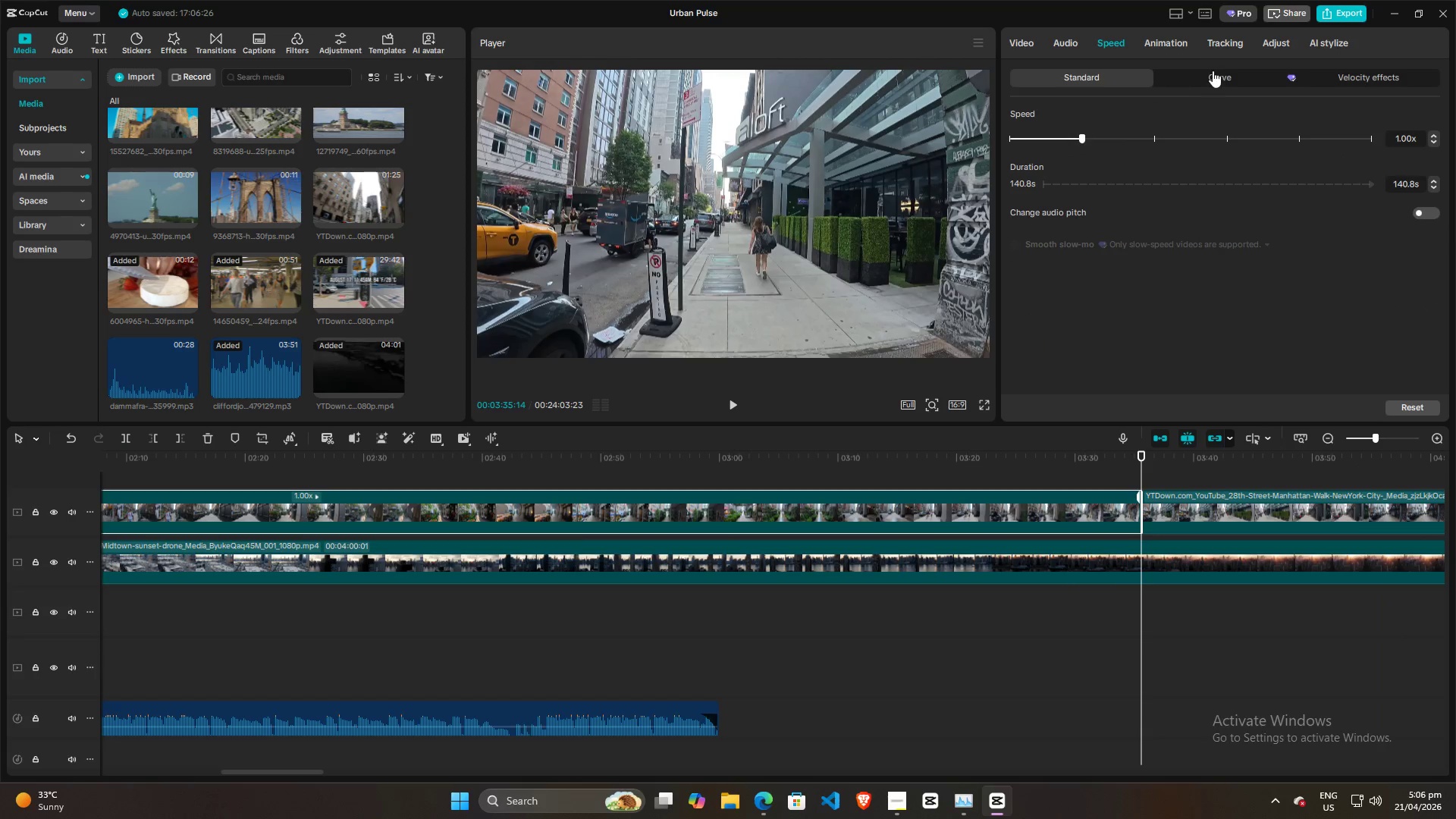 
left_click([1214, 77])
 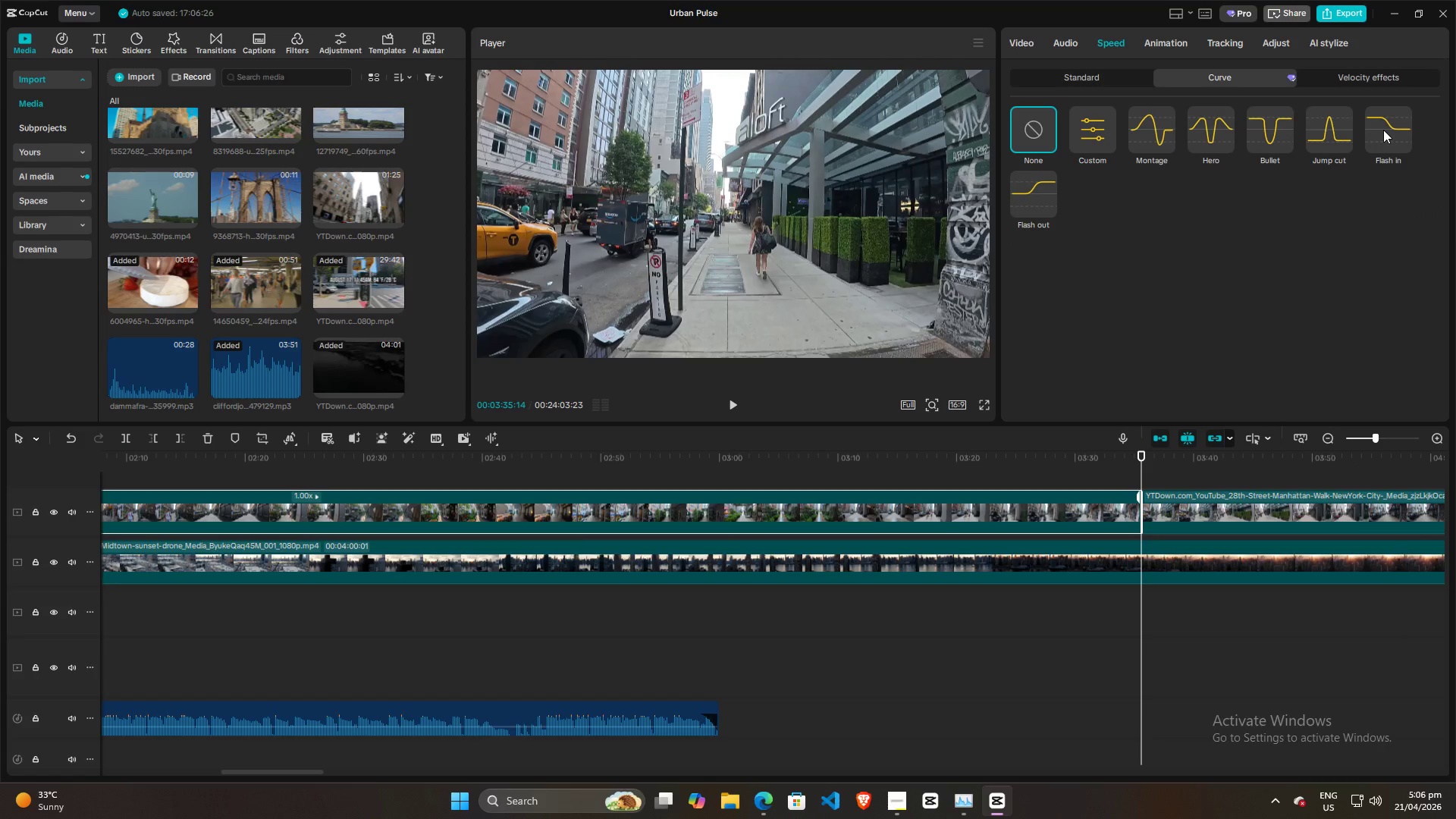 
left_click([1383, 130])
 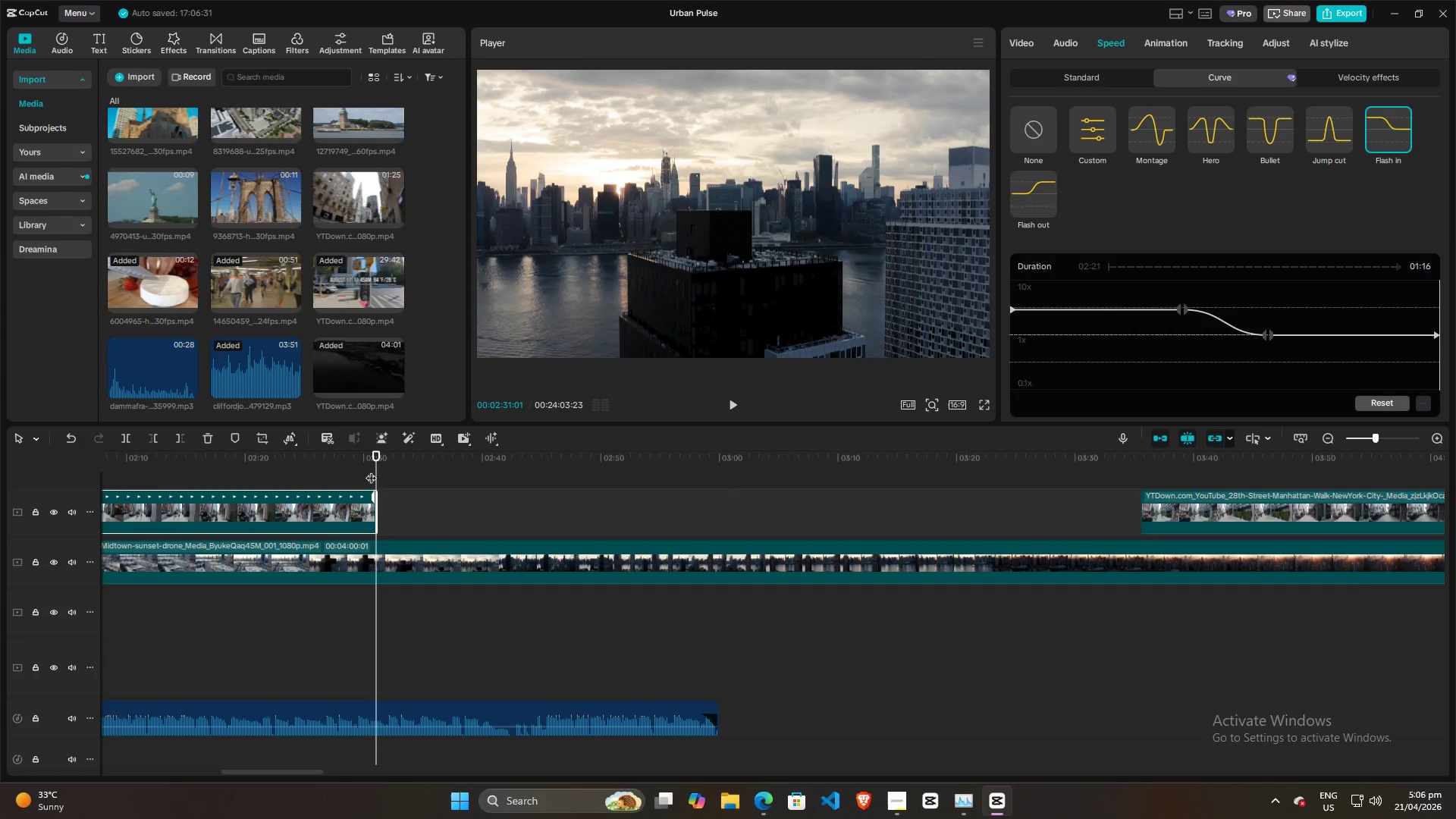 
left_click_drag(start_coordinate=[379, 469], to_coordinate=[676, 490])
 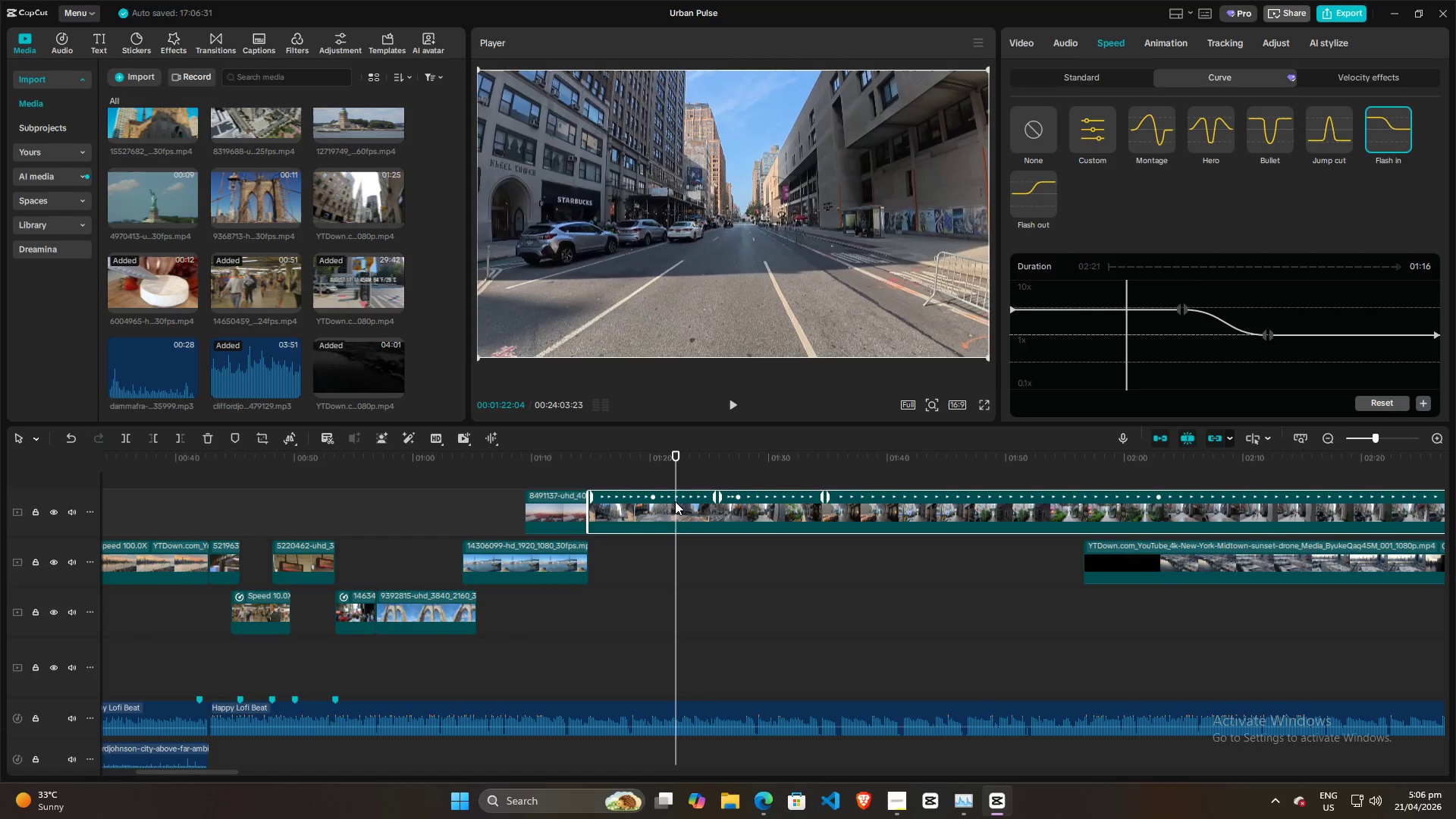 
key(Space)
 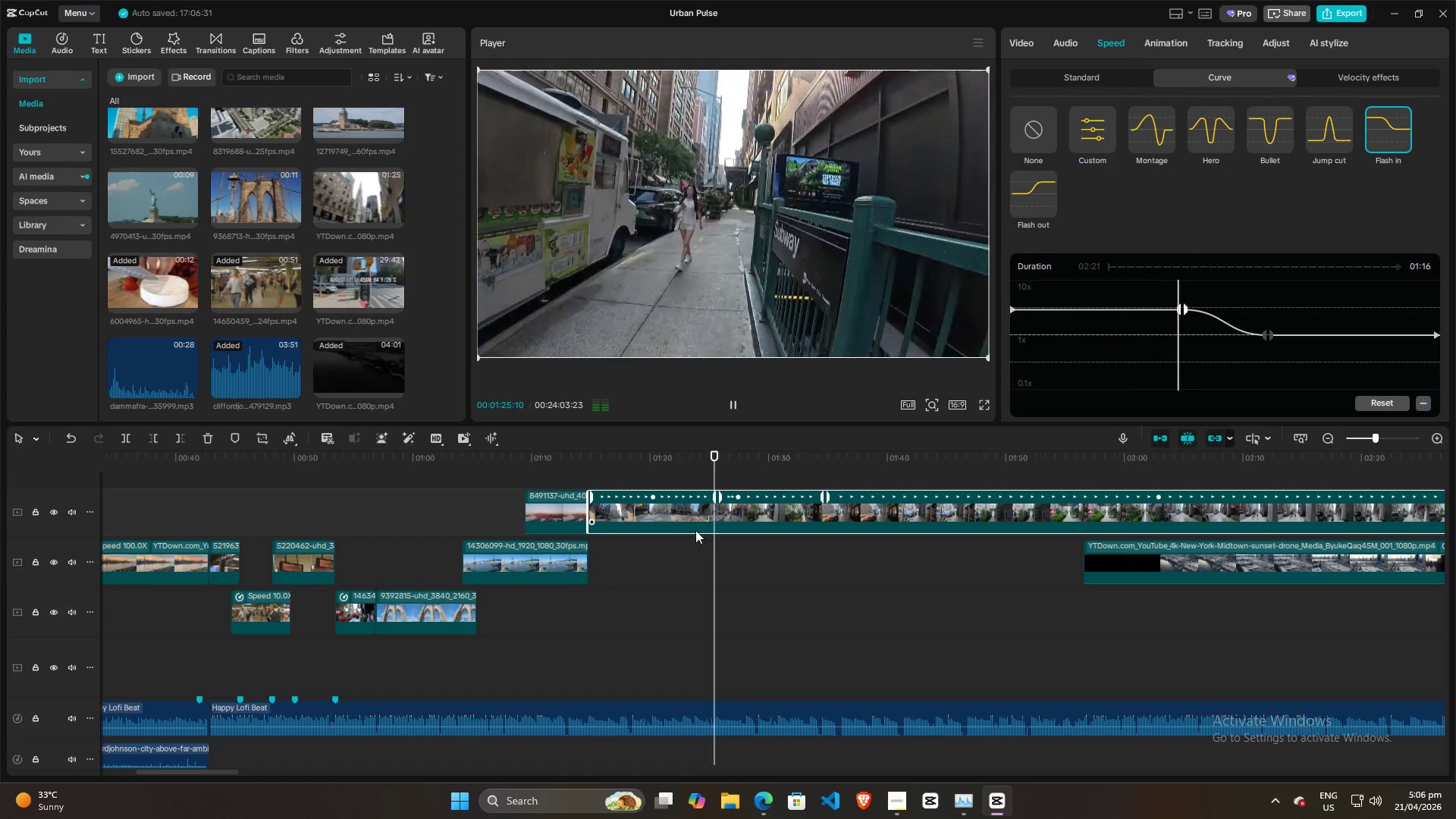 
left_click([613, 563])
 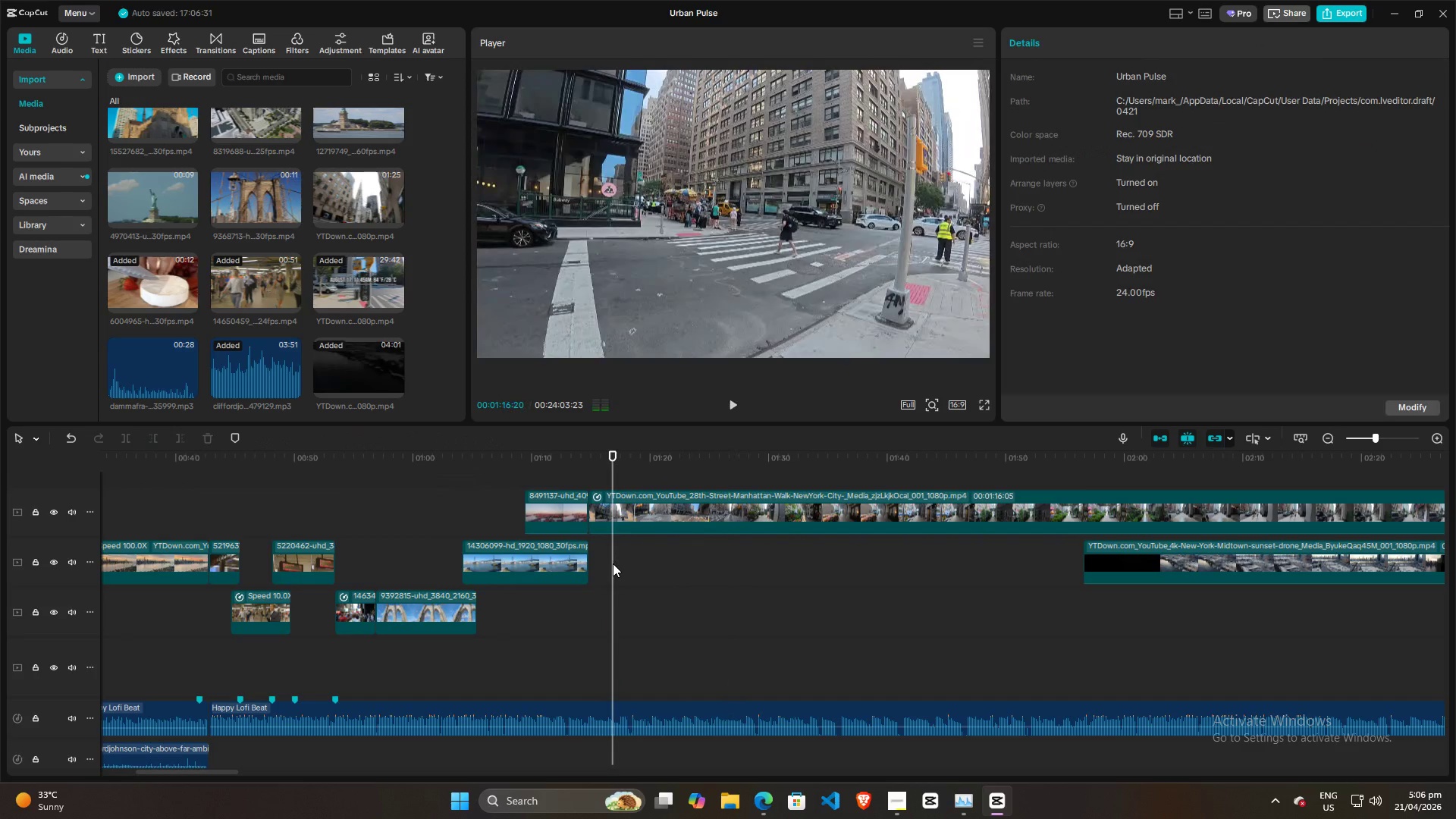 
left_click_drag(start_coordinate=[613, 563], to_coordinate=[590, 563])
 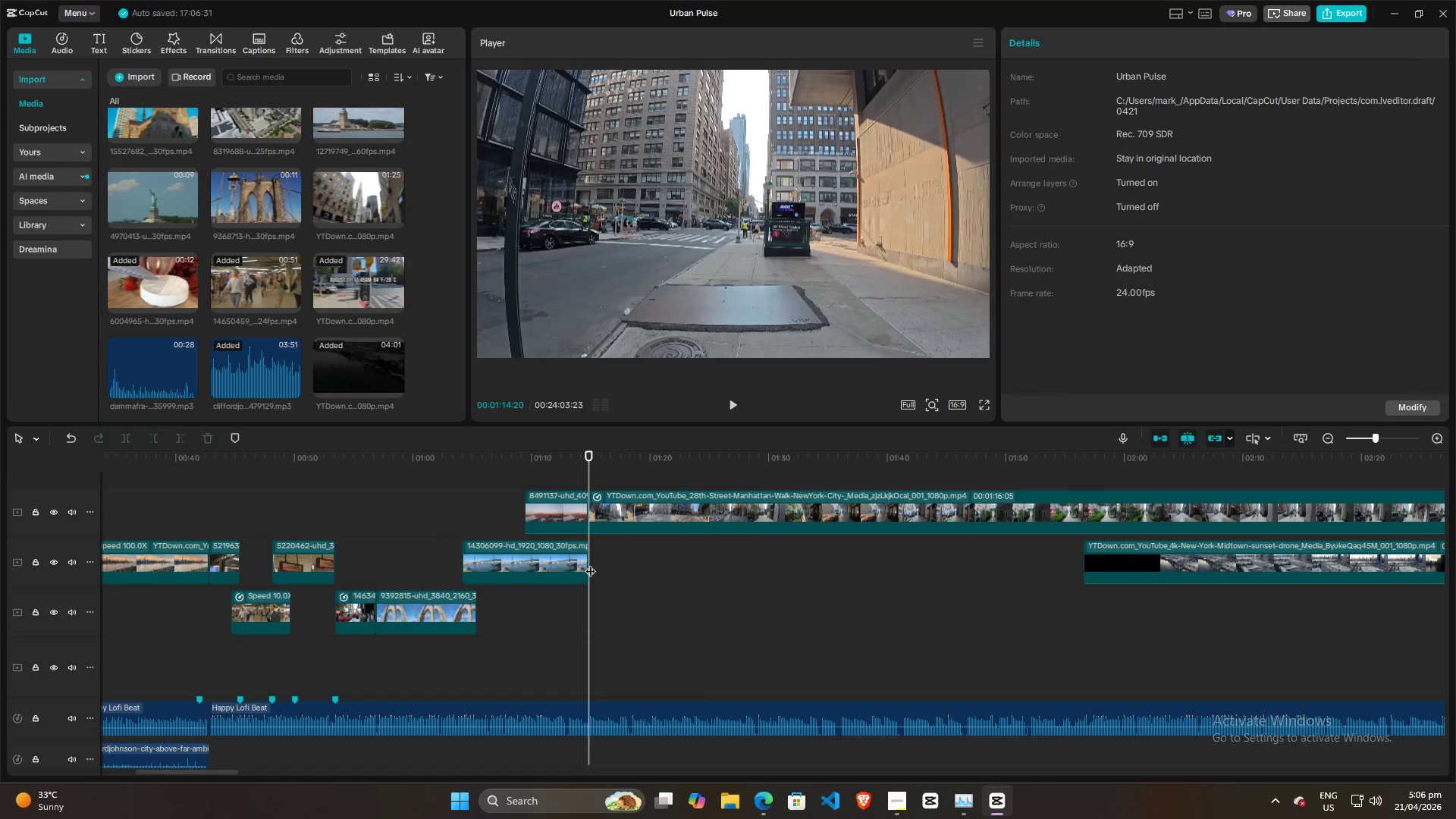 
key(Space)
 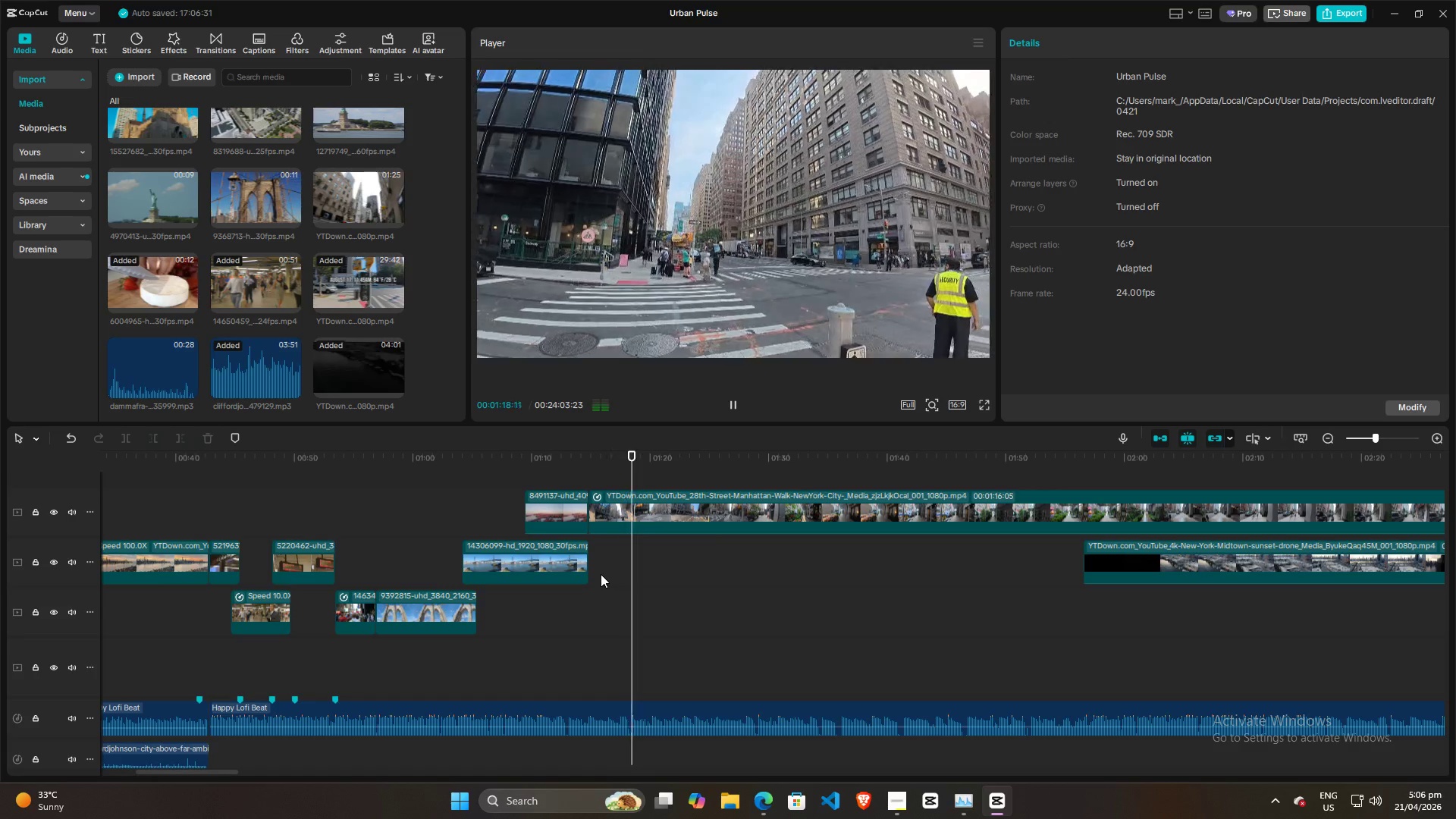 
left_click([519, 493])
 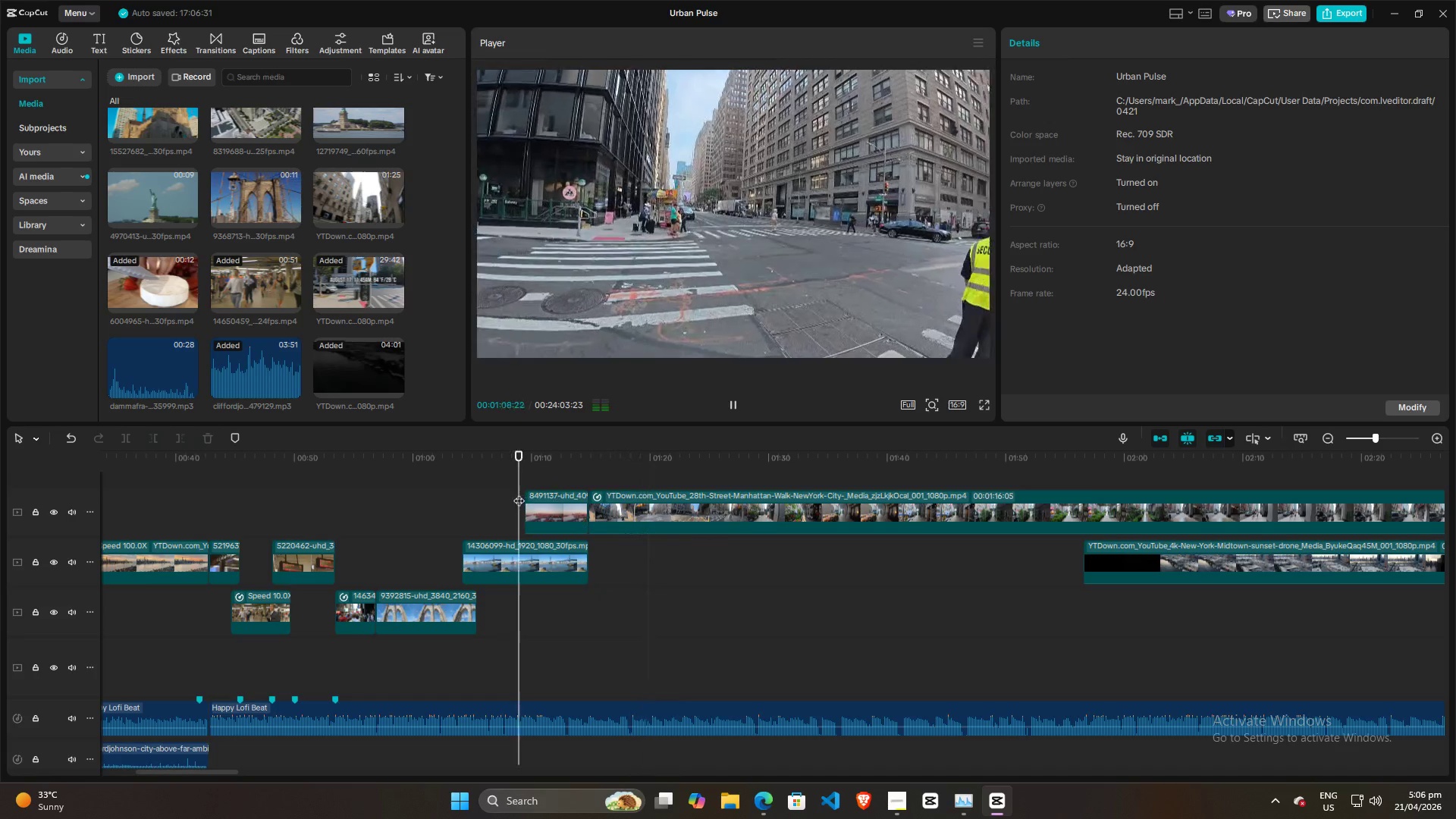 
key(Space)
 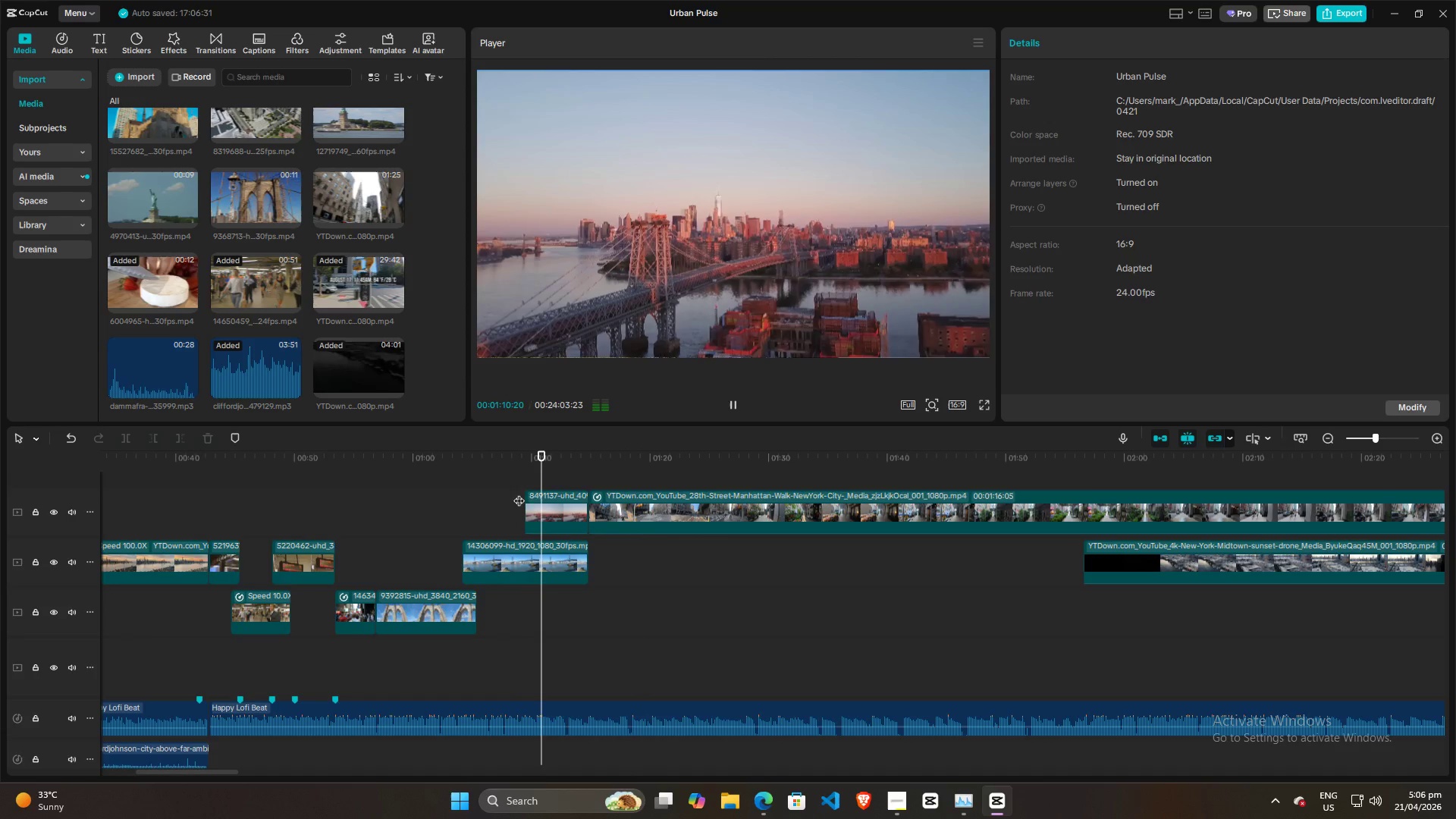 
left_click([655, 297])
 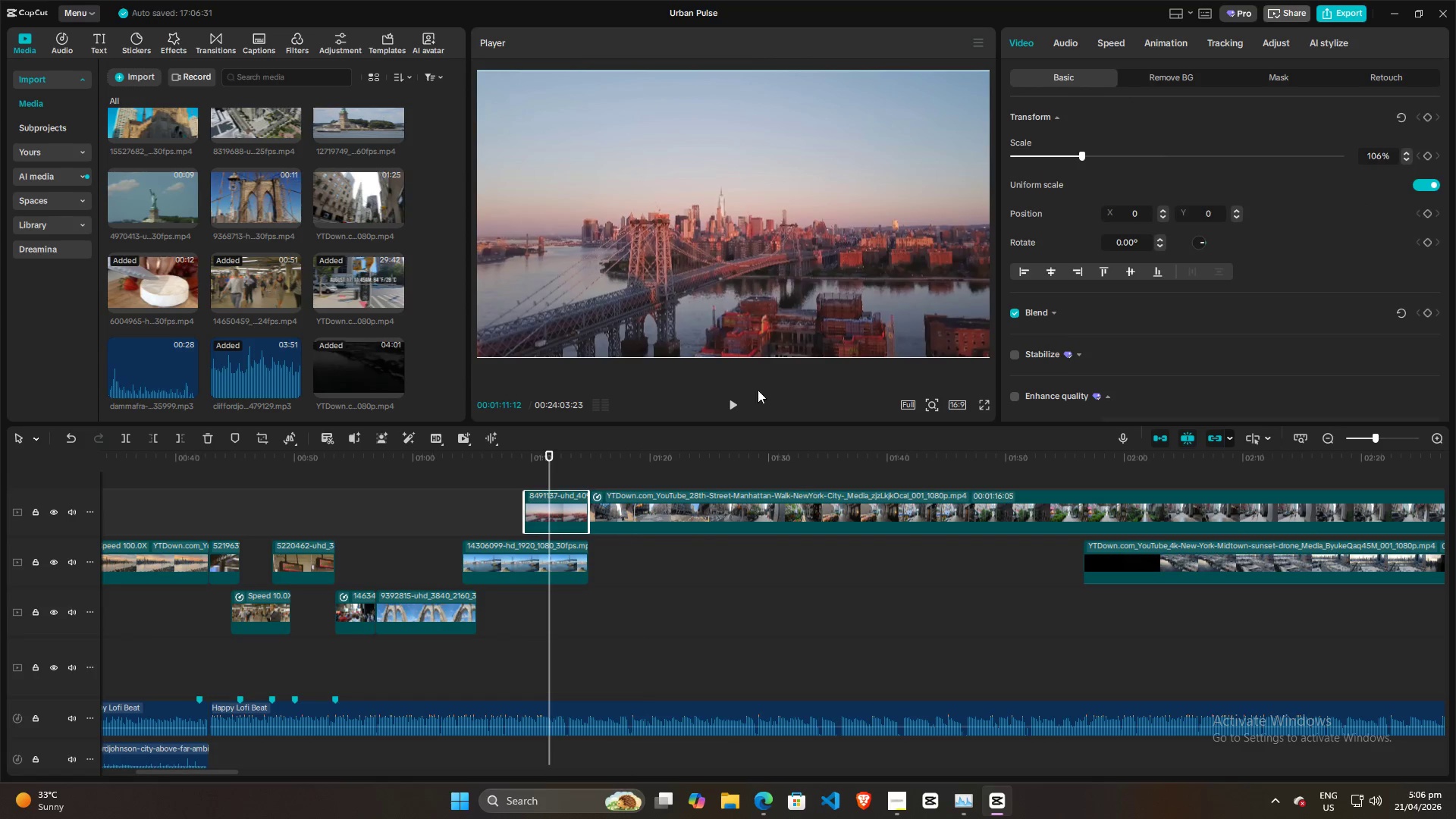 
left_click([606, 375])
 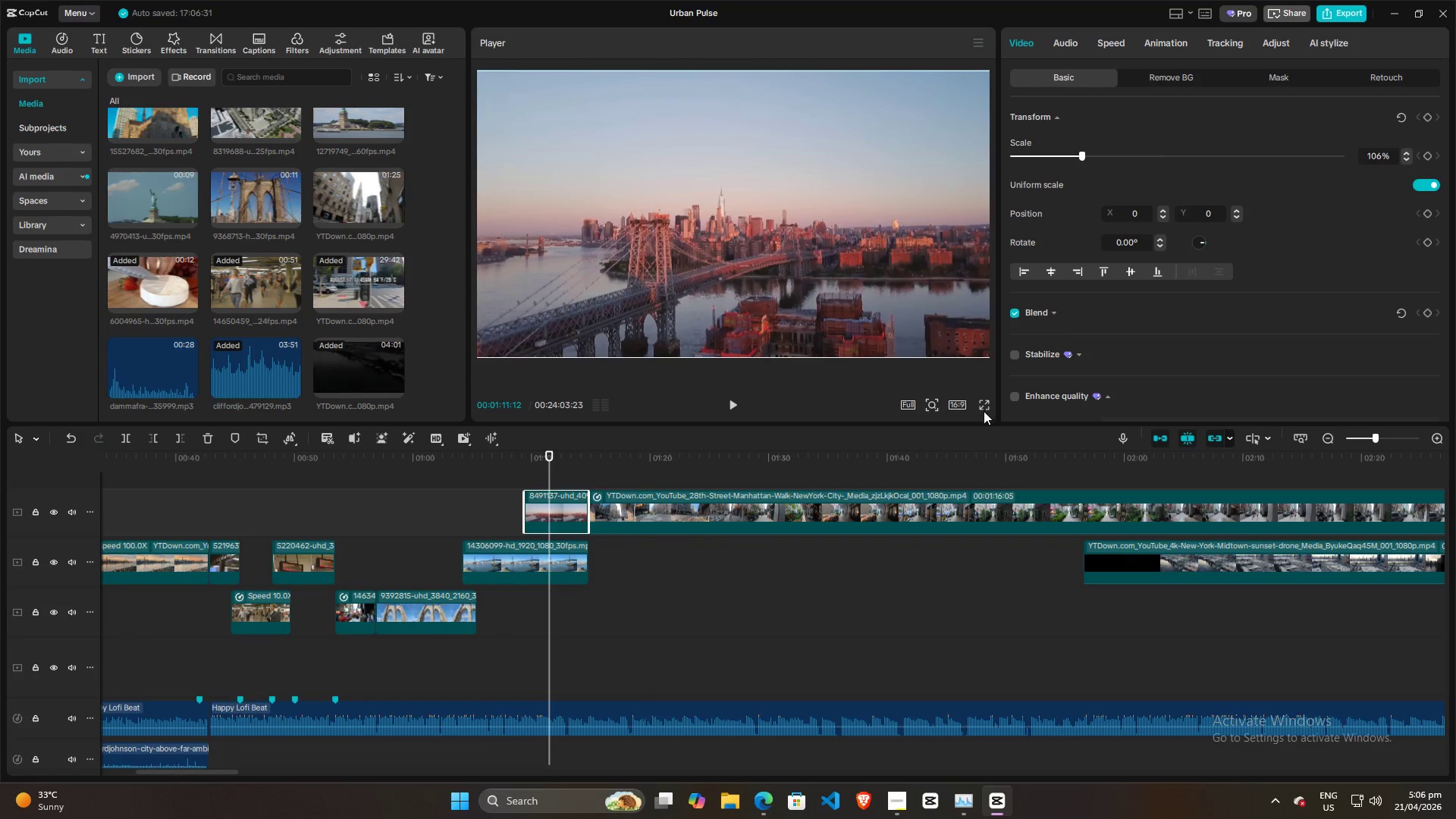 
left_click([986, 403])
 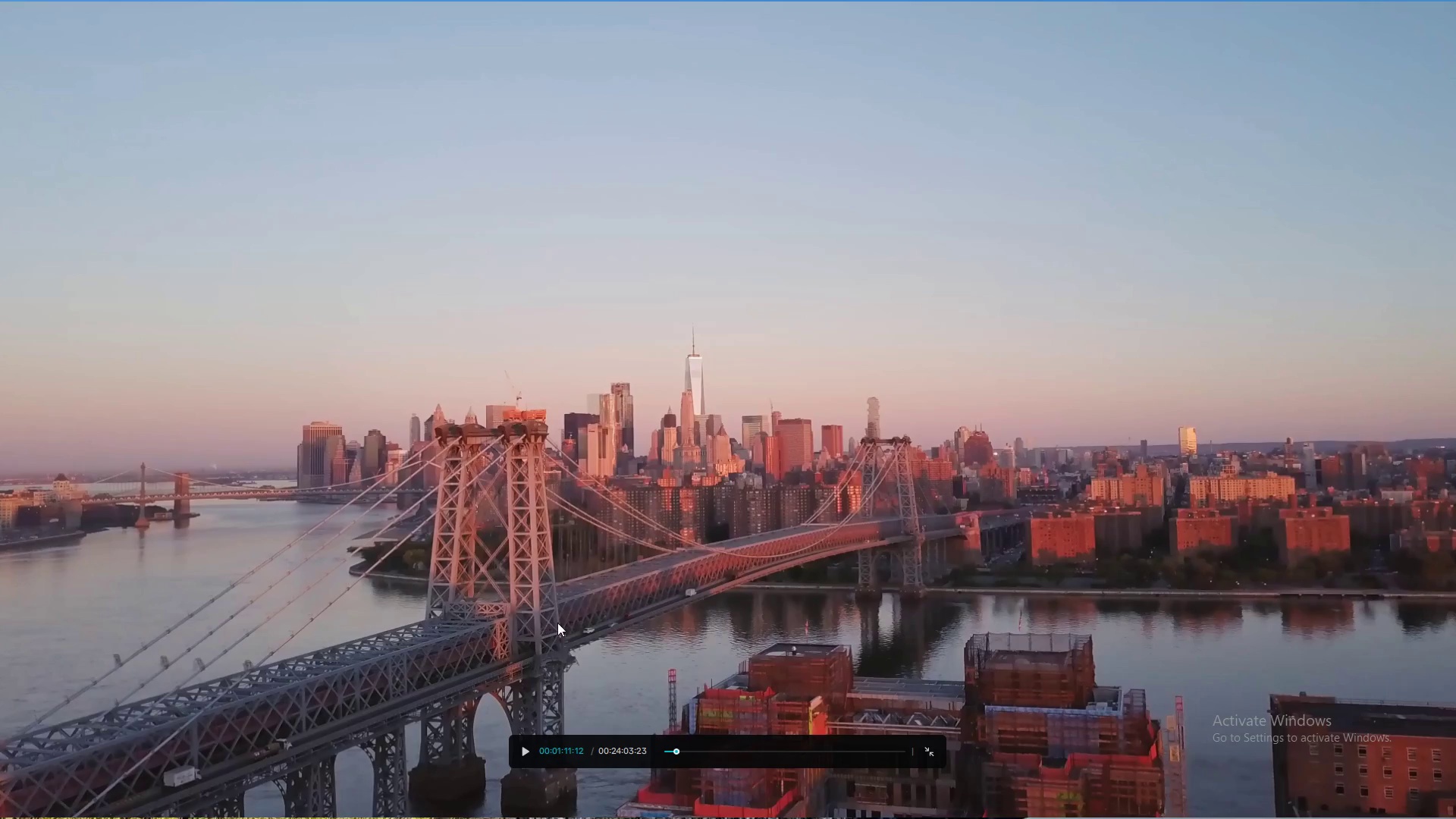 
key(Escape)
 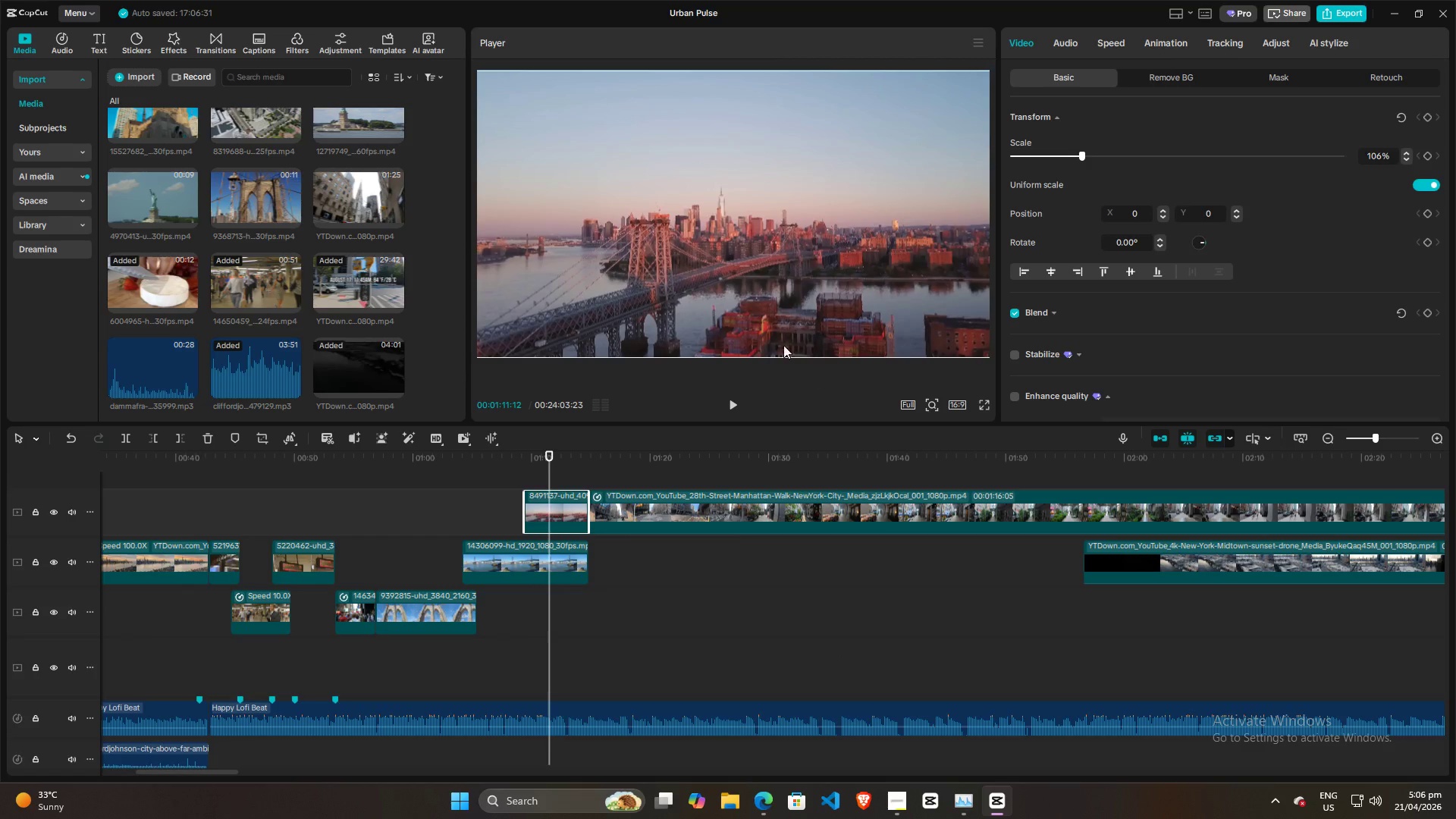 
left_click([782, 273])
 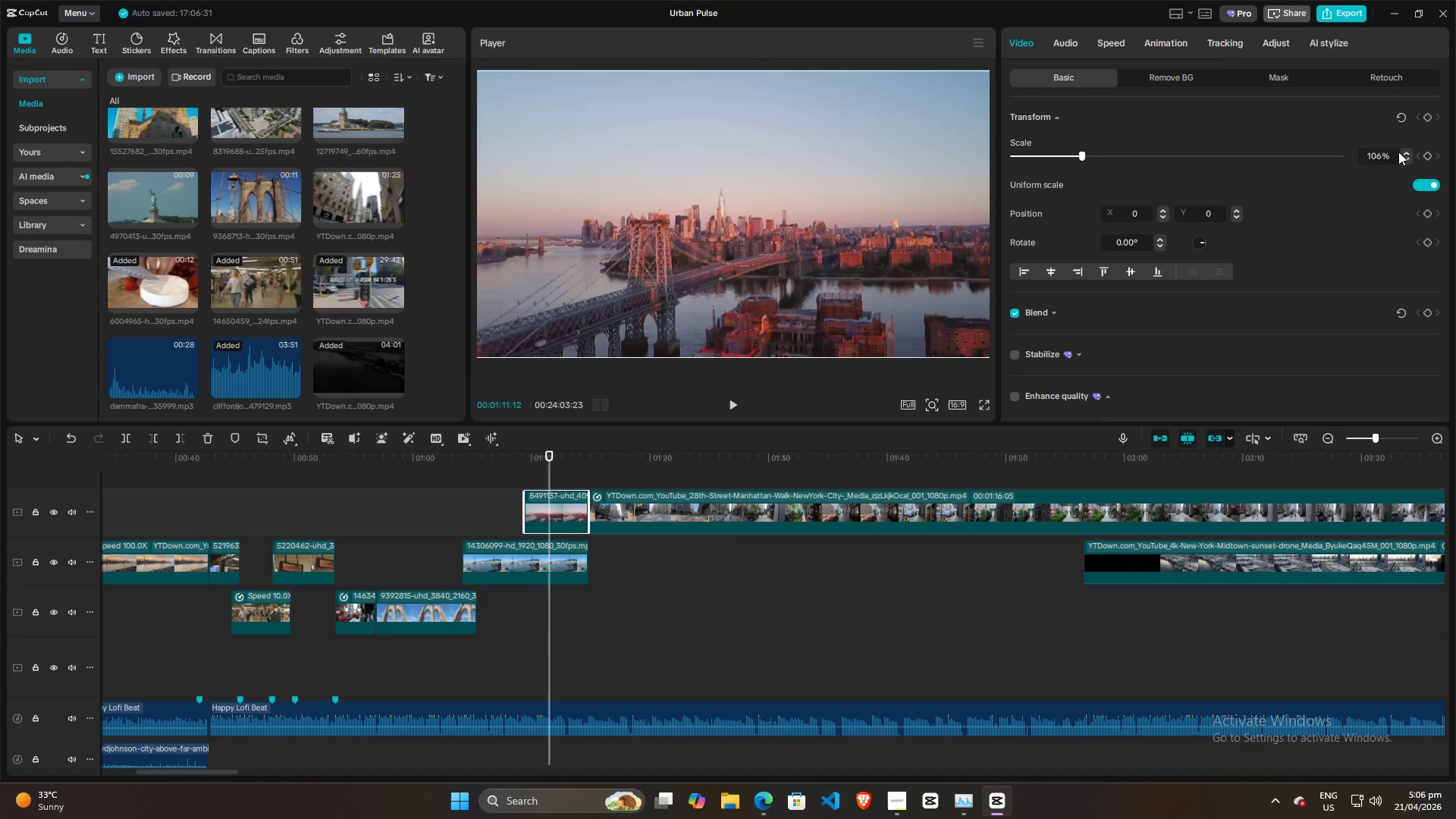 
left_click([1404, 150])
 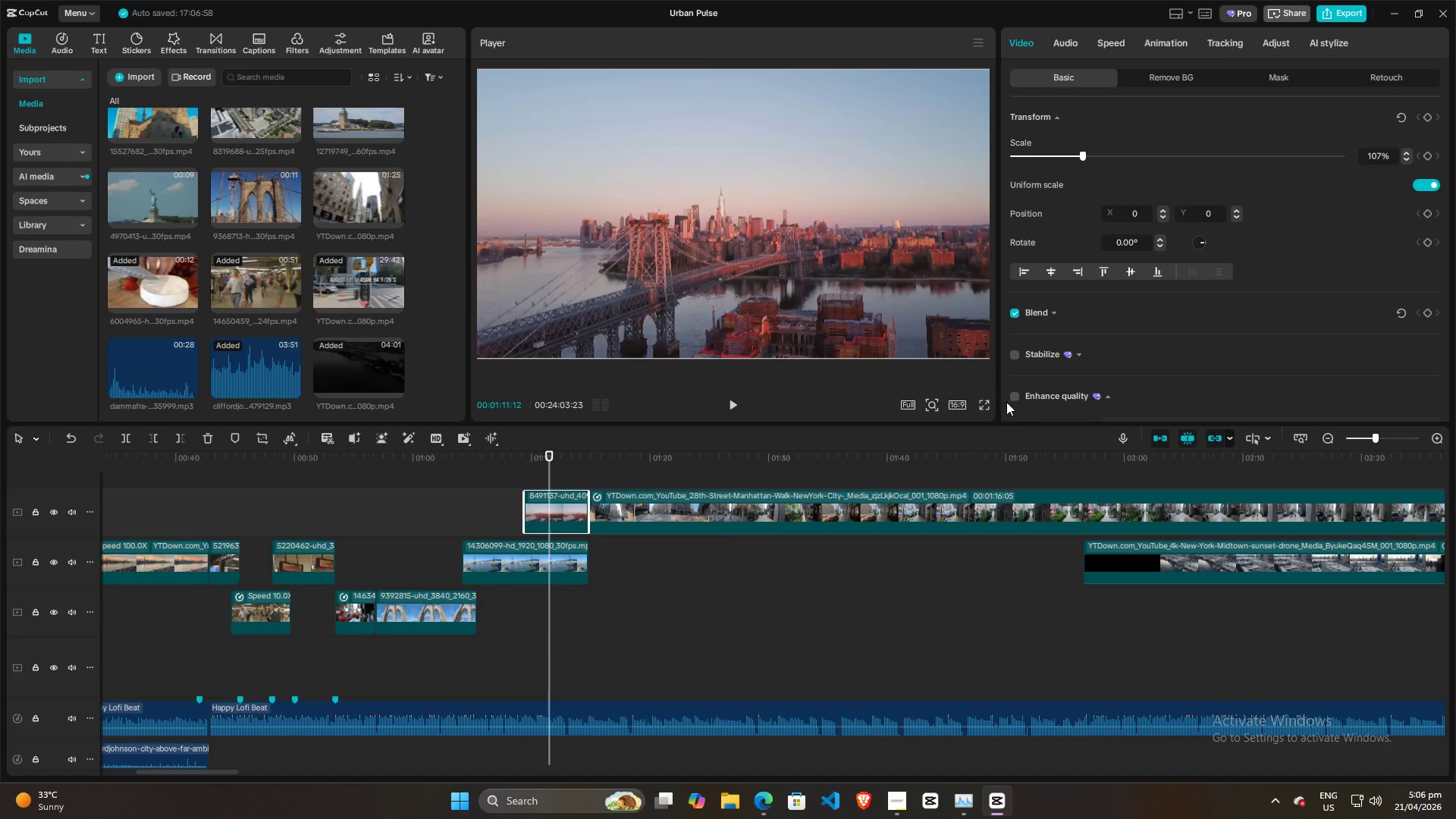 
left_click([984, 403])
 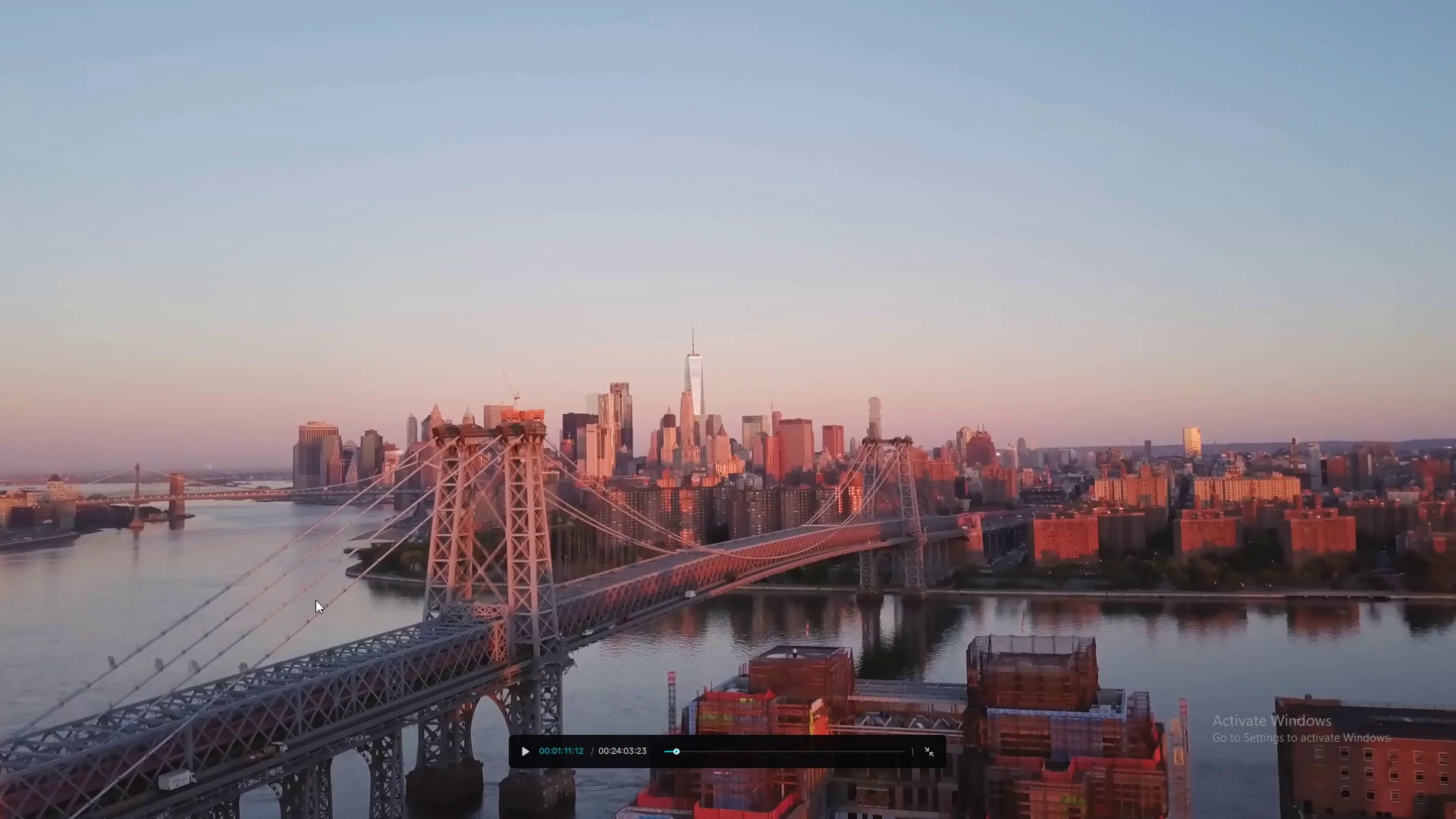 
key(Escape)
 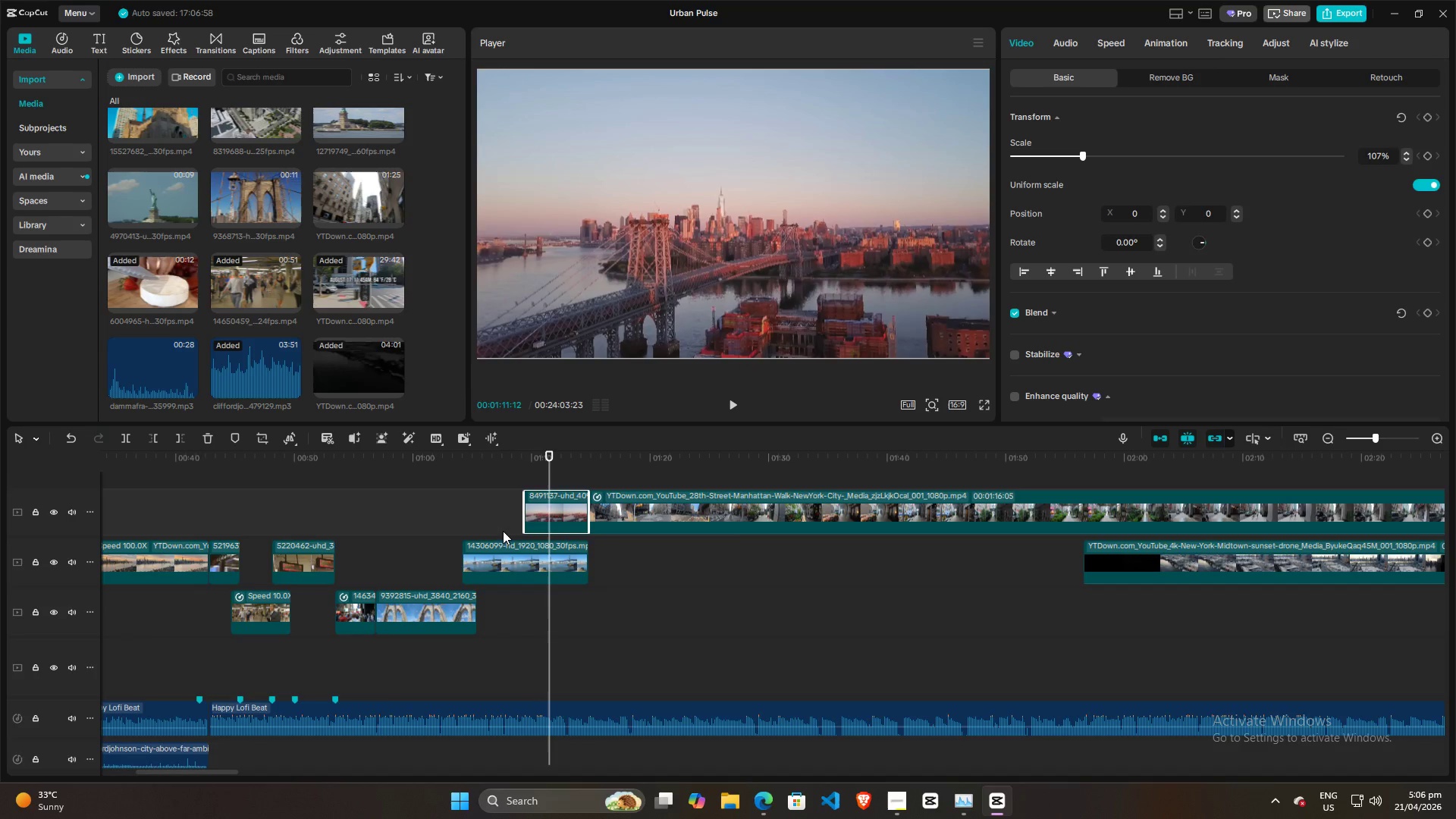 
left_click([482, 516])
 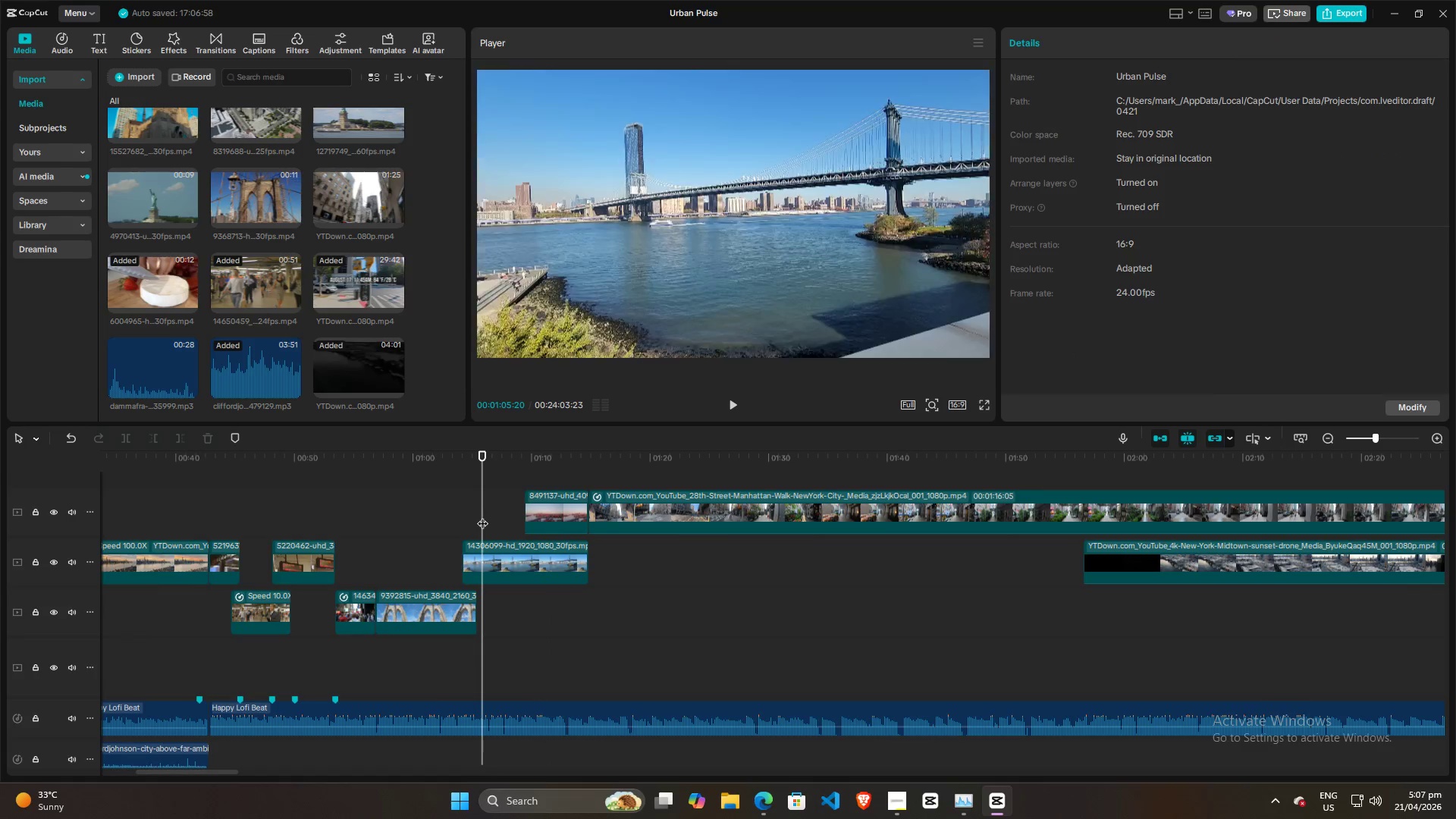 
key(Space)
 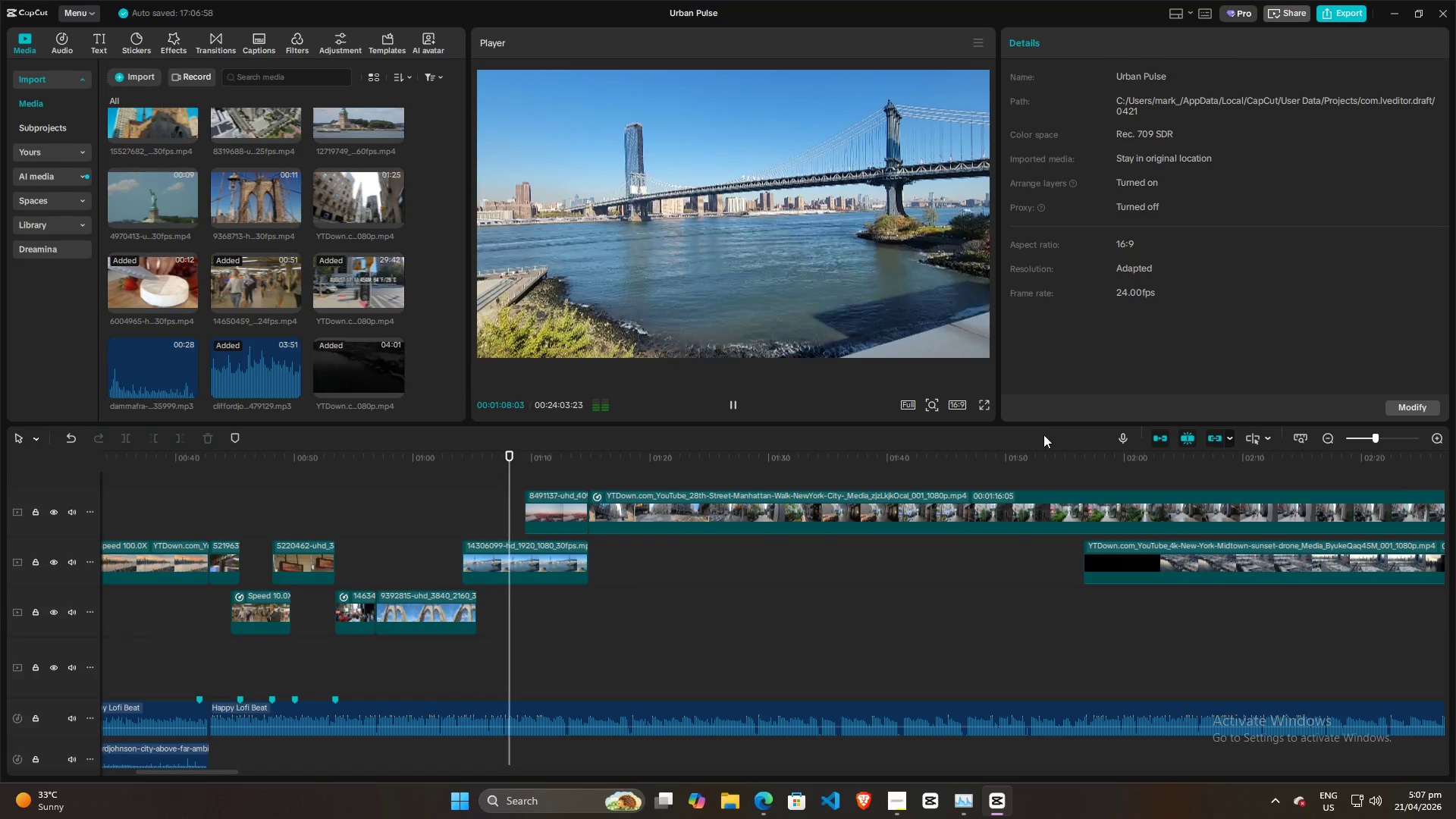 
left_click([989, 402])
 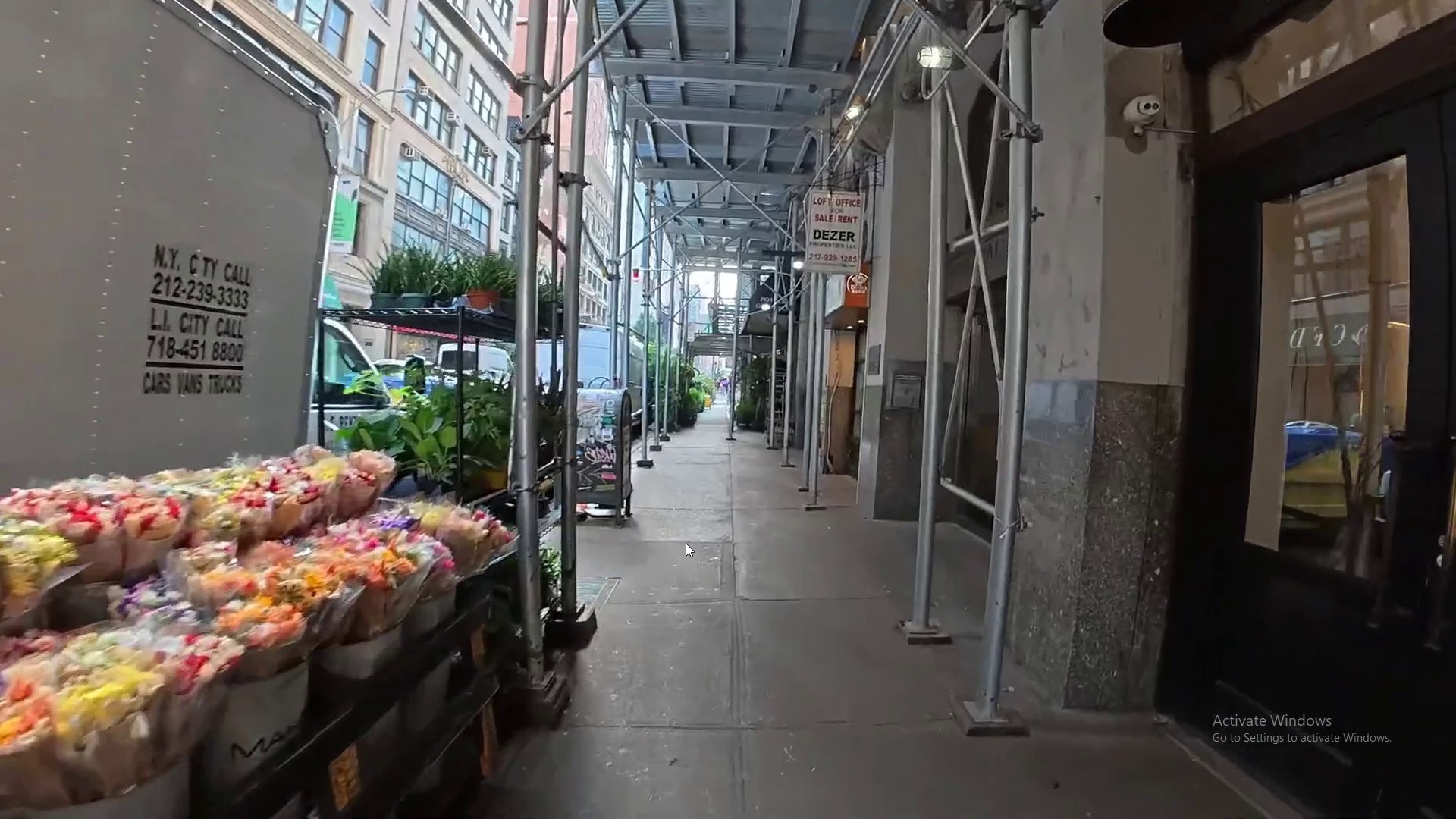 
wait(31.03)
 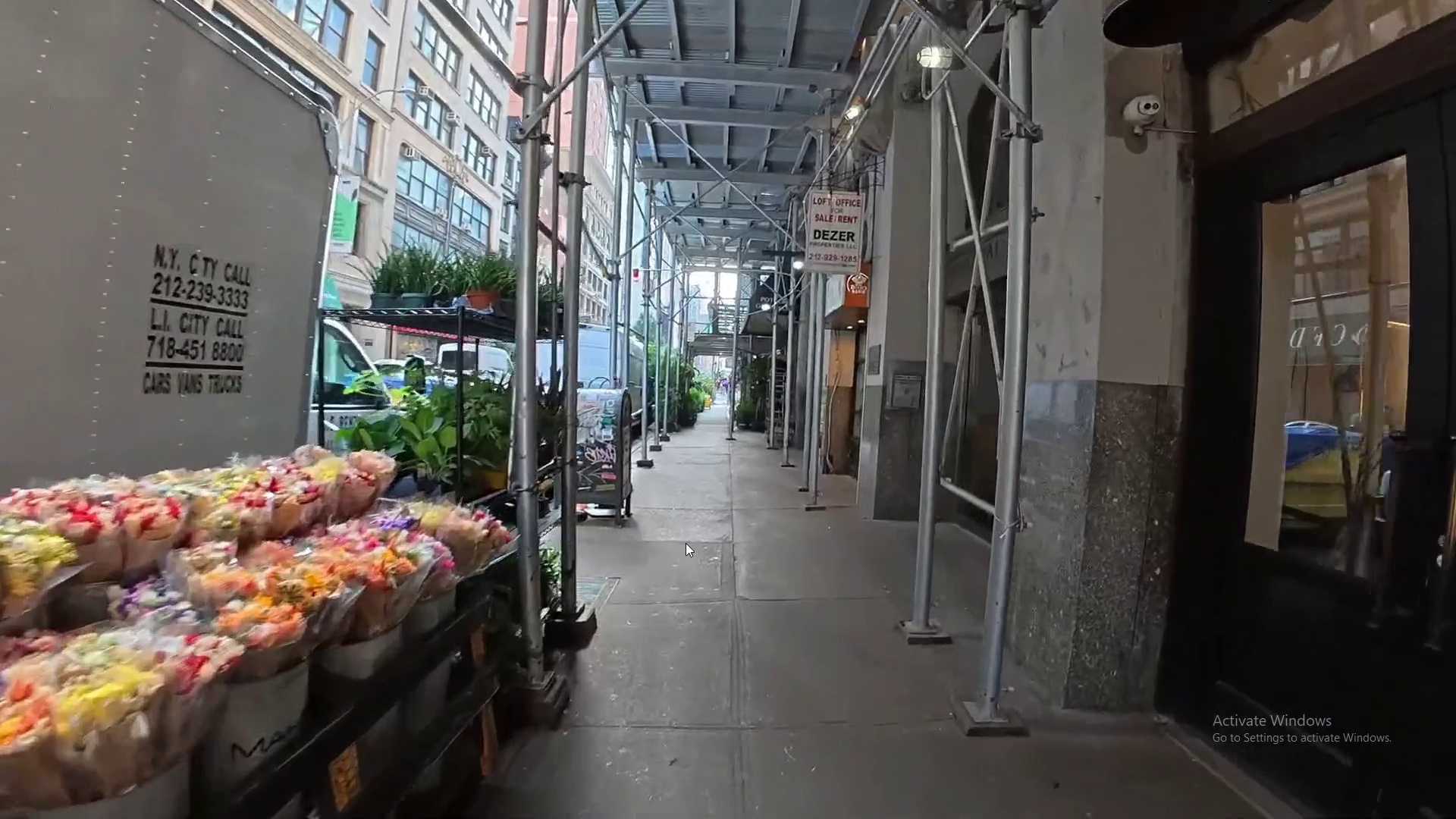 
key(Escape)
 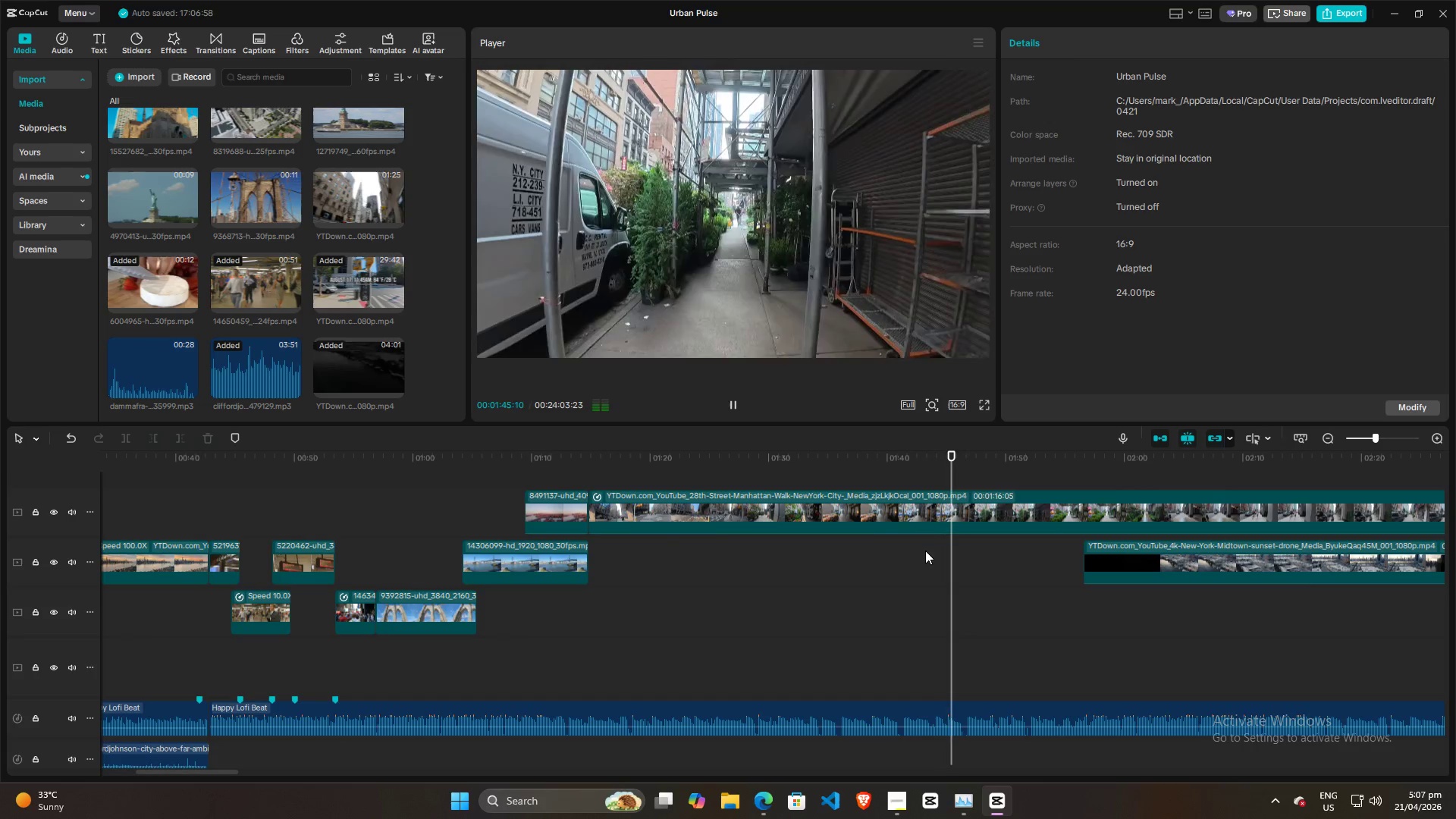 
wait(7.53)
 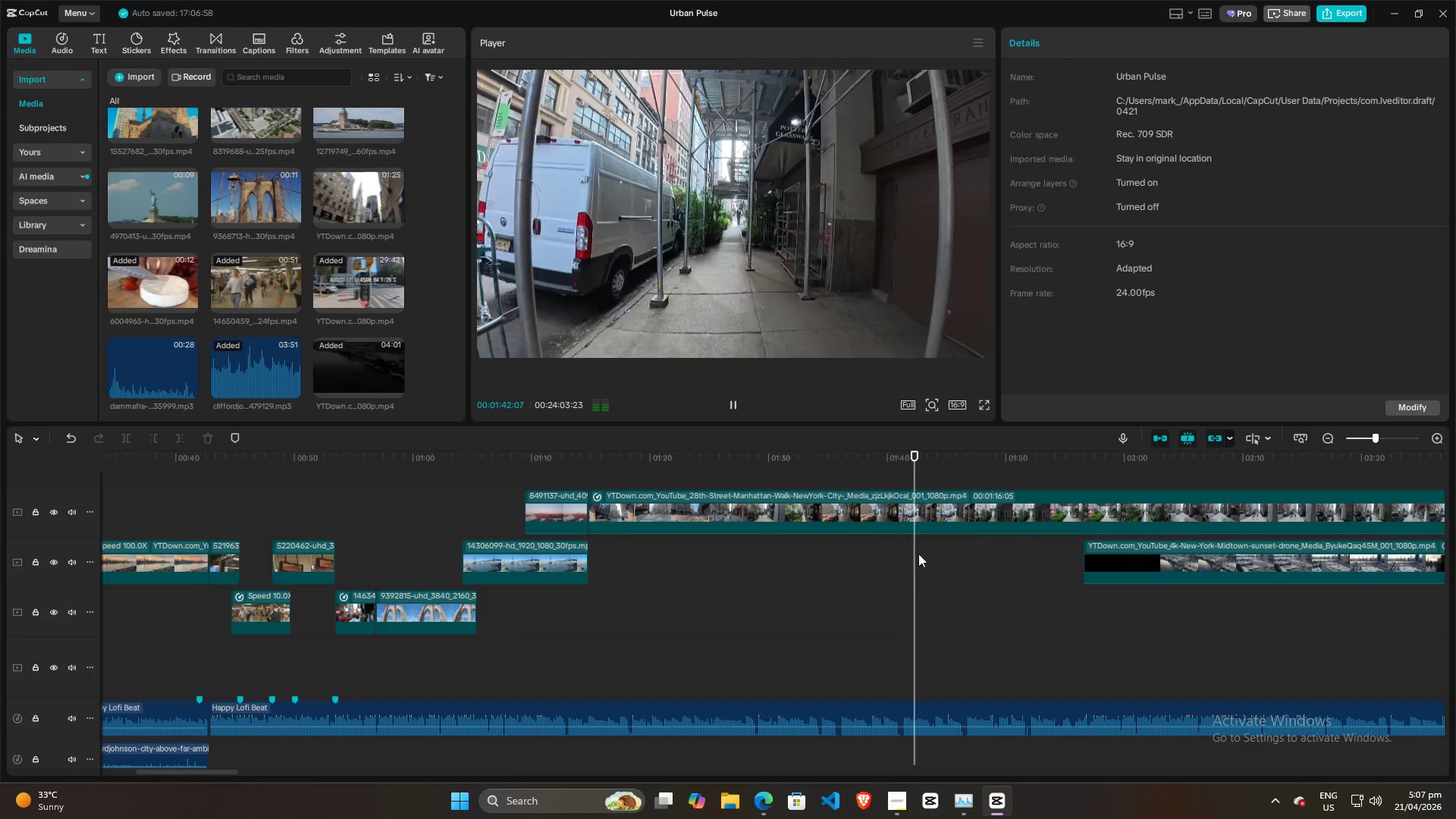 
left_click([909, 517])
 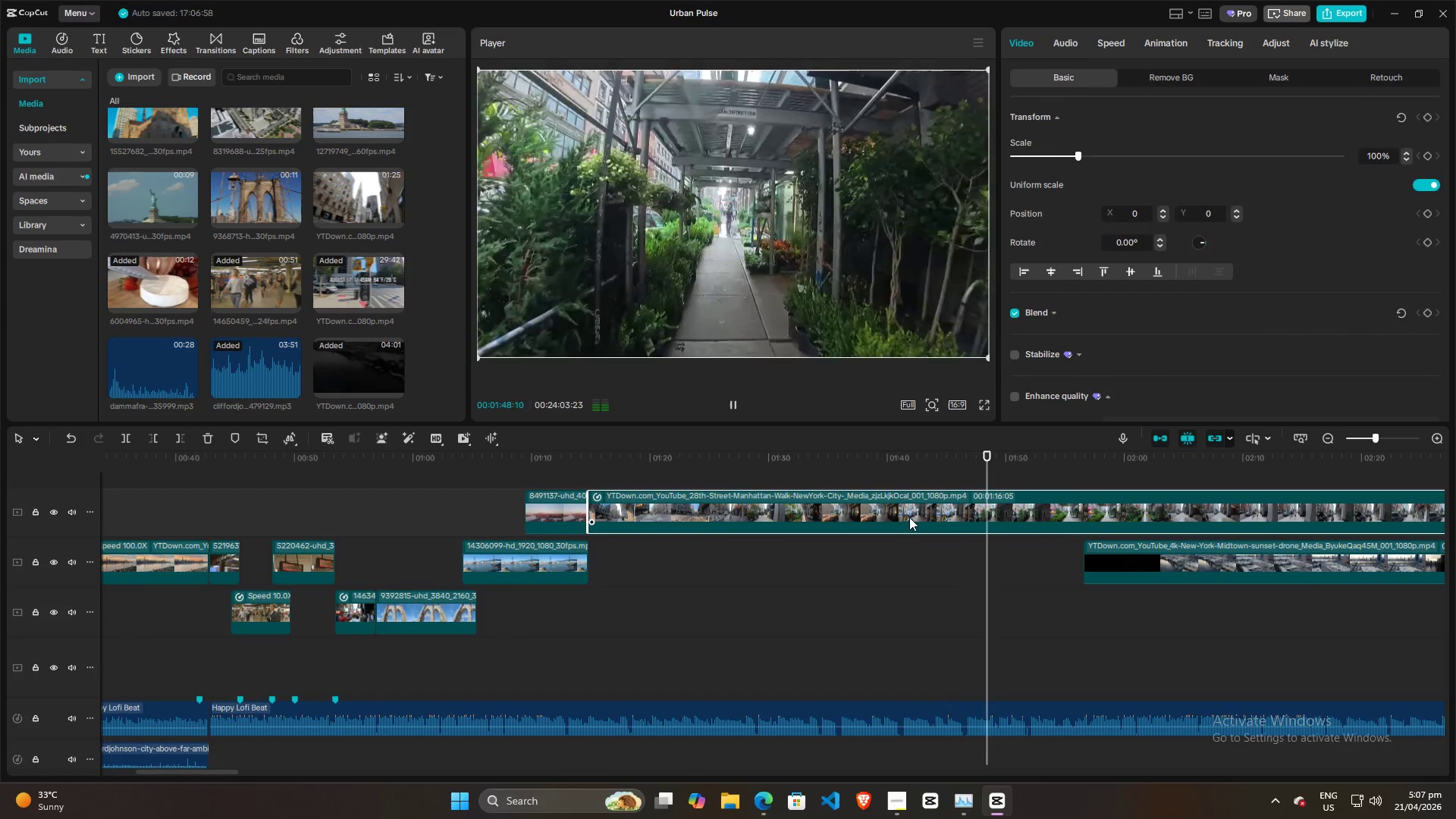 
key(Alt+G)
 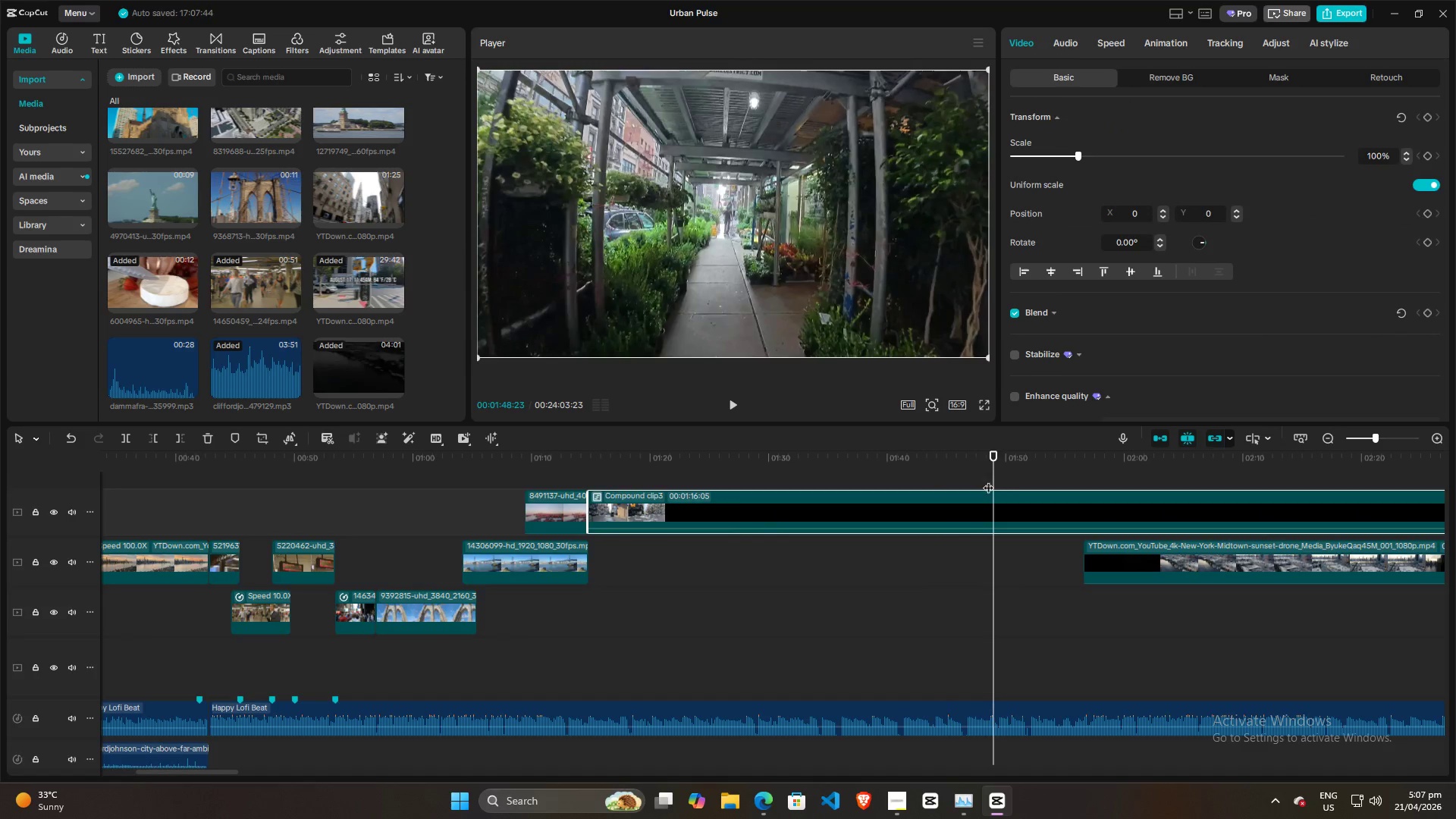 
left_click_drag(start_coordinate=[992, 469], to_coordinate=[1069, 466])
 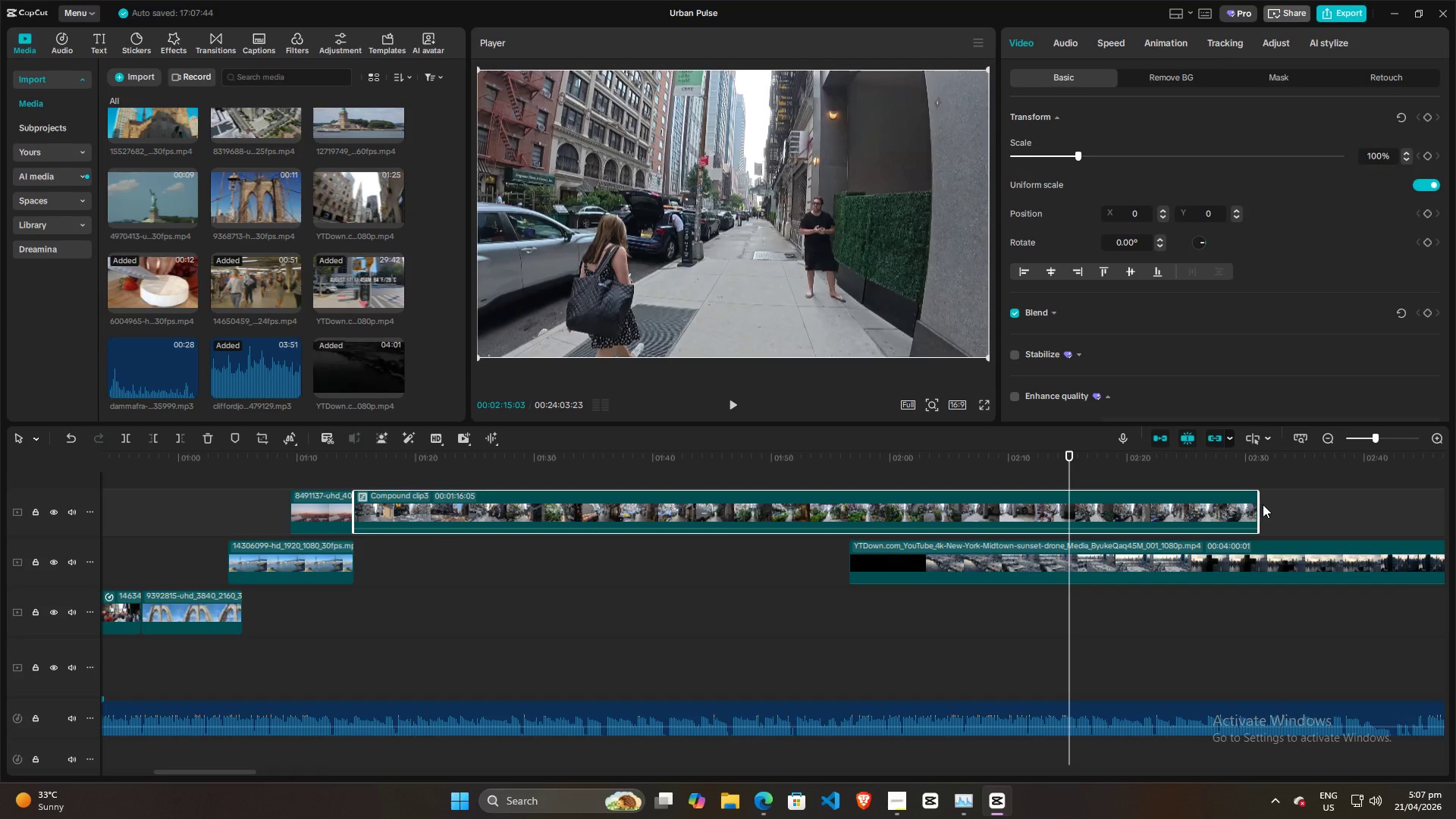 
left_click_drag(start_coordinate=[1261, 504], to_coordinate=[851, 504])
 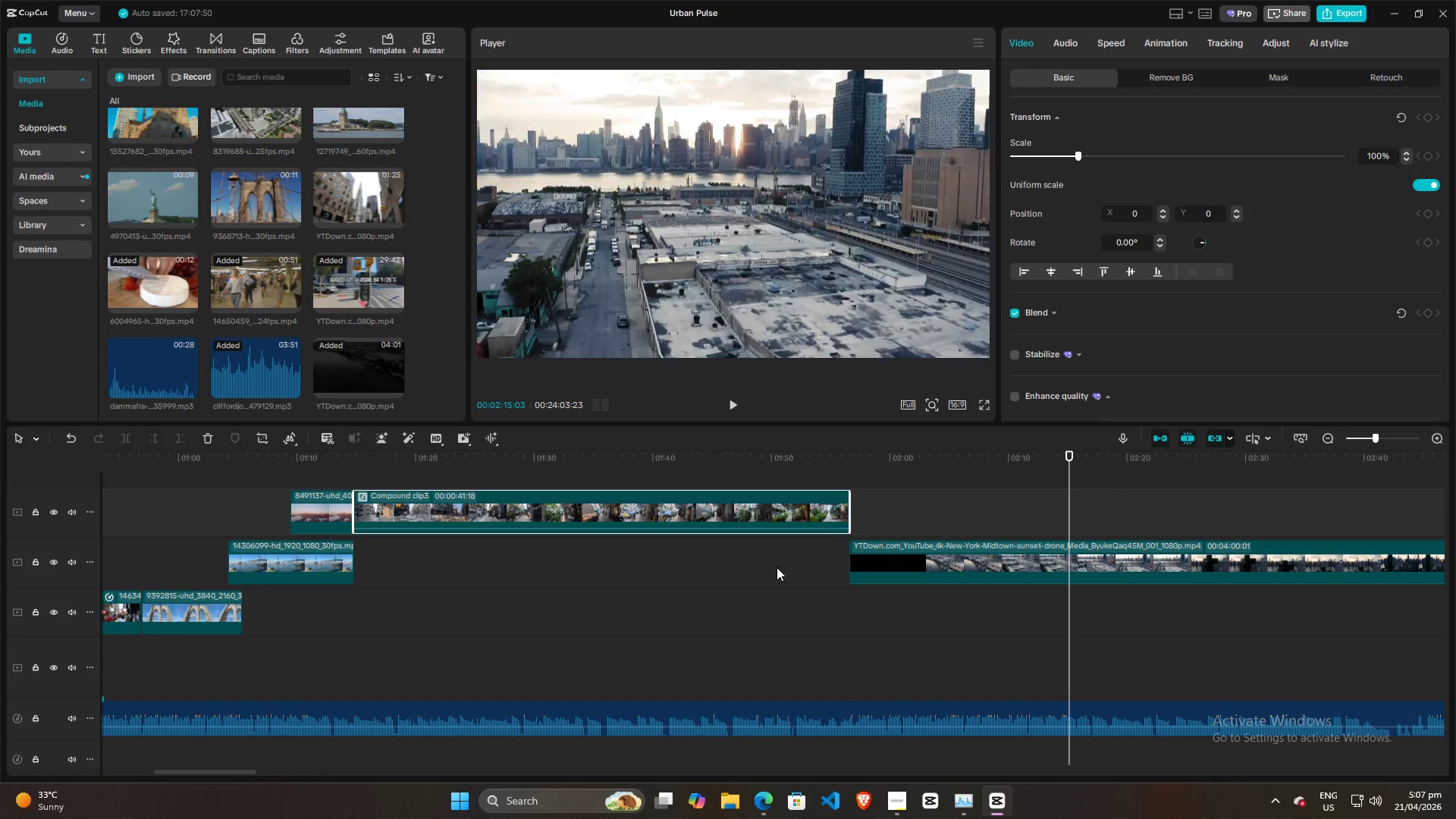 
left_click([774, 571])
 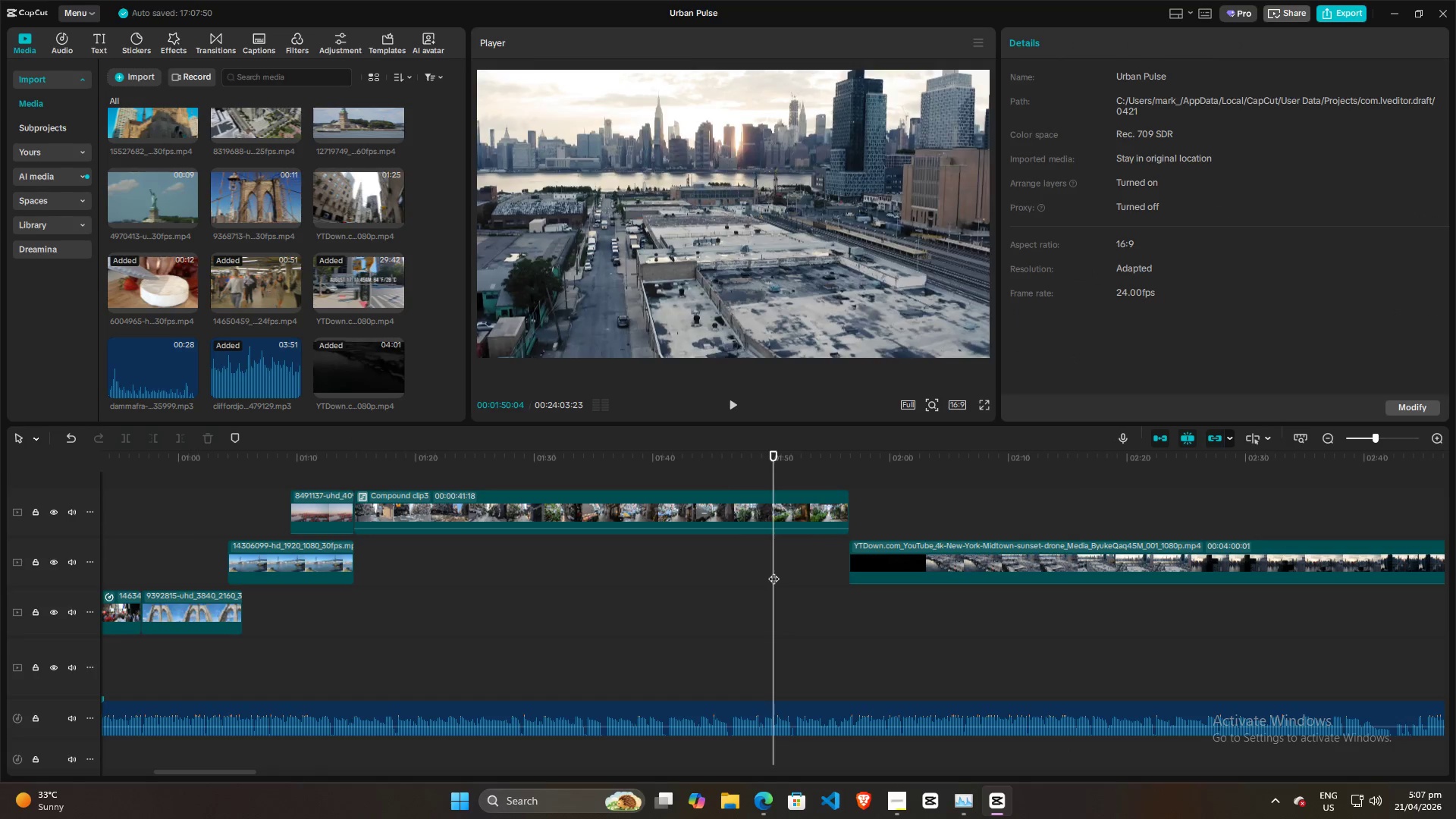 
key(Space)
 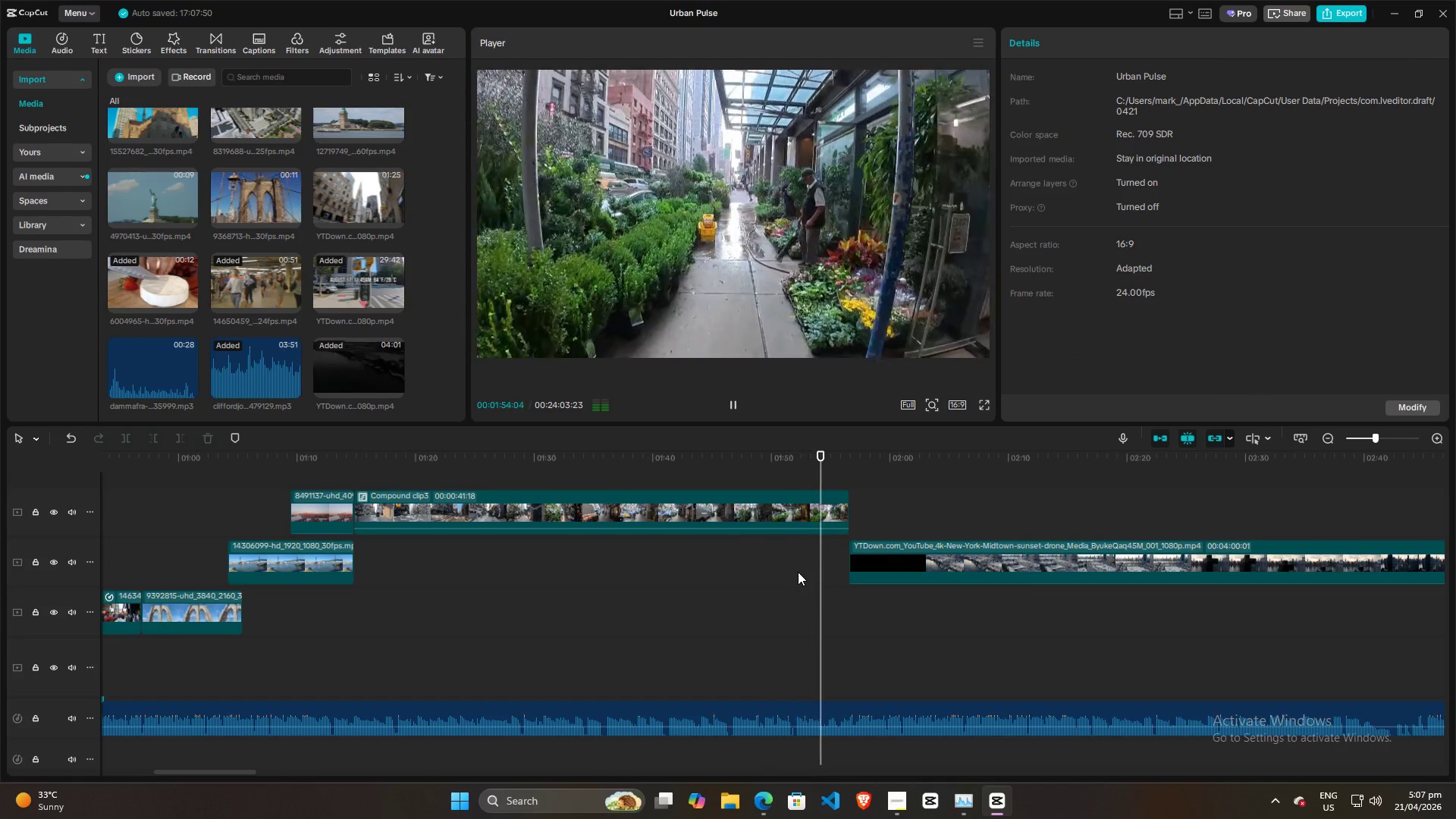 
wait(5.47)
 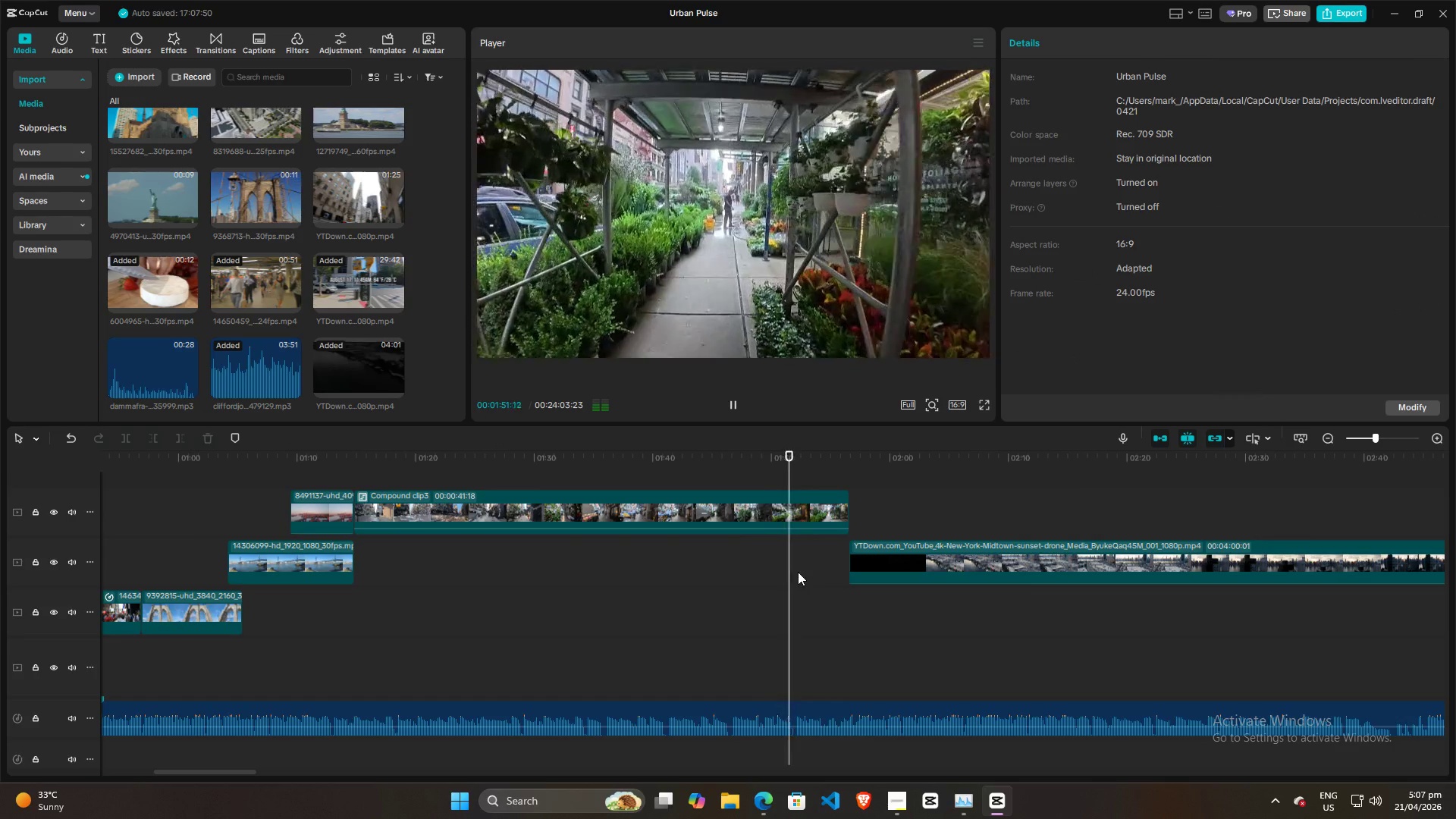 
key(Space)
 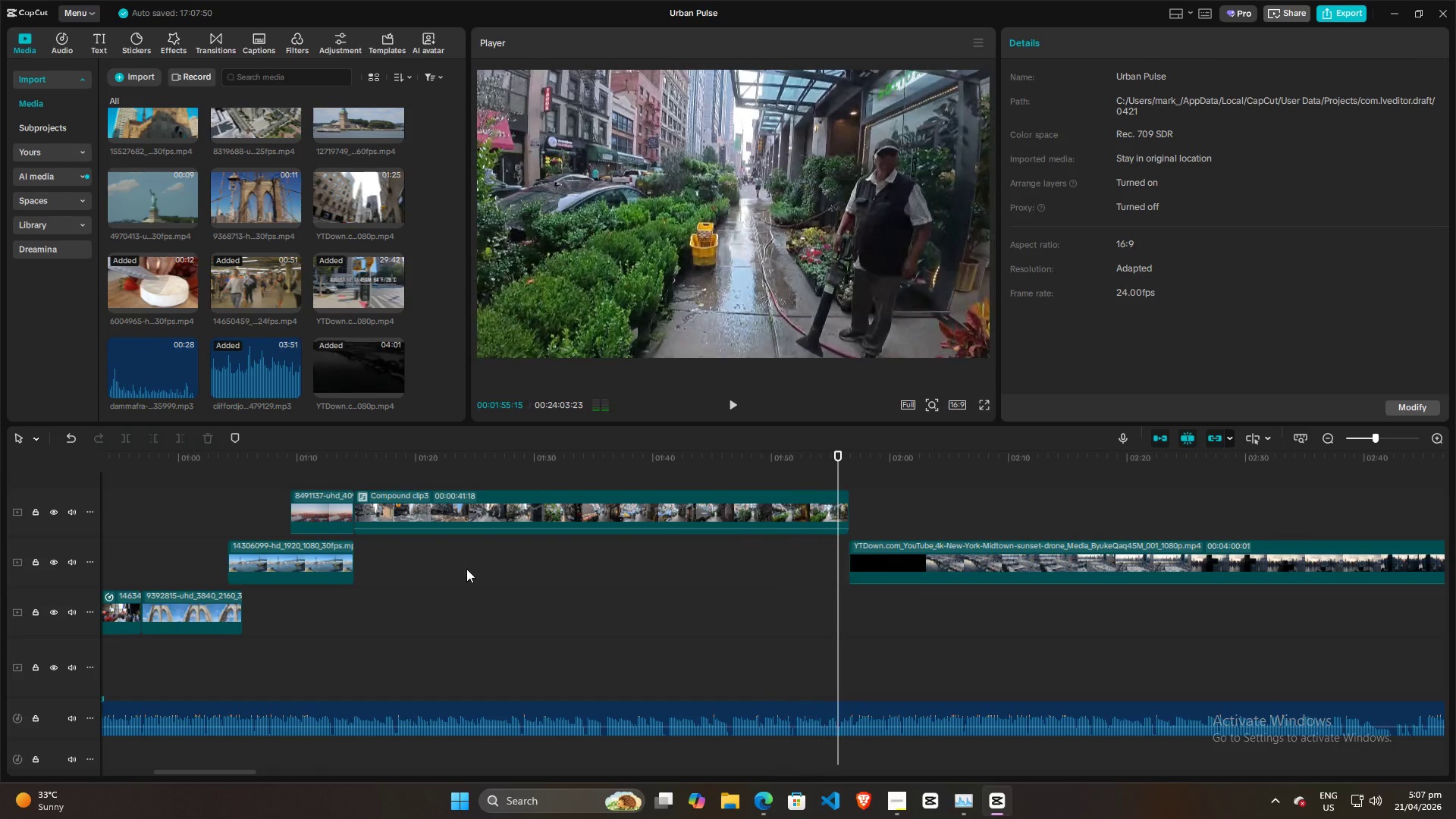 
left_click([464, 569])
 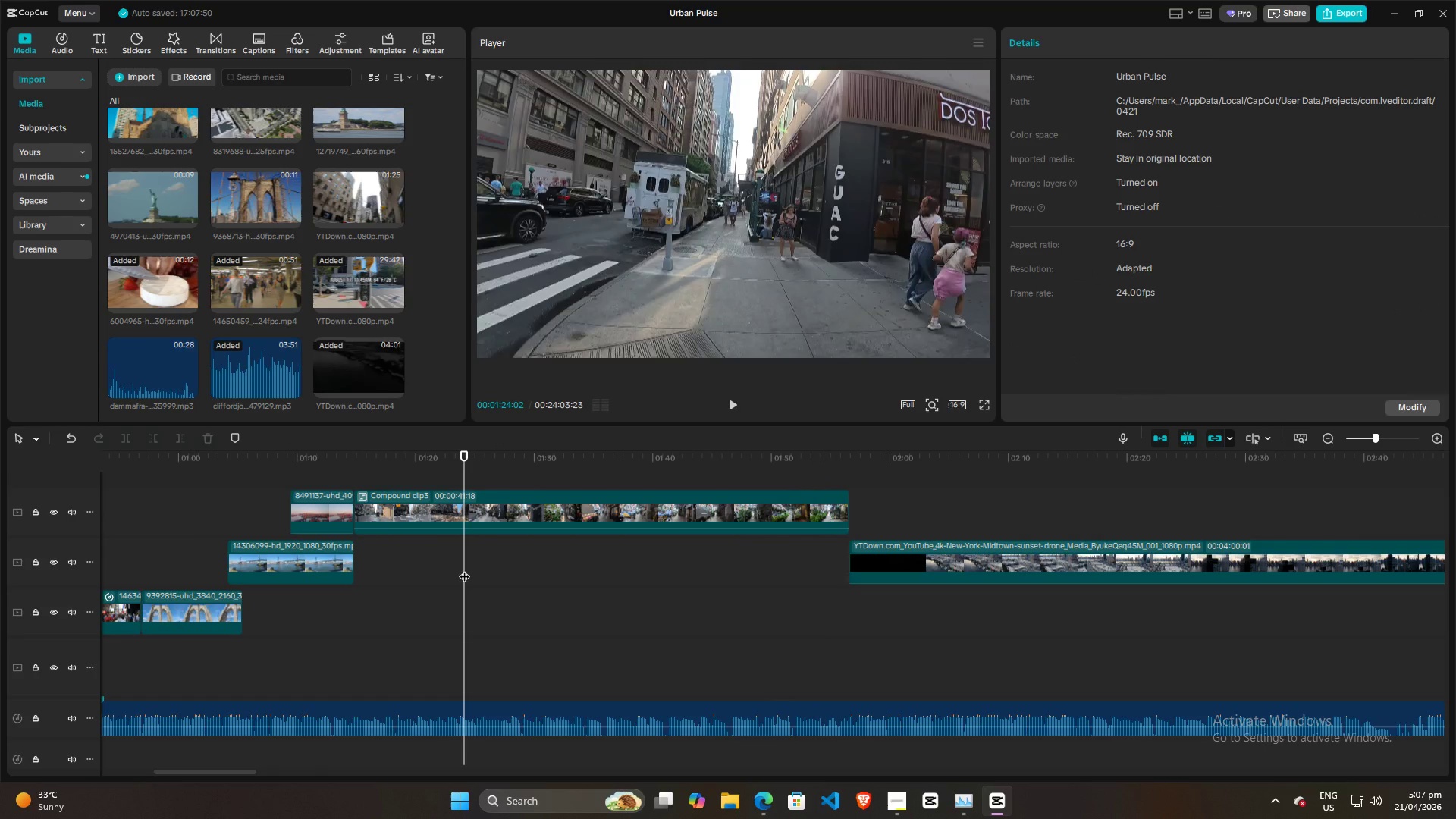 
key(Space)
 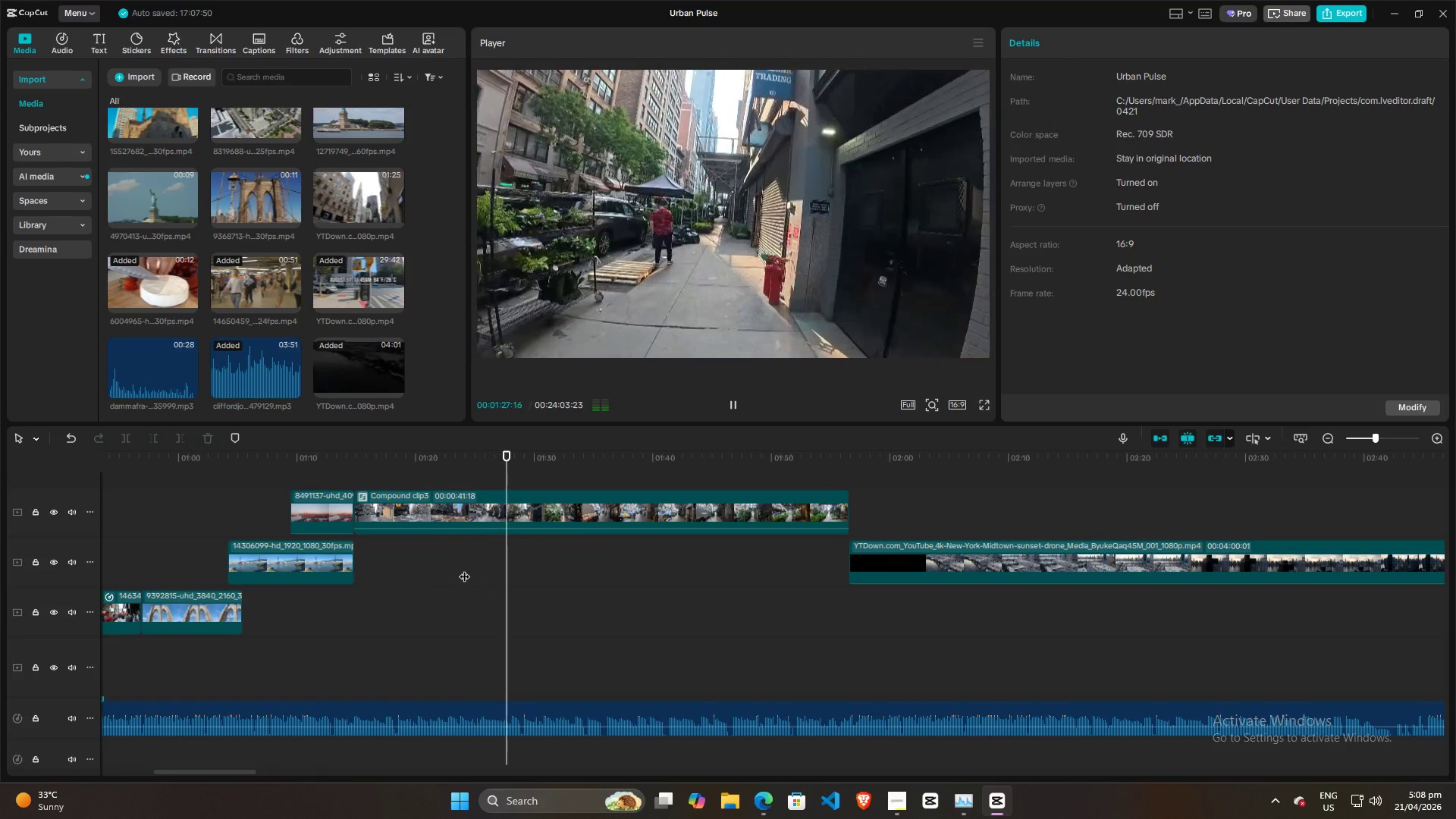 
left_click([394, 560])
 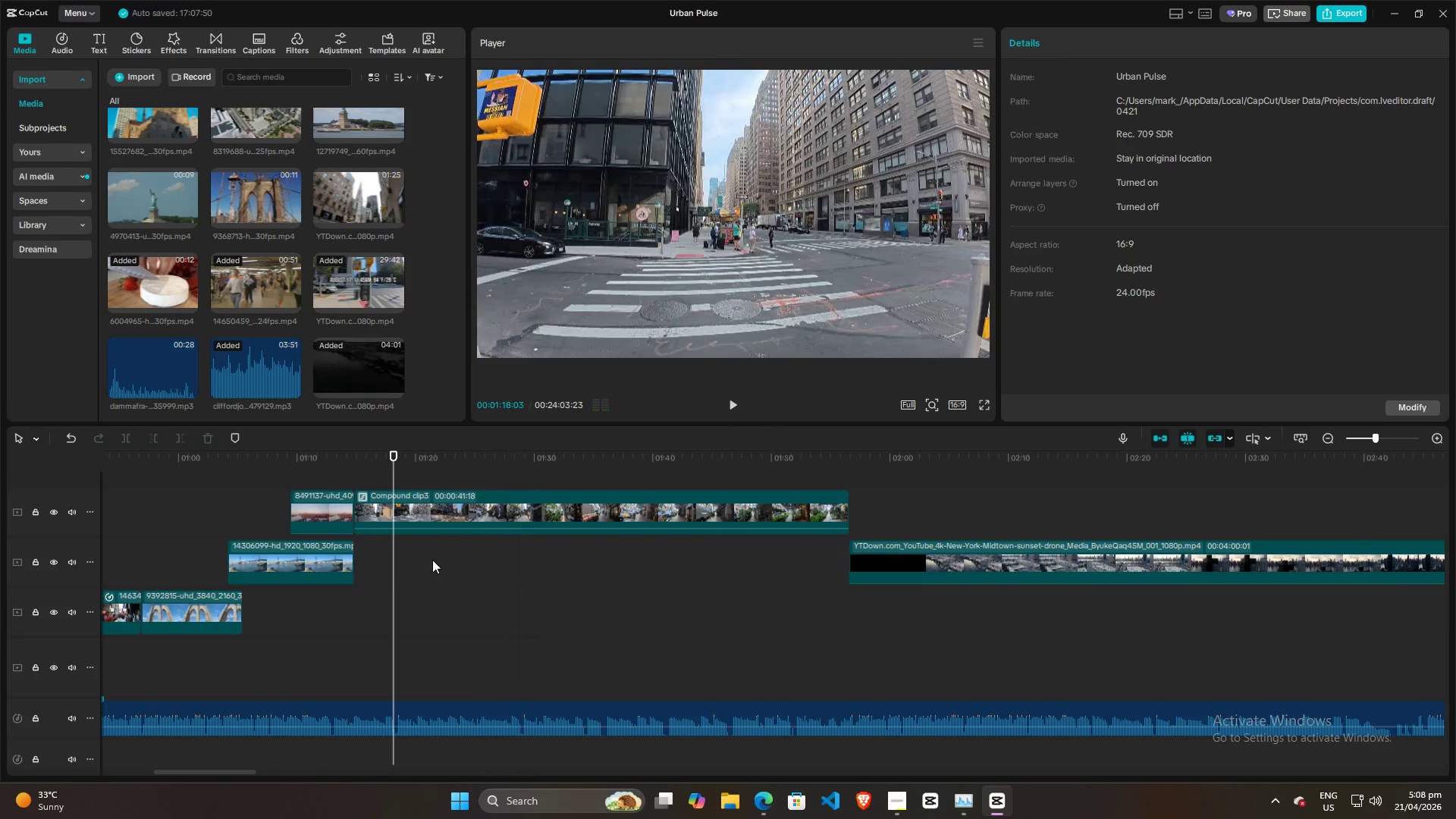 
left_click([438, 560])
 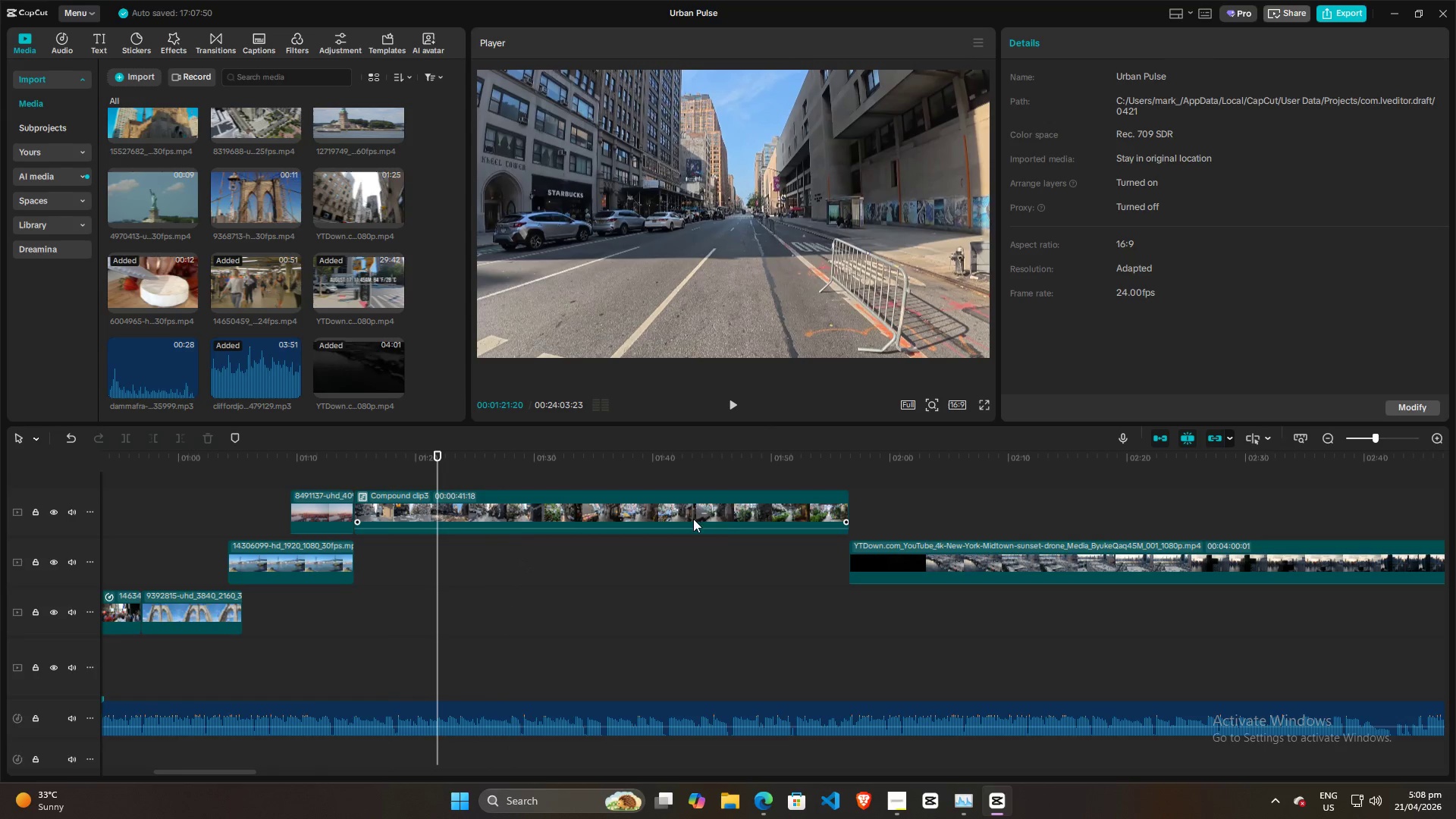 
left_click([805, 511])
 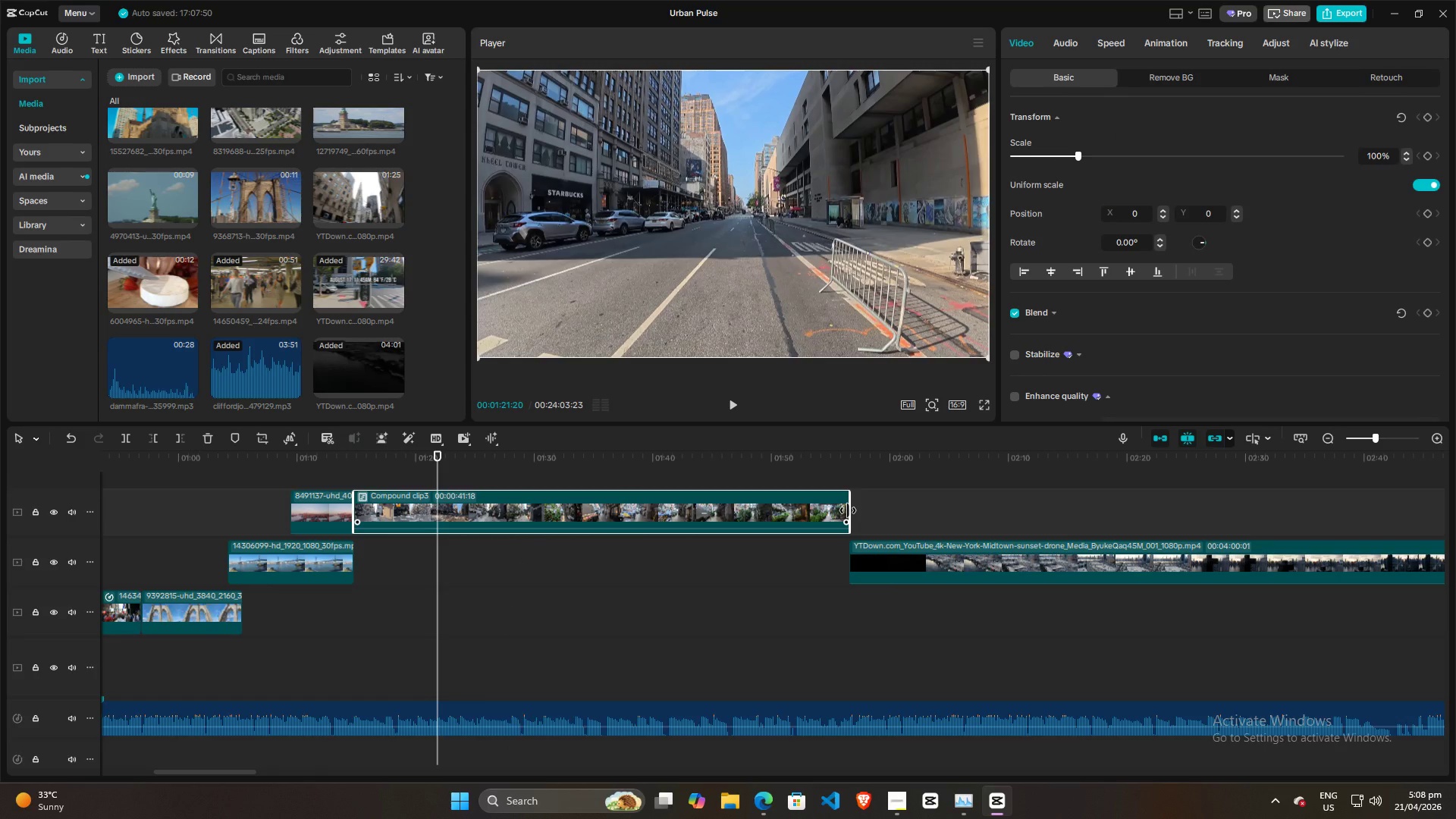 
left_click_drag(start_coordinate=[848, 510], to_coordinate=[1120, 509])
 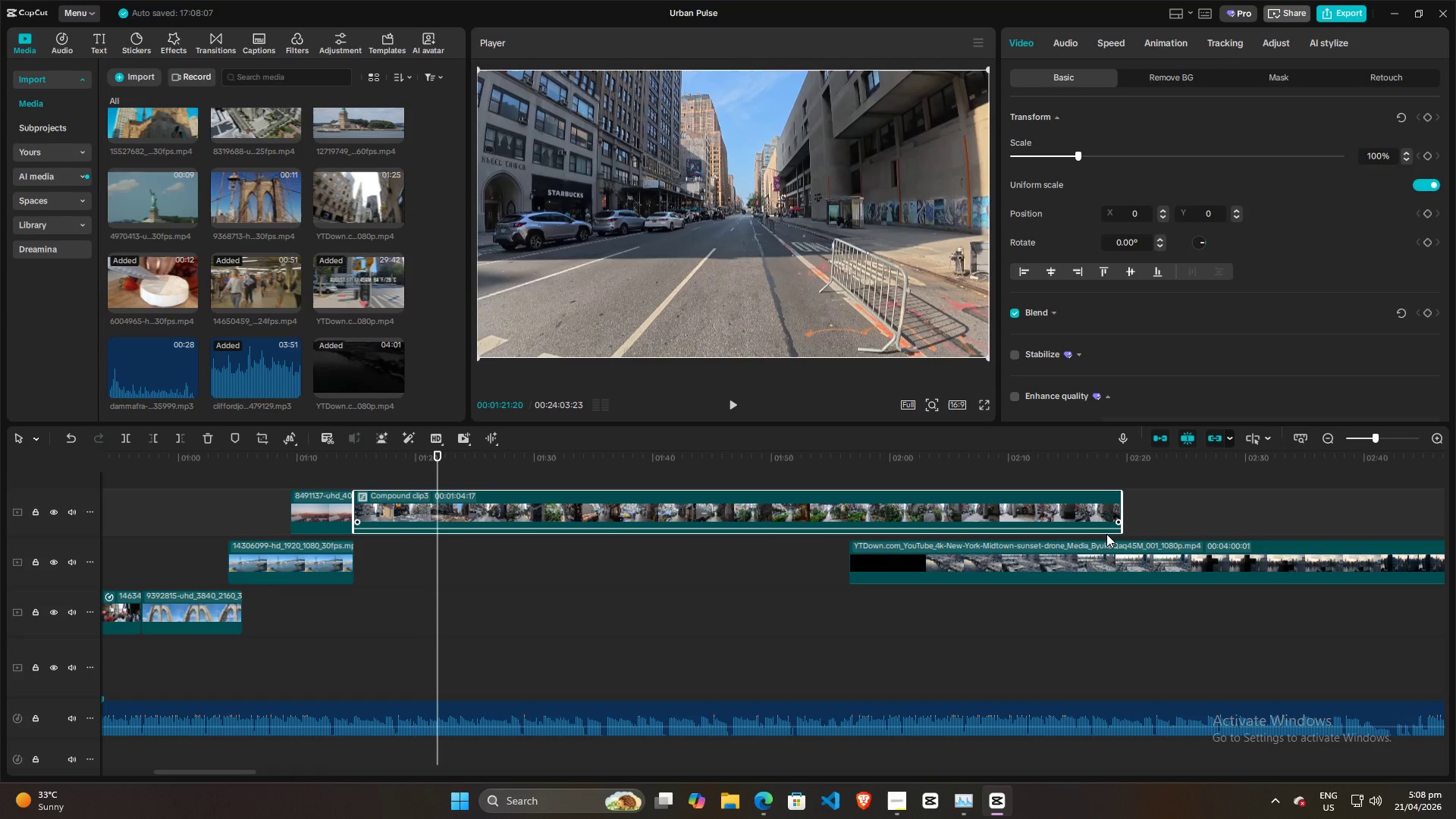 
left_click([907, 799])